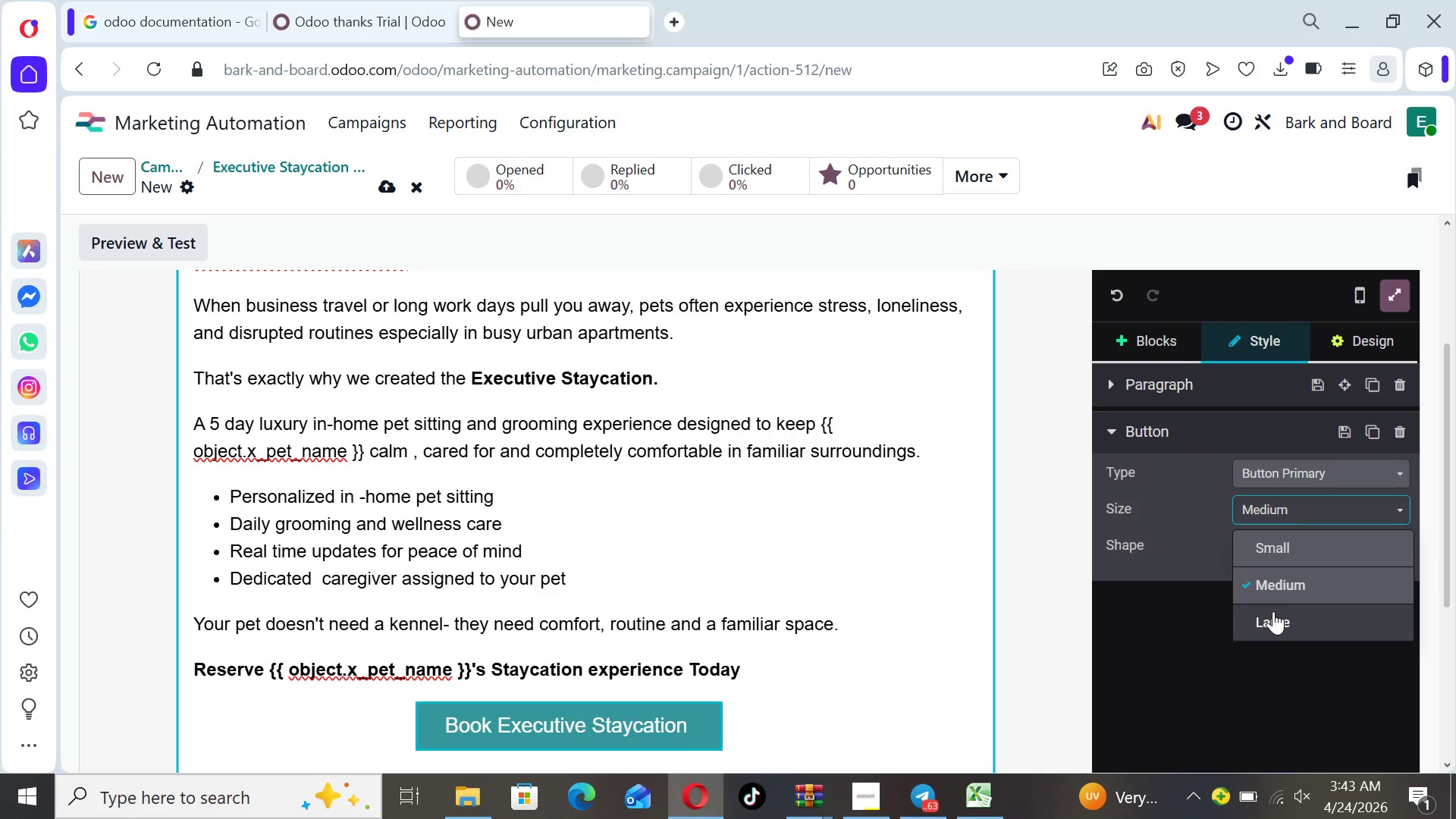 
left_click([1273, 613])
 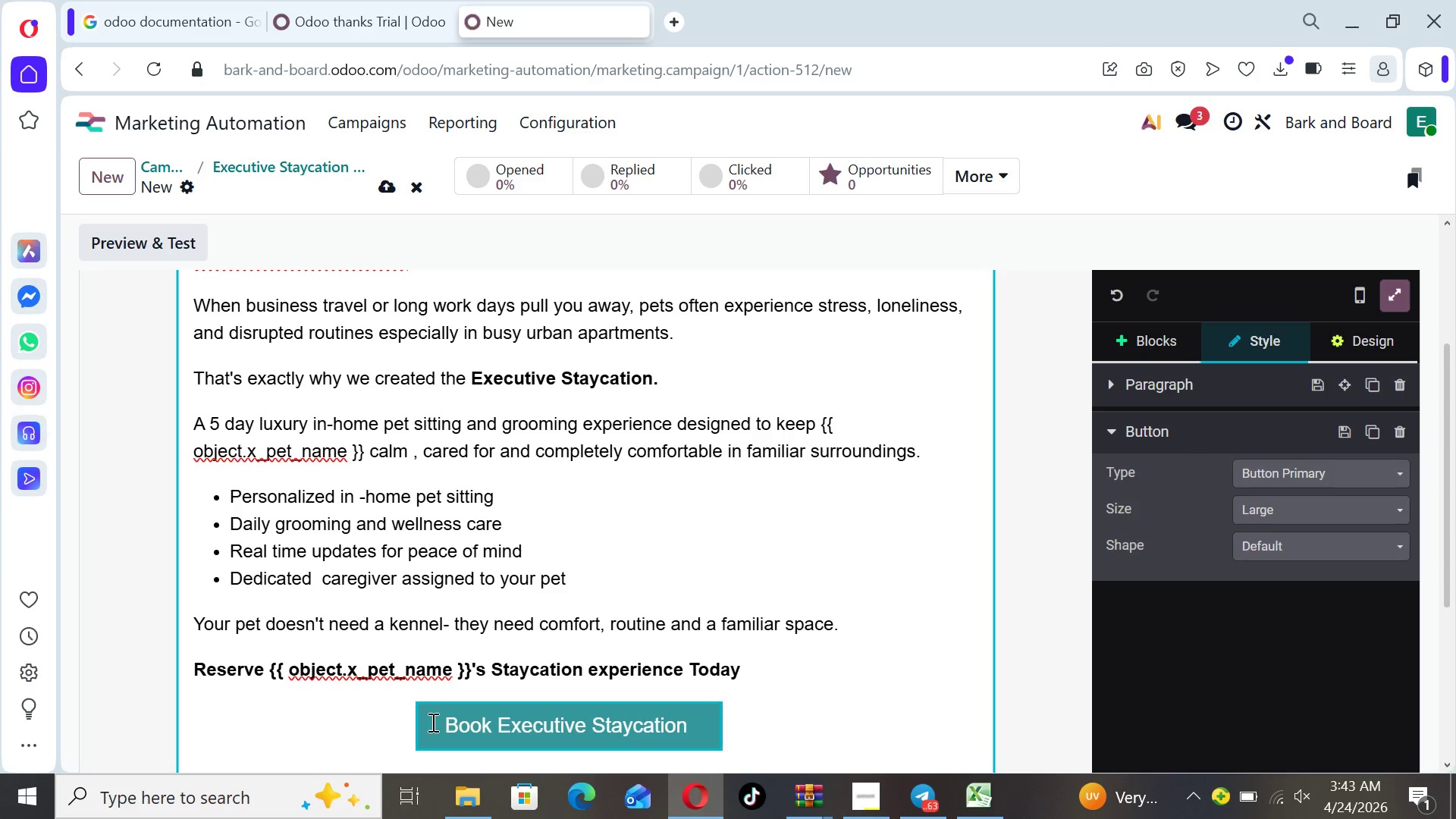 
left_click([413, 730])
 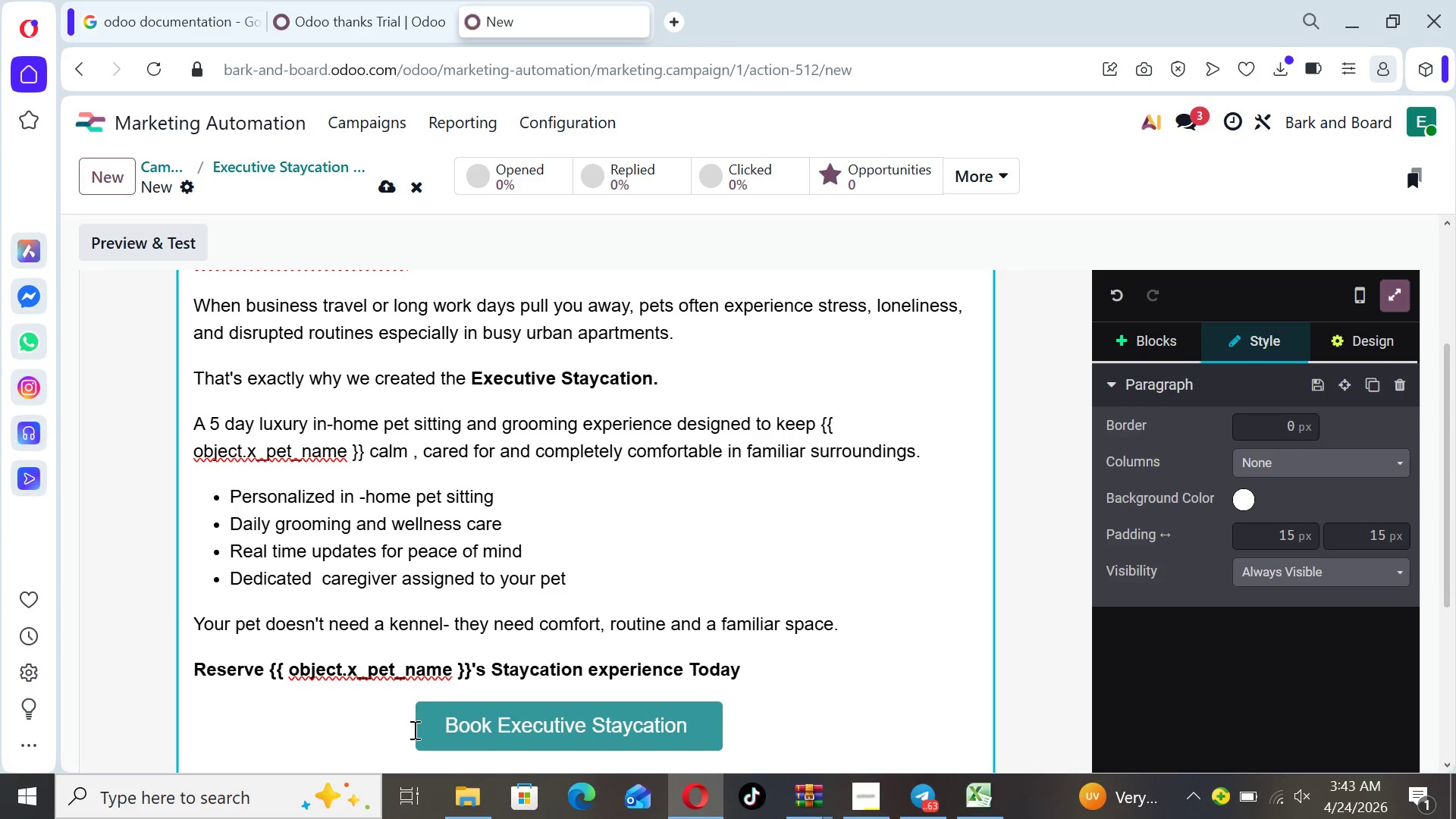 
key(Backspace)
 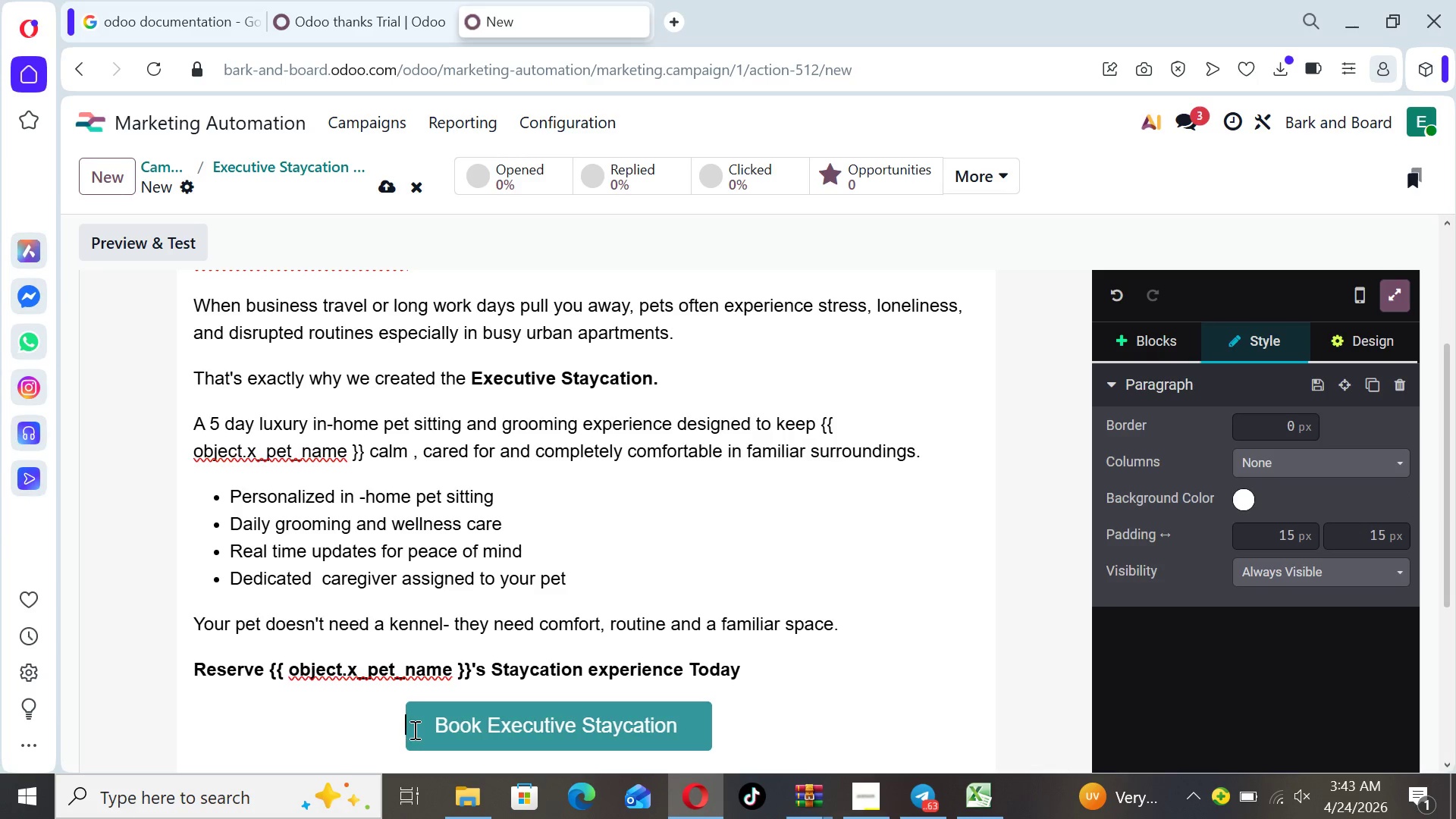 
key(Backspace)
 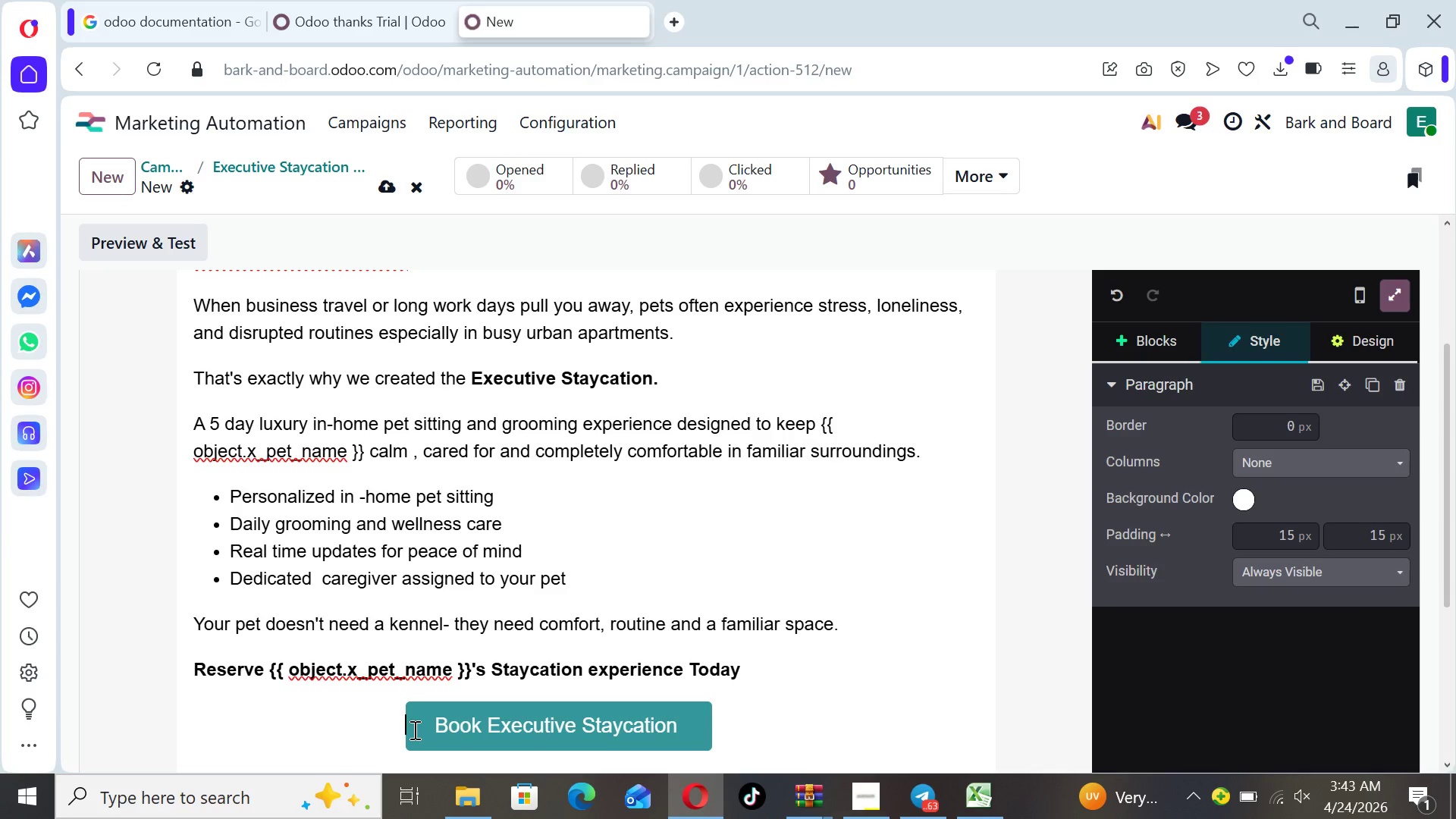 
key(Backspace)
 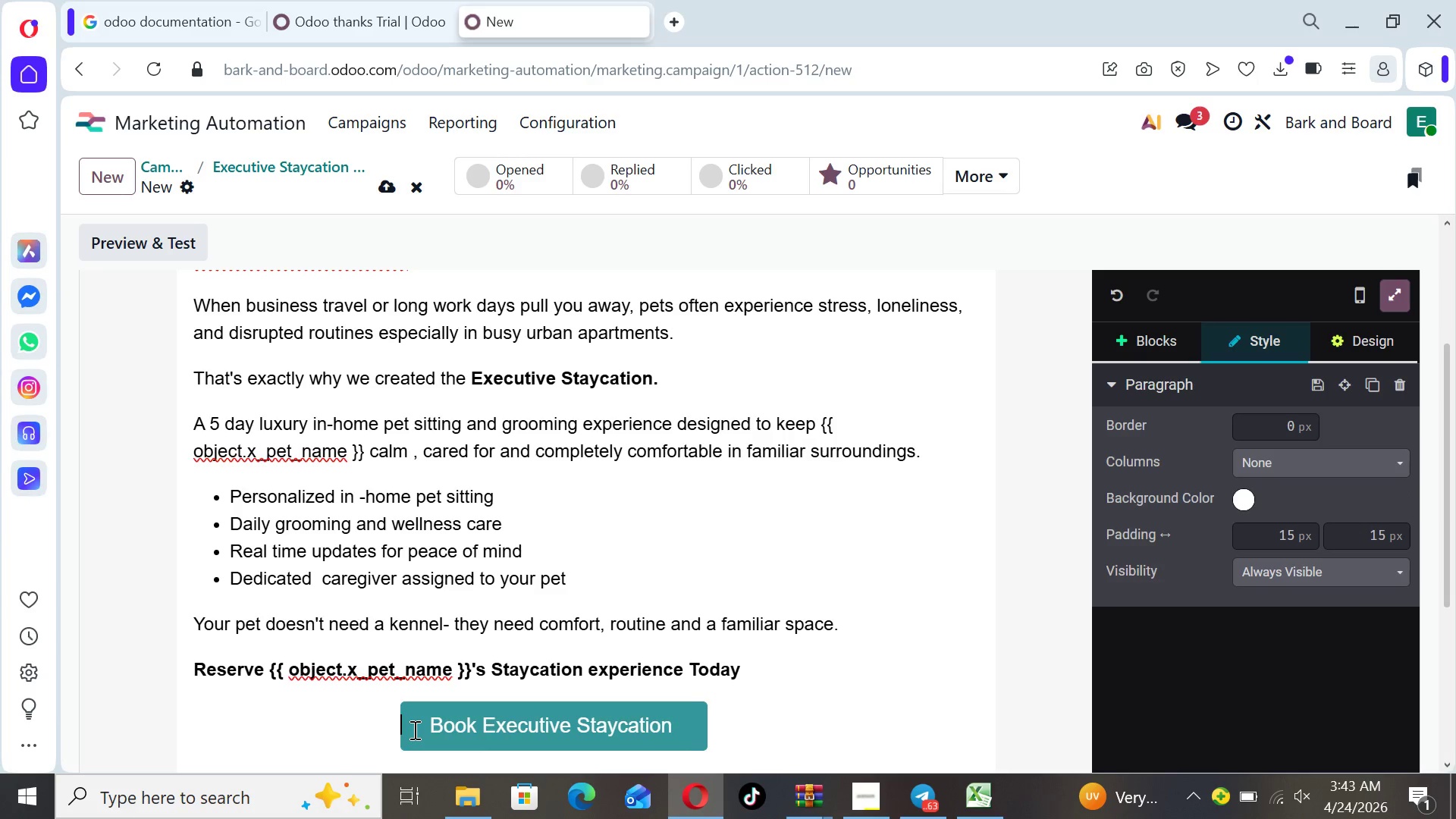 
key(Backspace)
 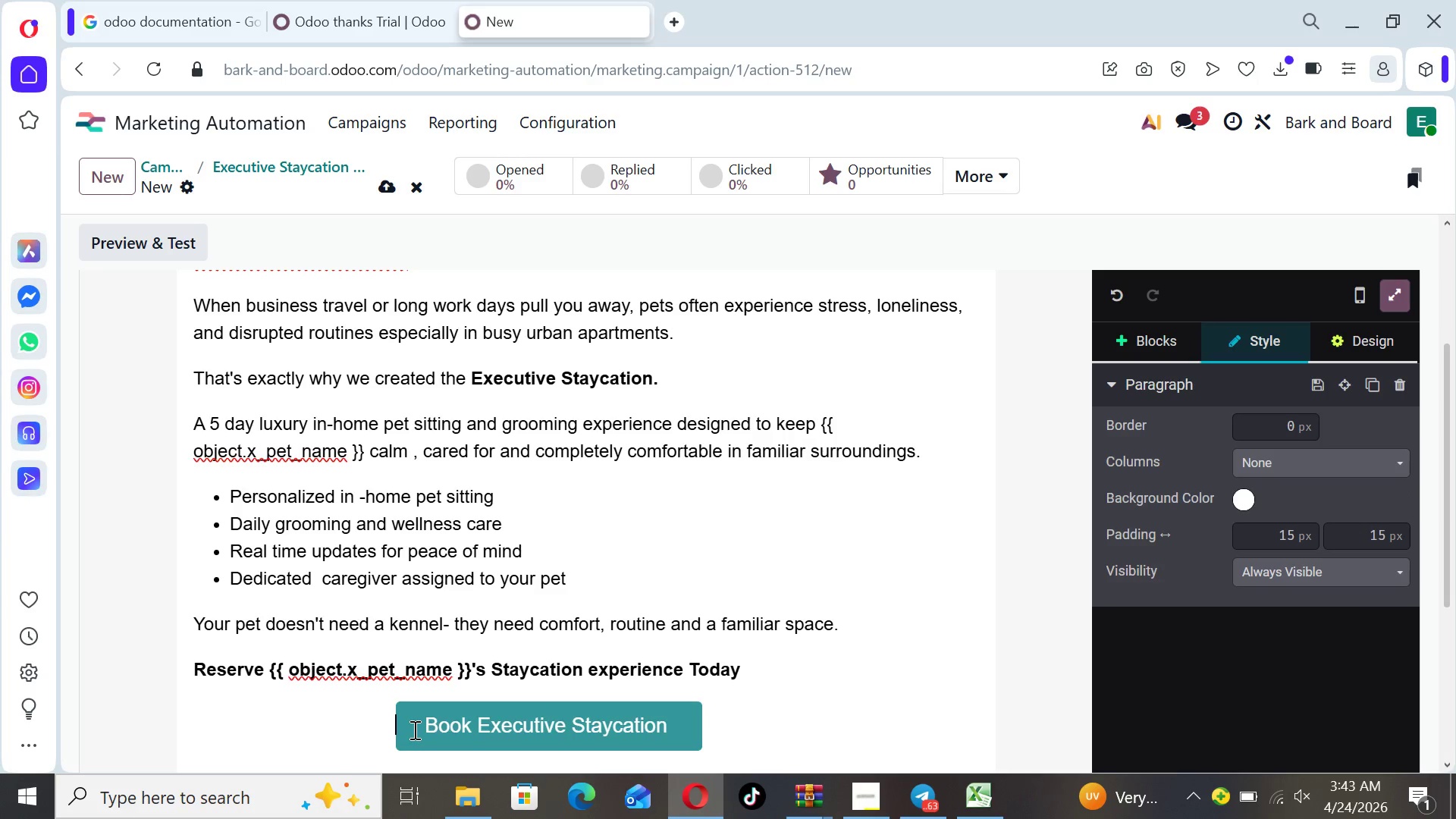 
key(Backspace)
 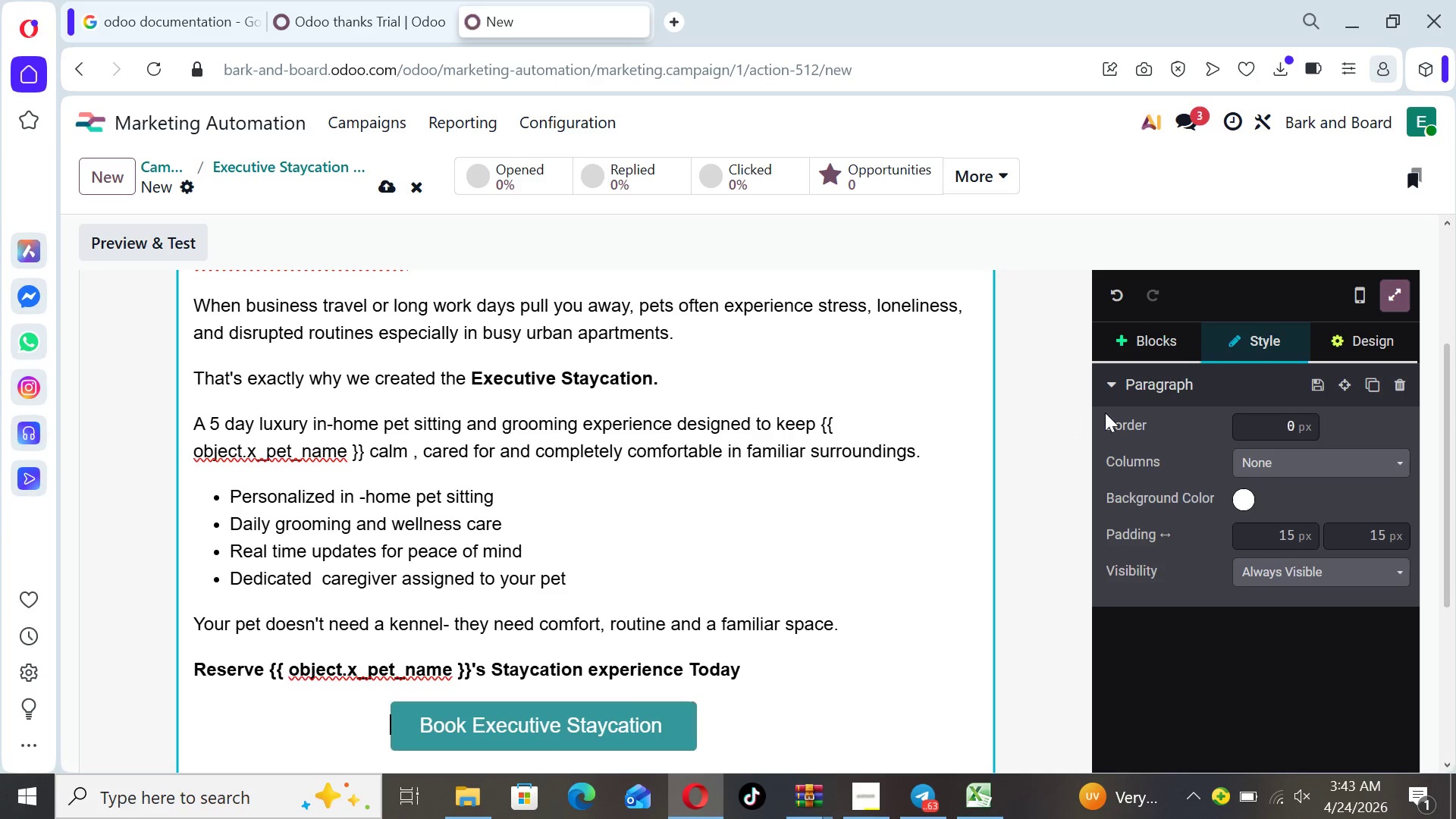 
left_click([1369, 339])
 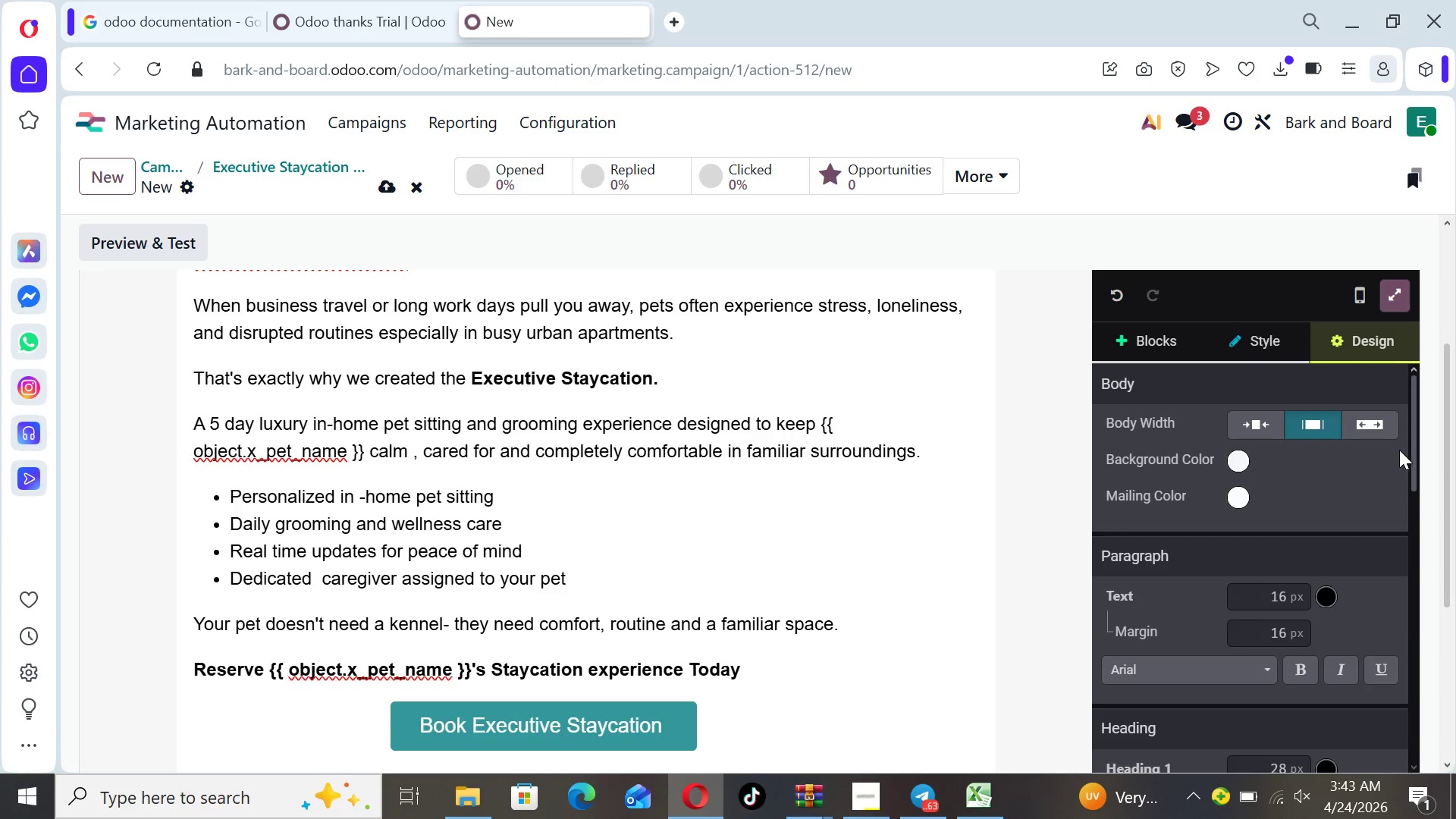 
left_click_drag(start_coordinate=[1417, 460], to_coordinate=[1406, 646])
 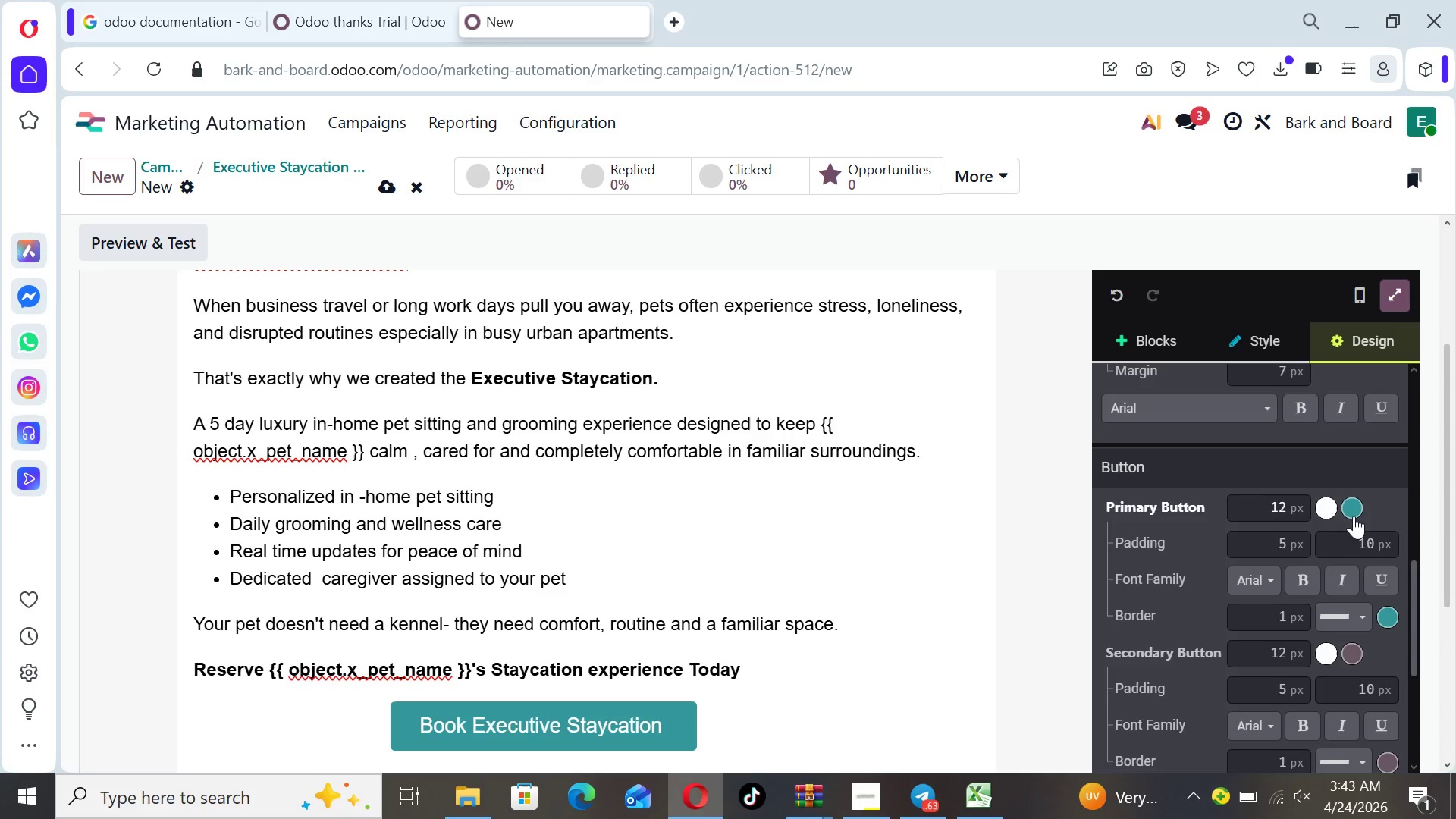 
left_click([1354, 513])
 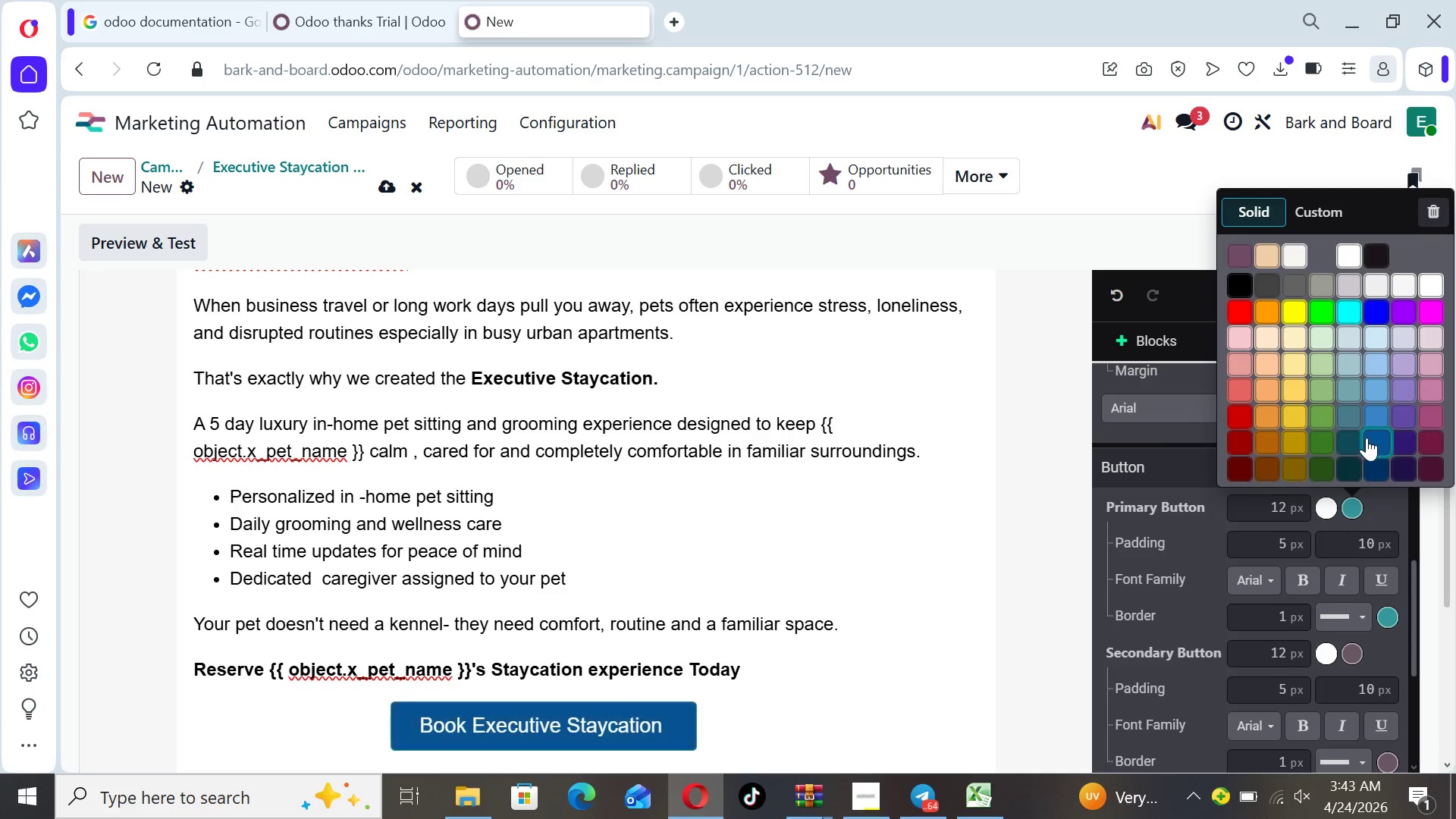 
left_click([1369, 438])
 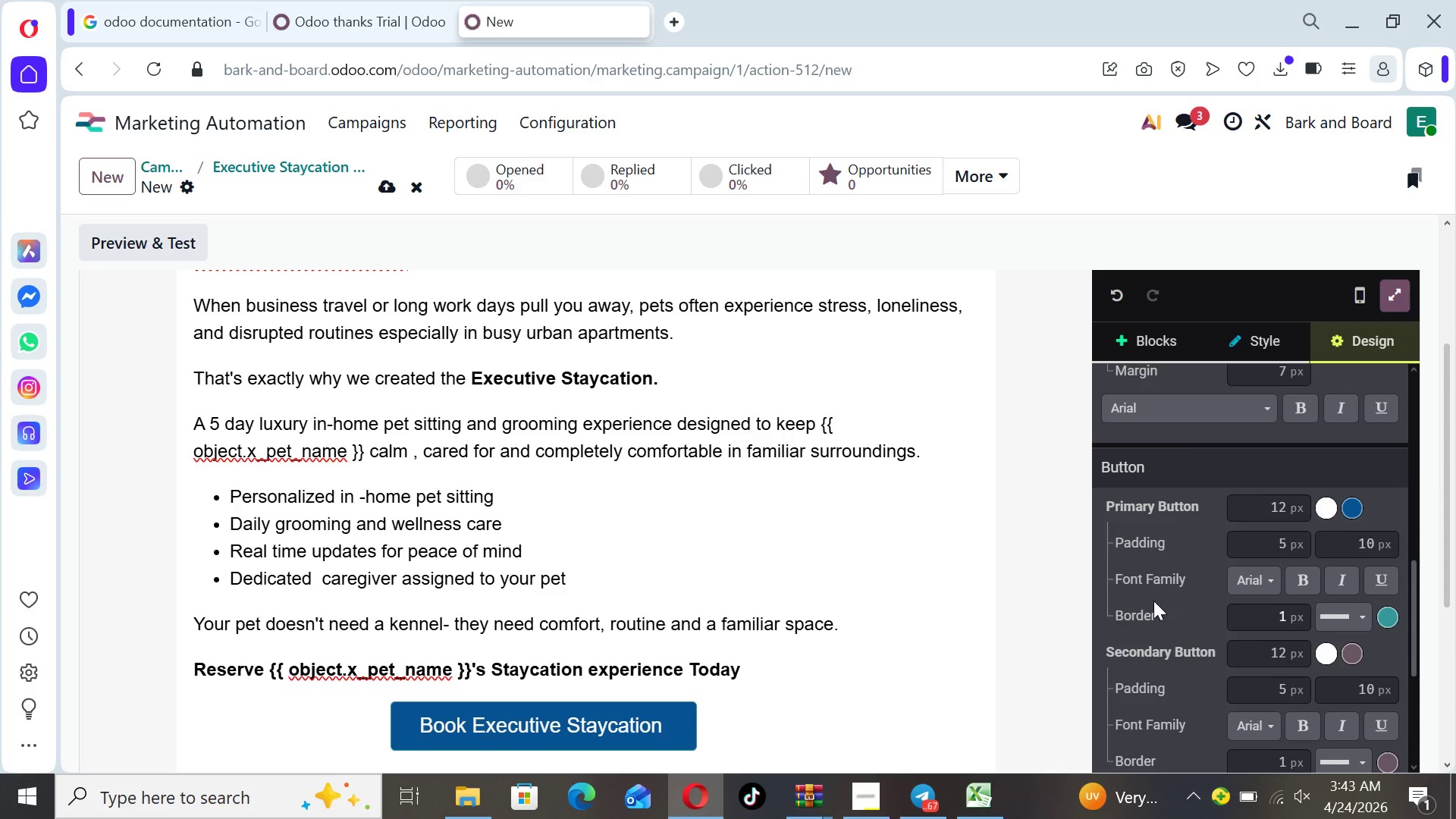 
left_click([1269, 581])
 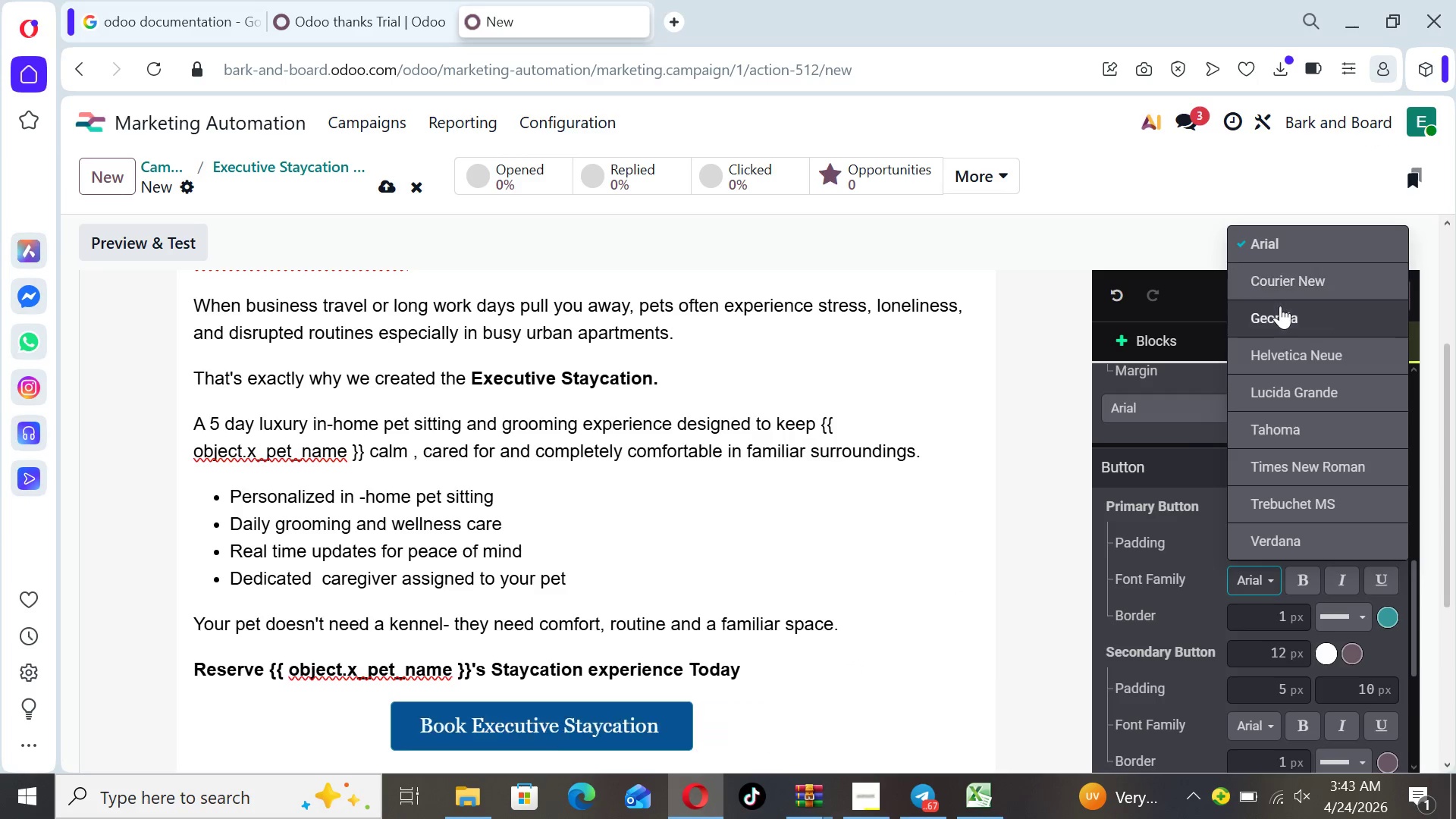 
left_click([1280, 317])
 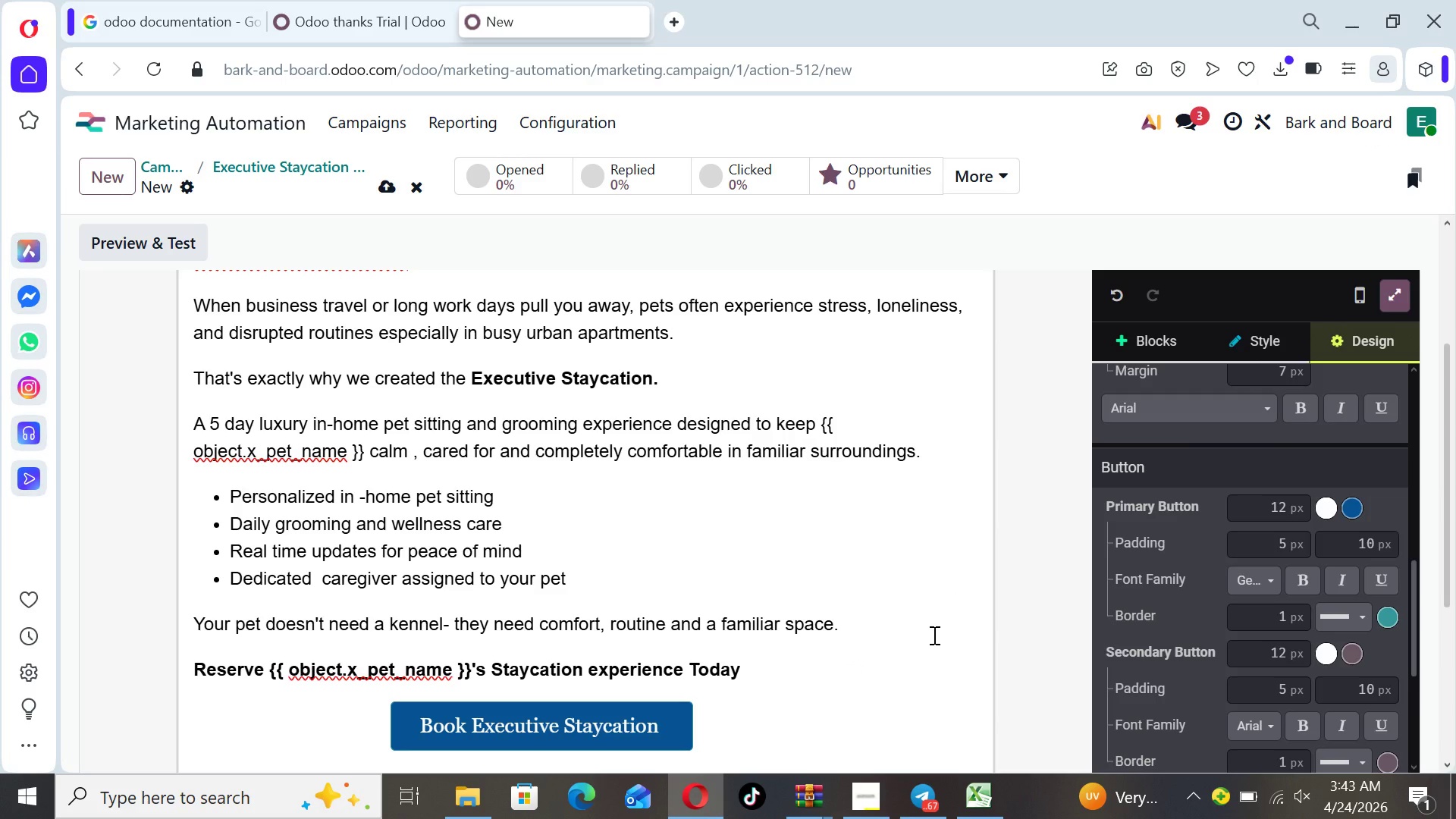 
left_click([933, 635])
 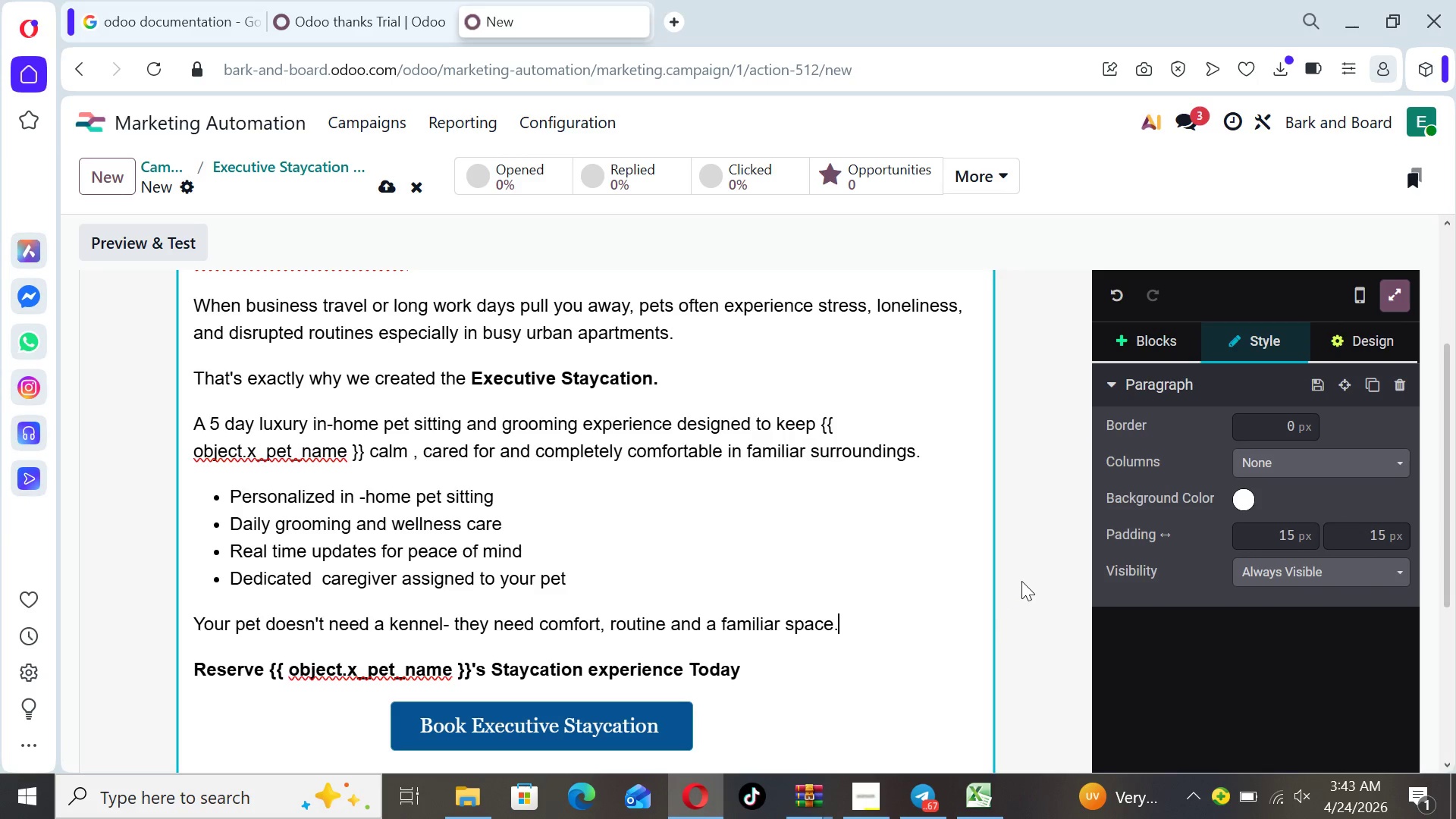 
left_click_drag(start_coordinate=[1065, 516], to_coordinate=[1342, 516])
 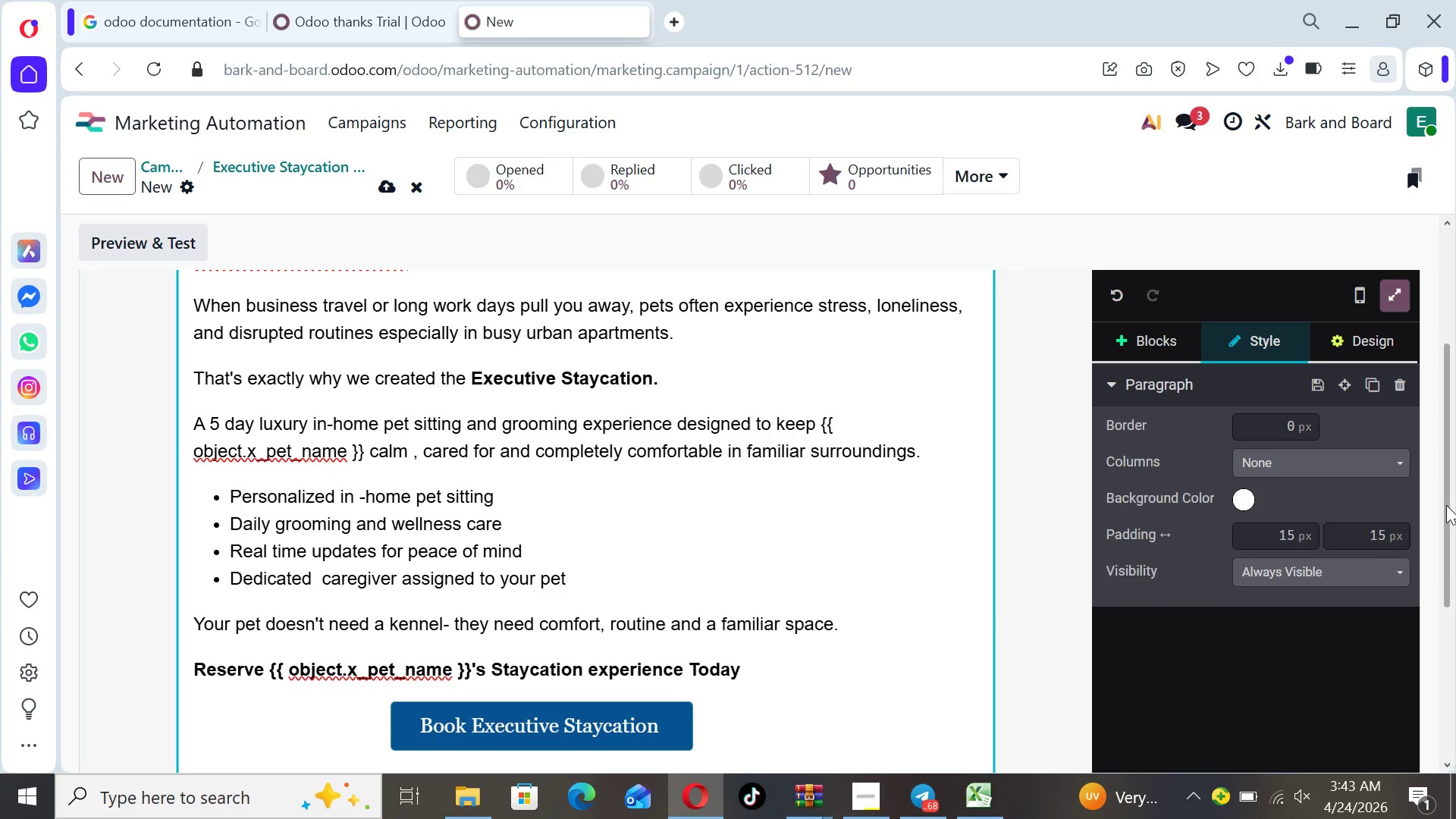 
left_click_drag(start_coordinate=[1446, 505], to_coordinate=[1444, 424])
 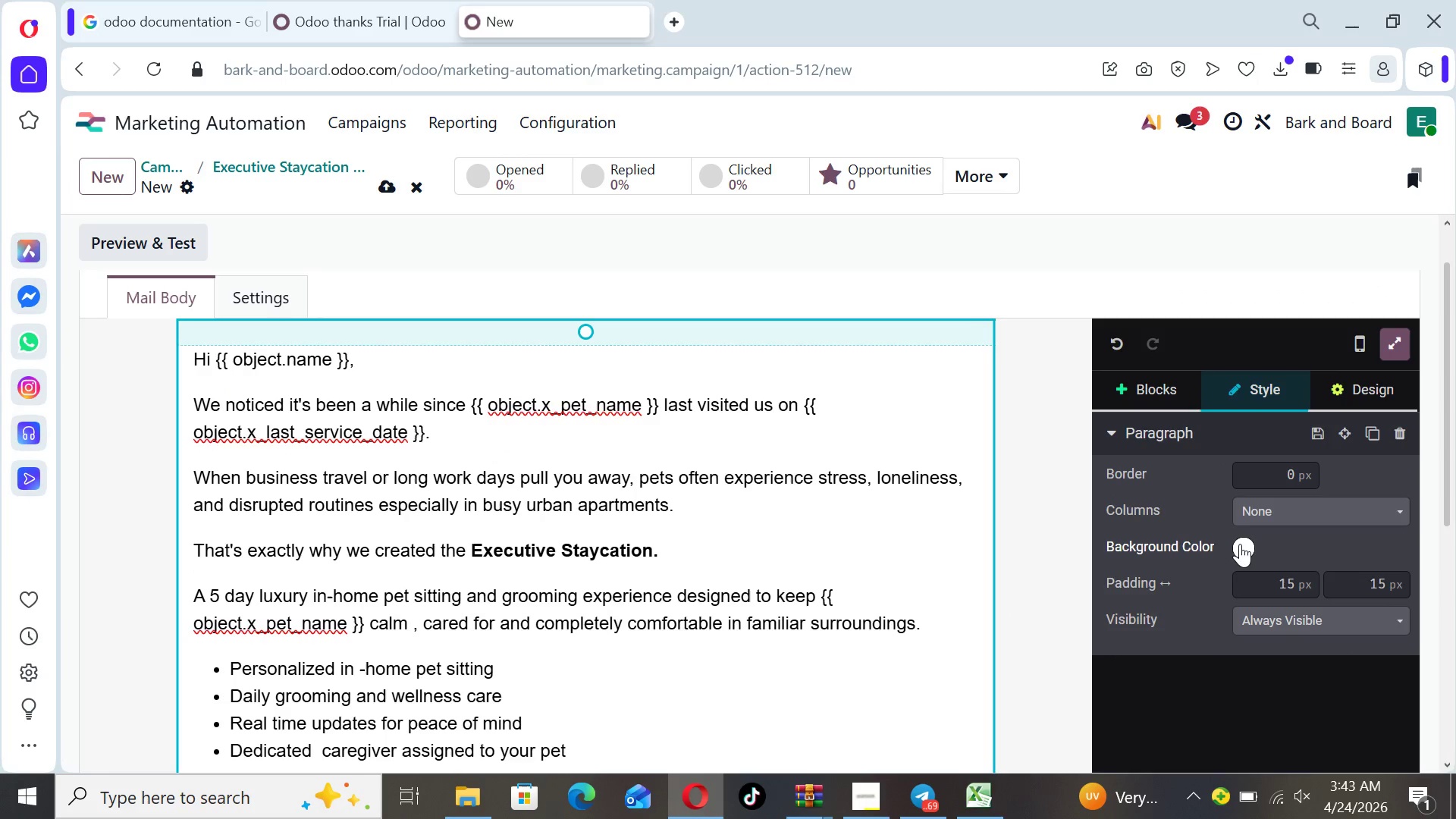 
left_click([1238, 544])
 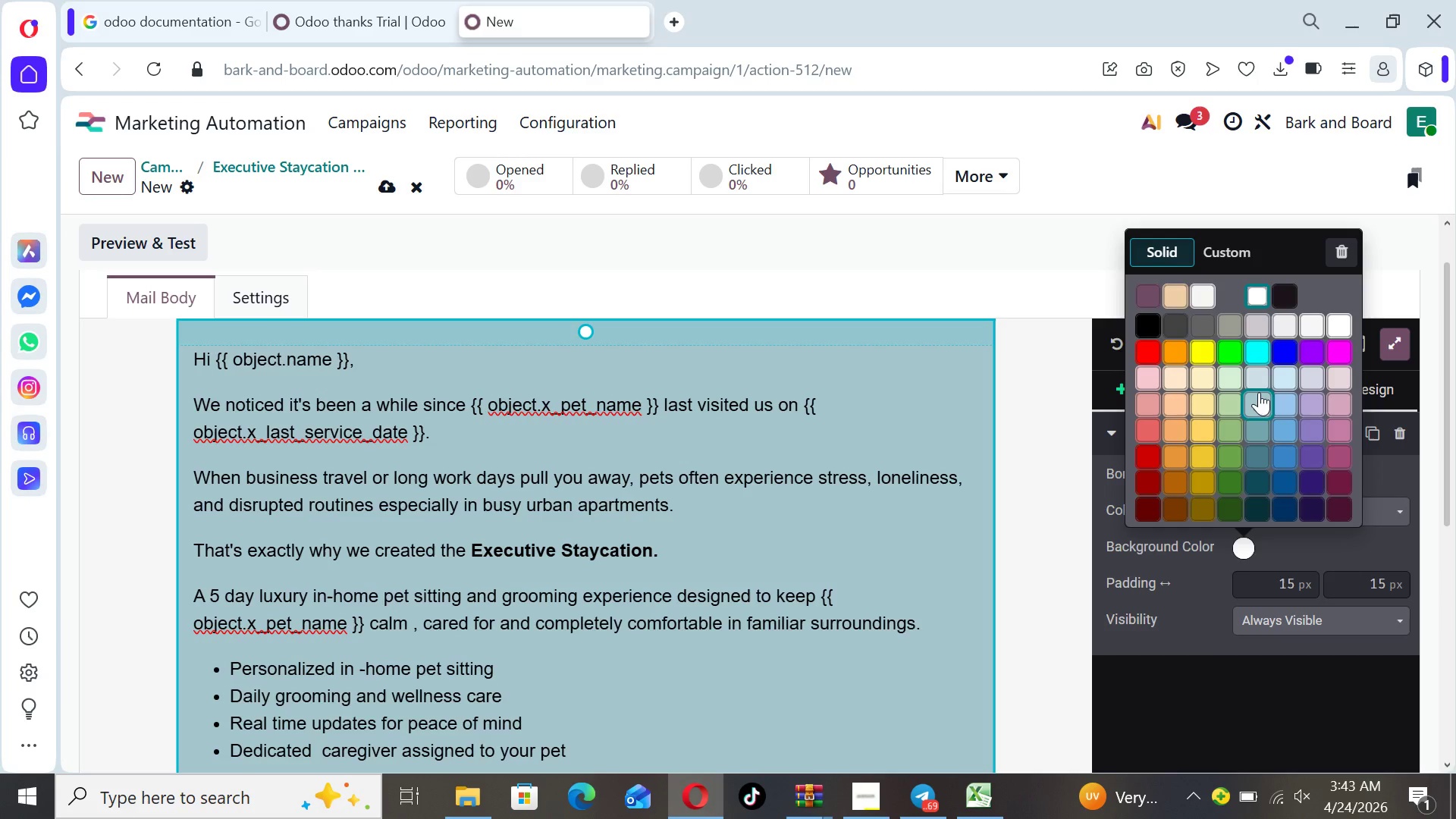 
left_click([1252, 372])
 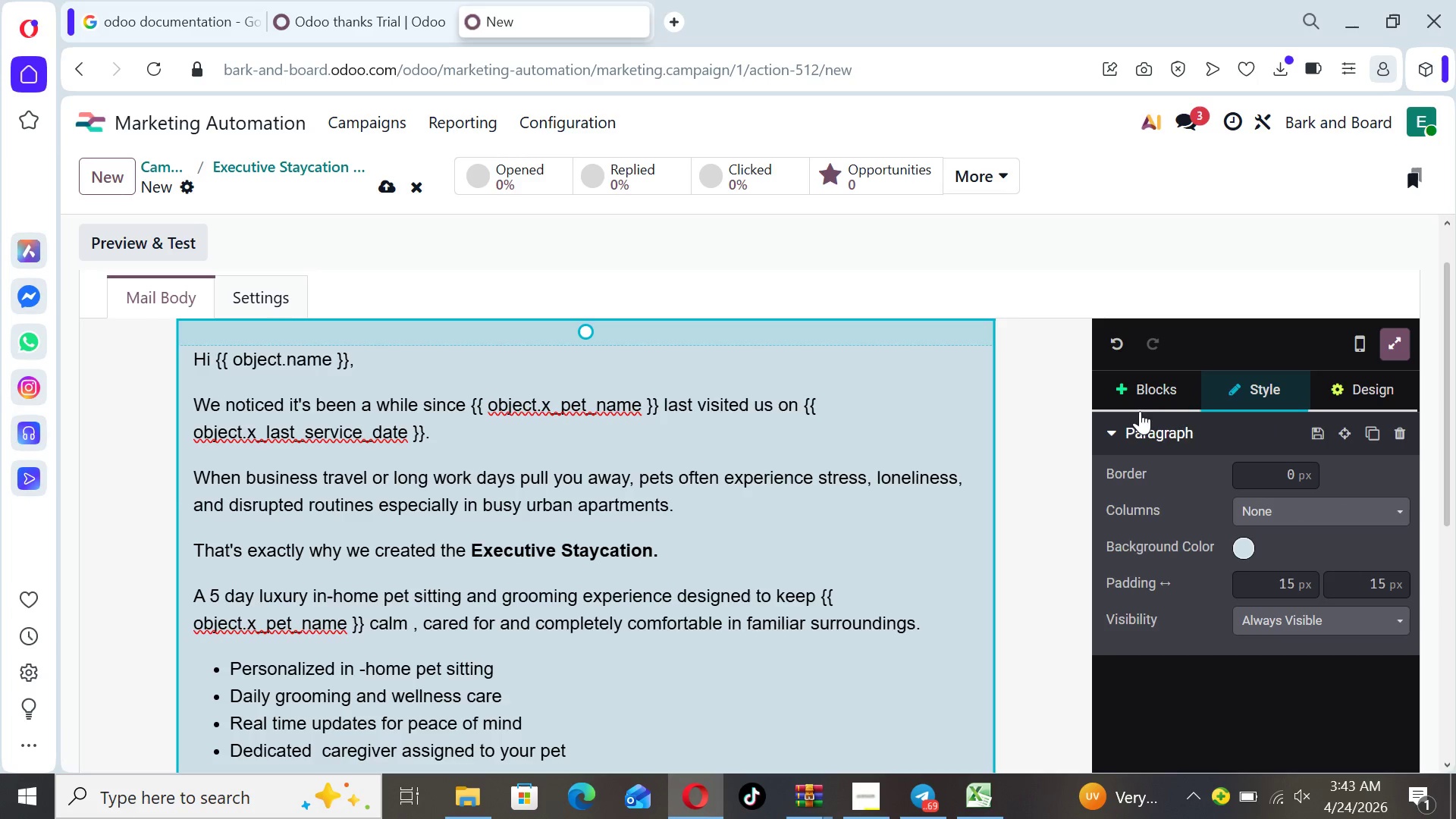 
left_click([1147, 395])
 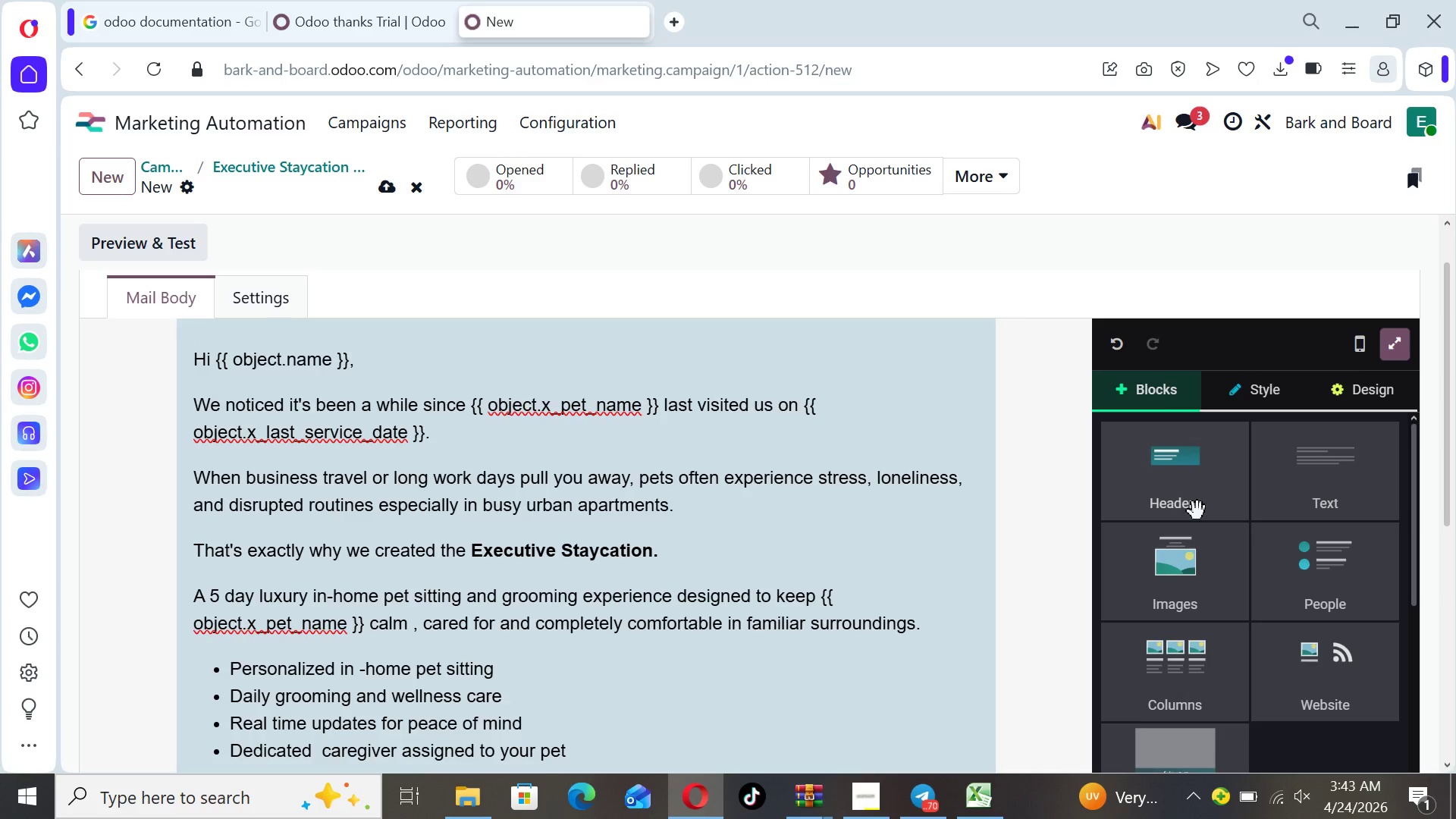 
left_click([1196, 561])
 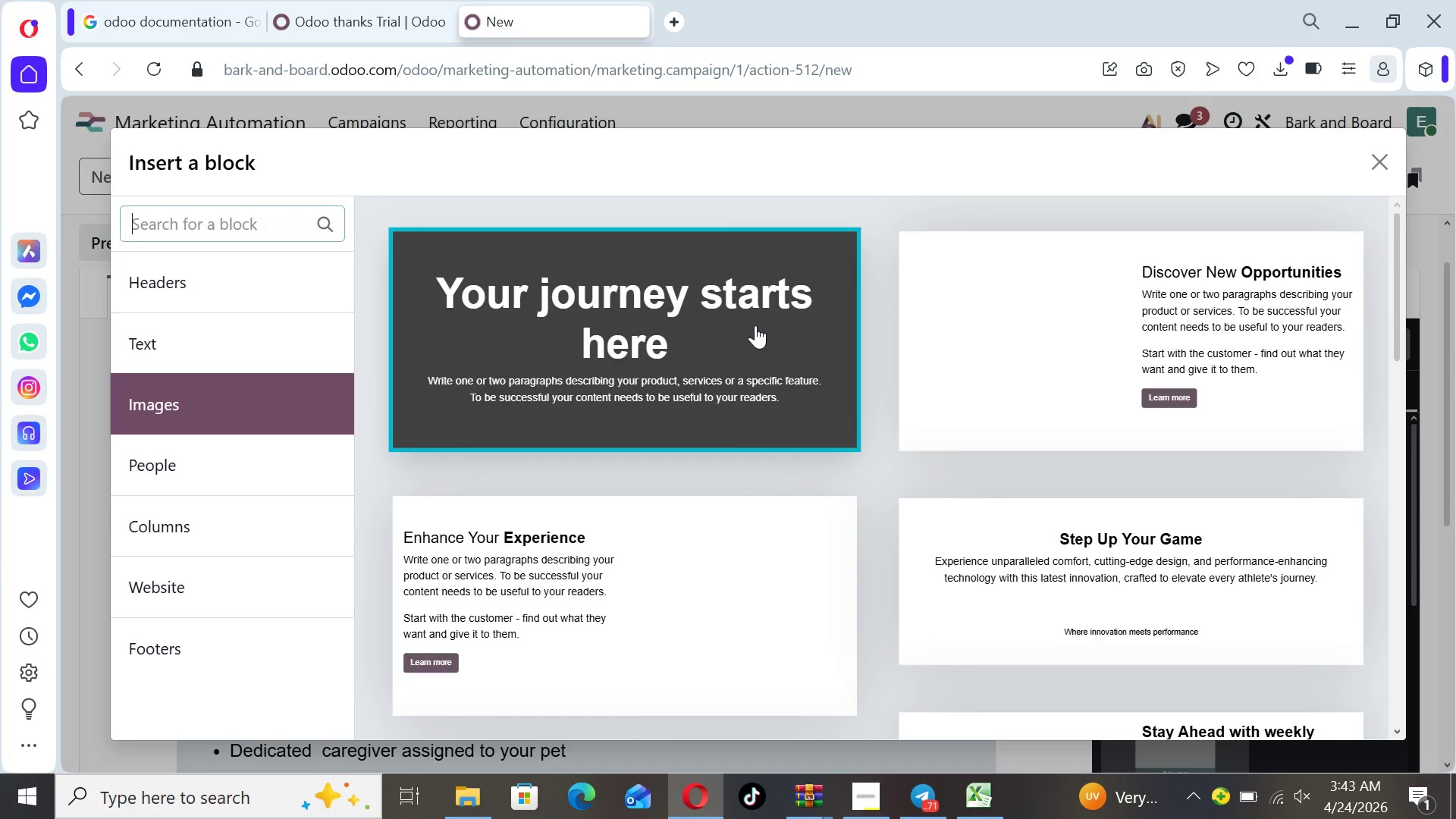 
left_click([749, 325])
 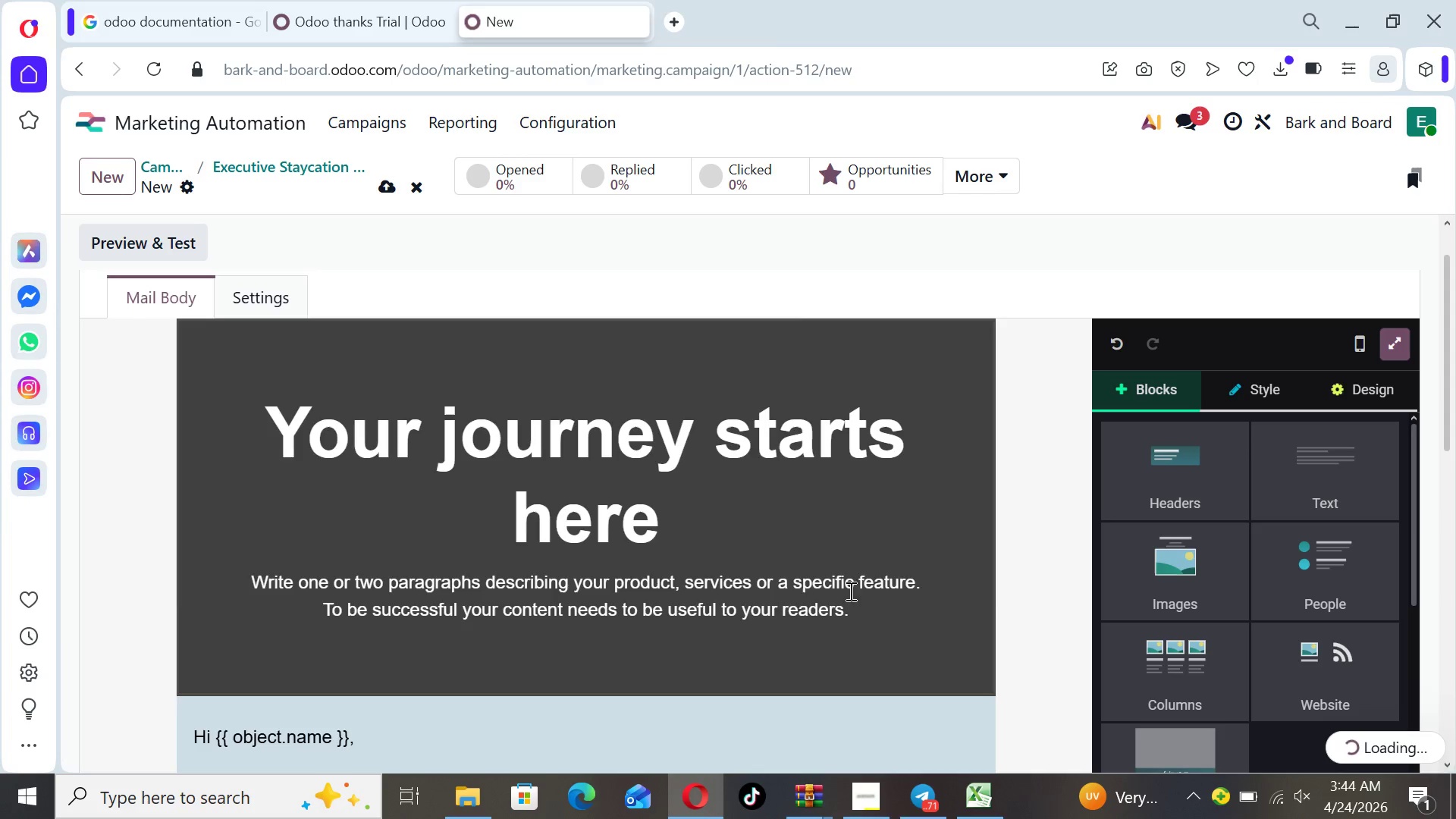 
left_click([856, 607])
 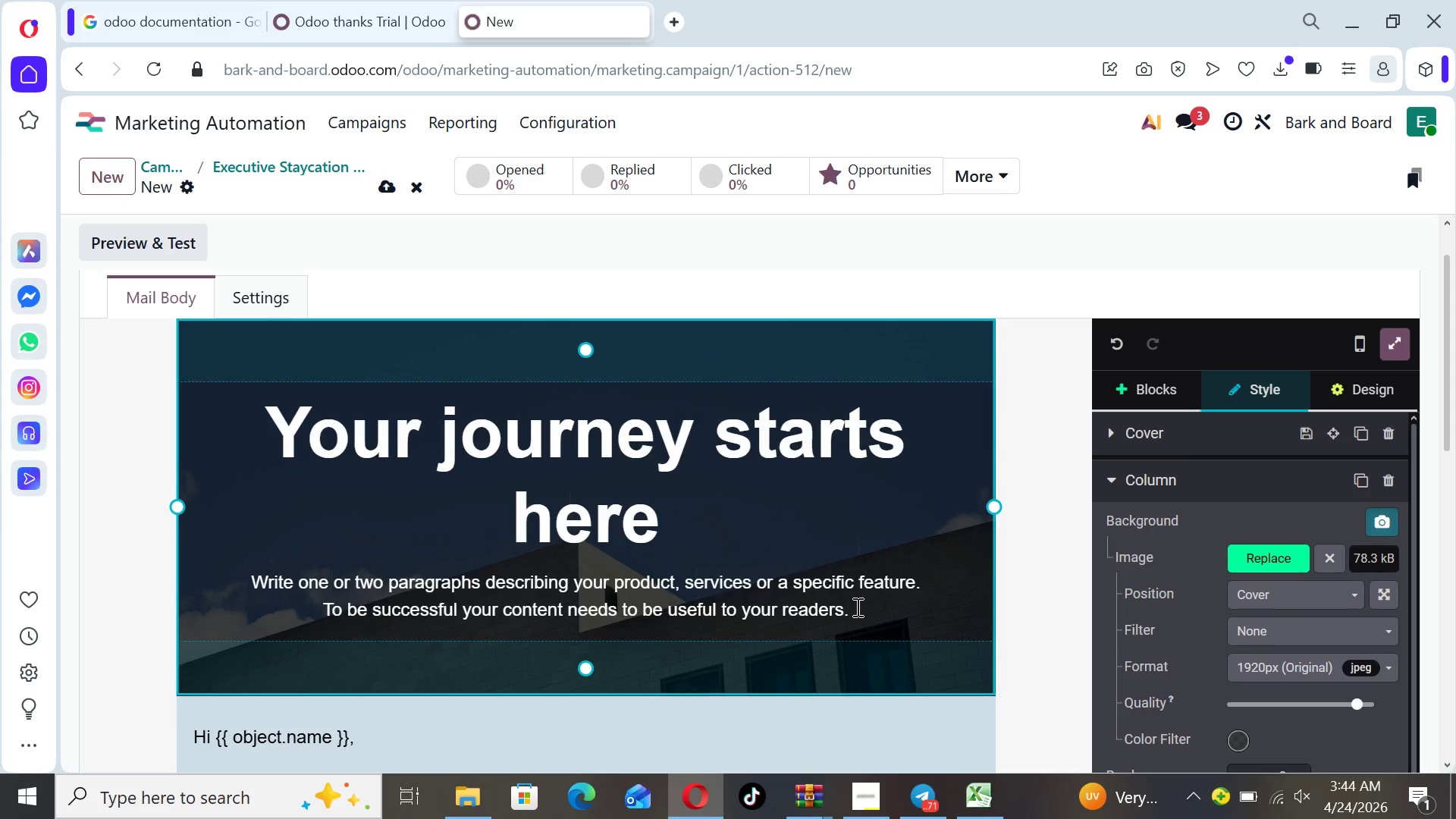 
wait(8.77)
 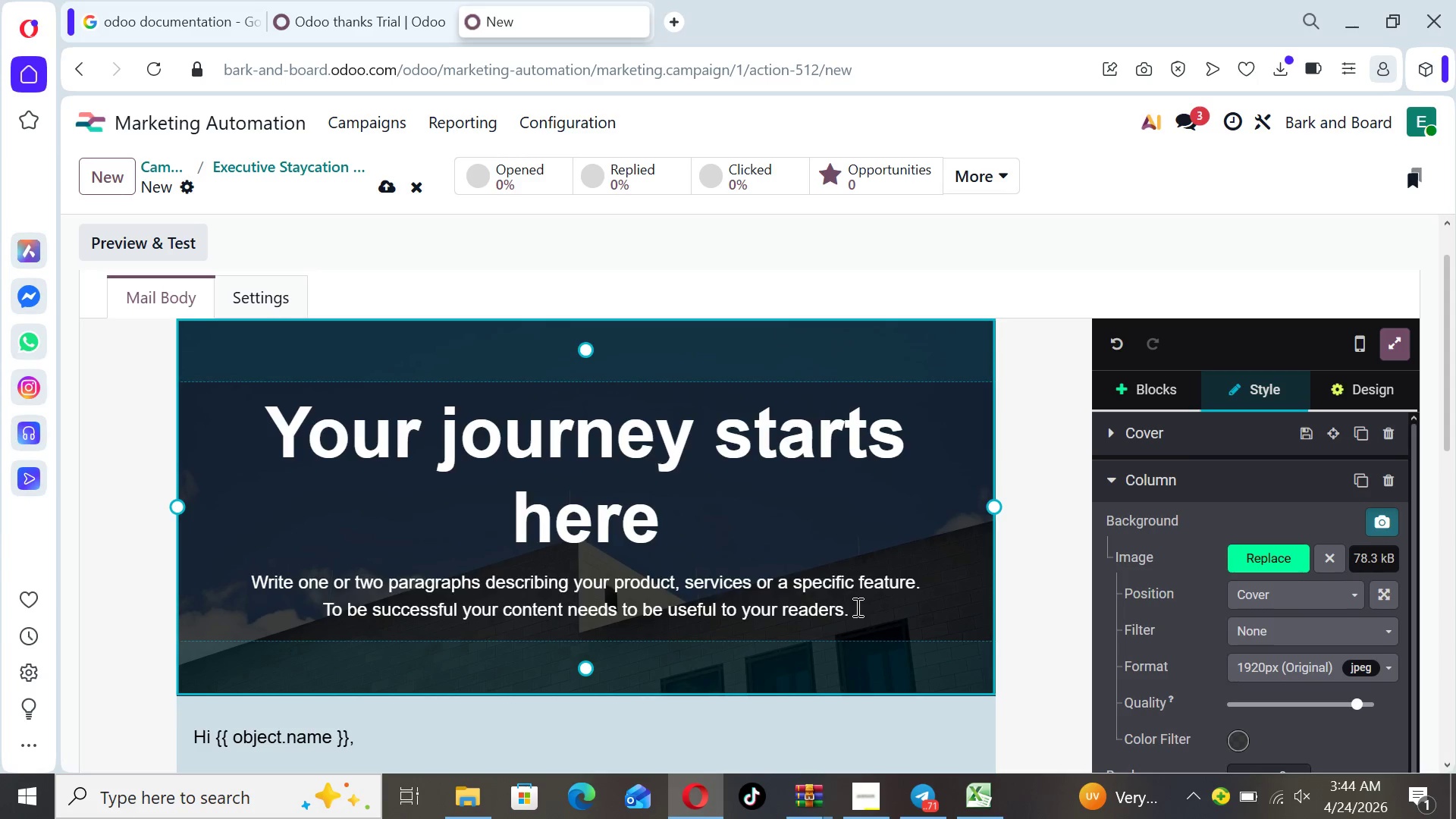 
left_click_drag(start_coordinate=[850, 613], to_coordinate=[240, 357])
 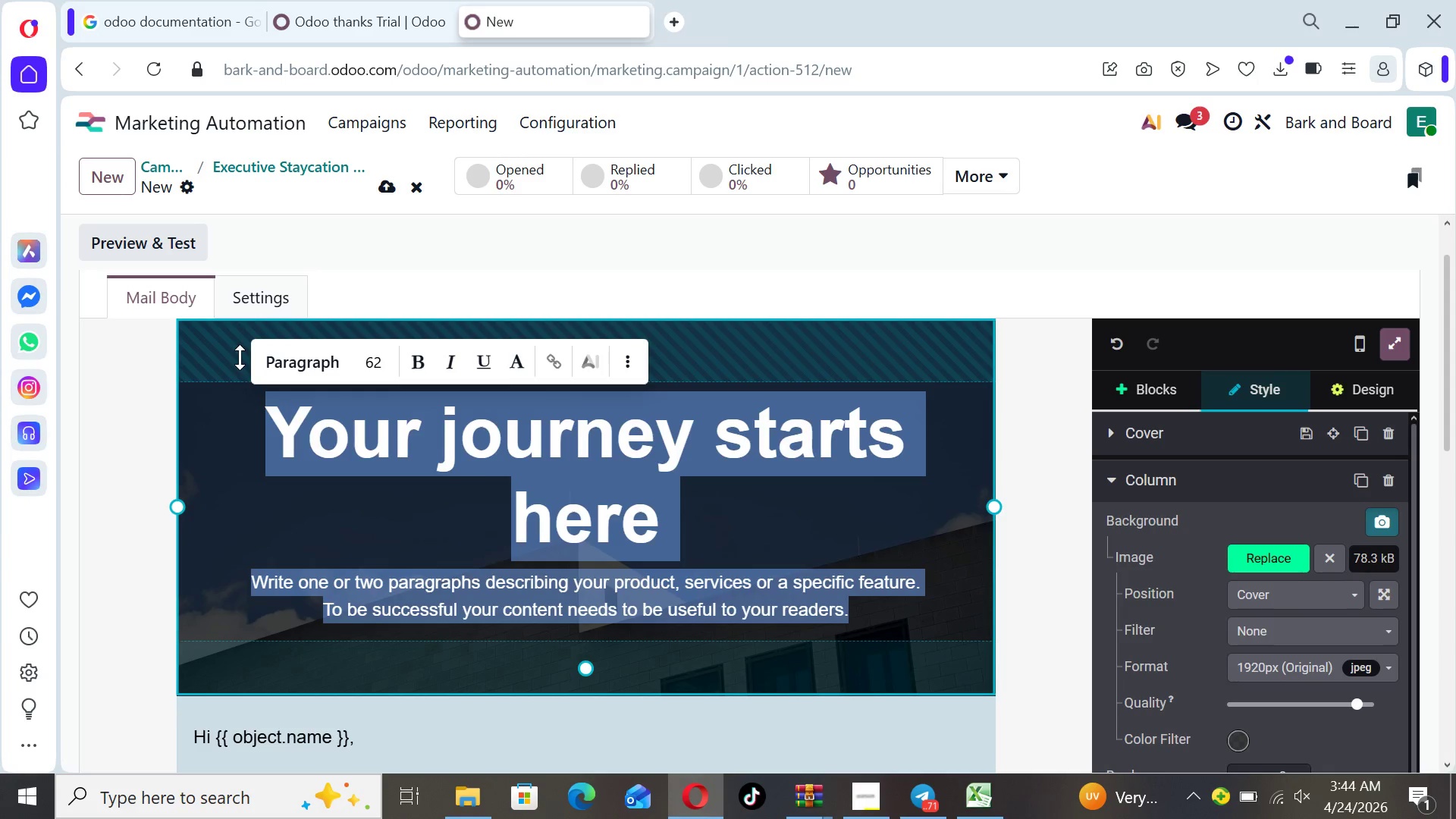 
key(Backspace)
 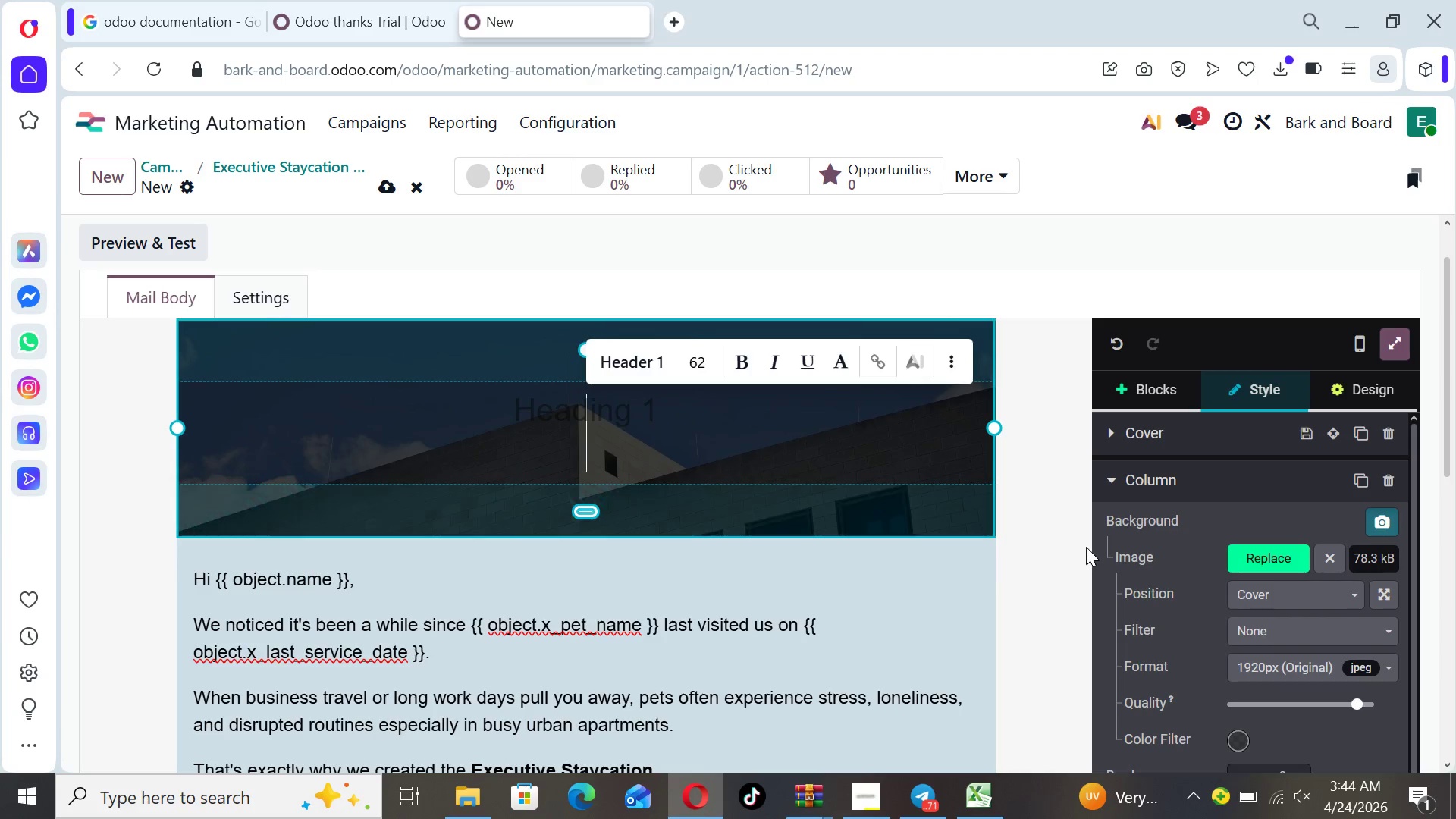 
left_click([1269, 557])
 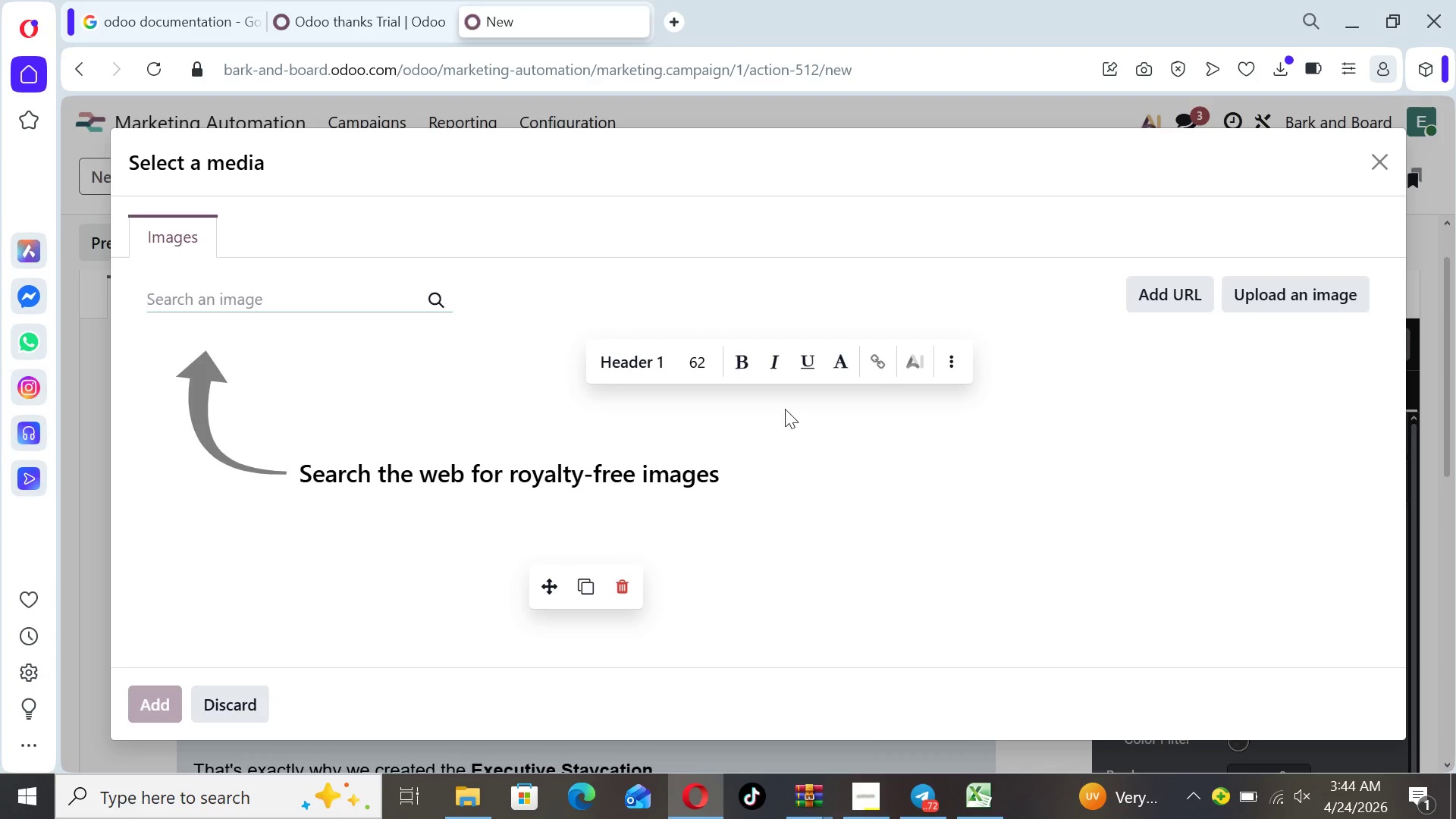 
left_click([237, 296])
 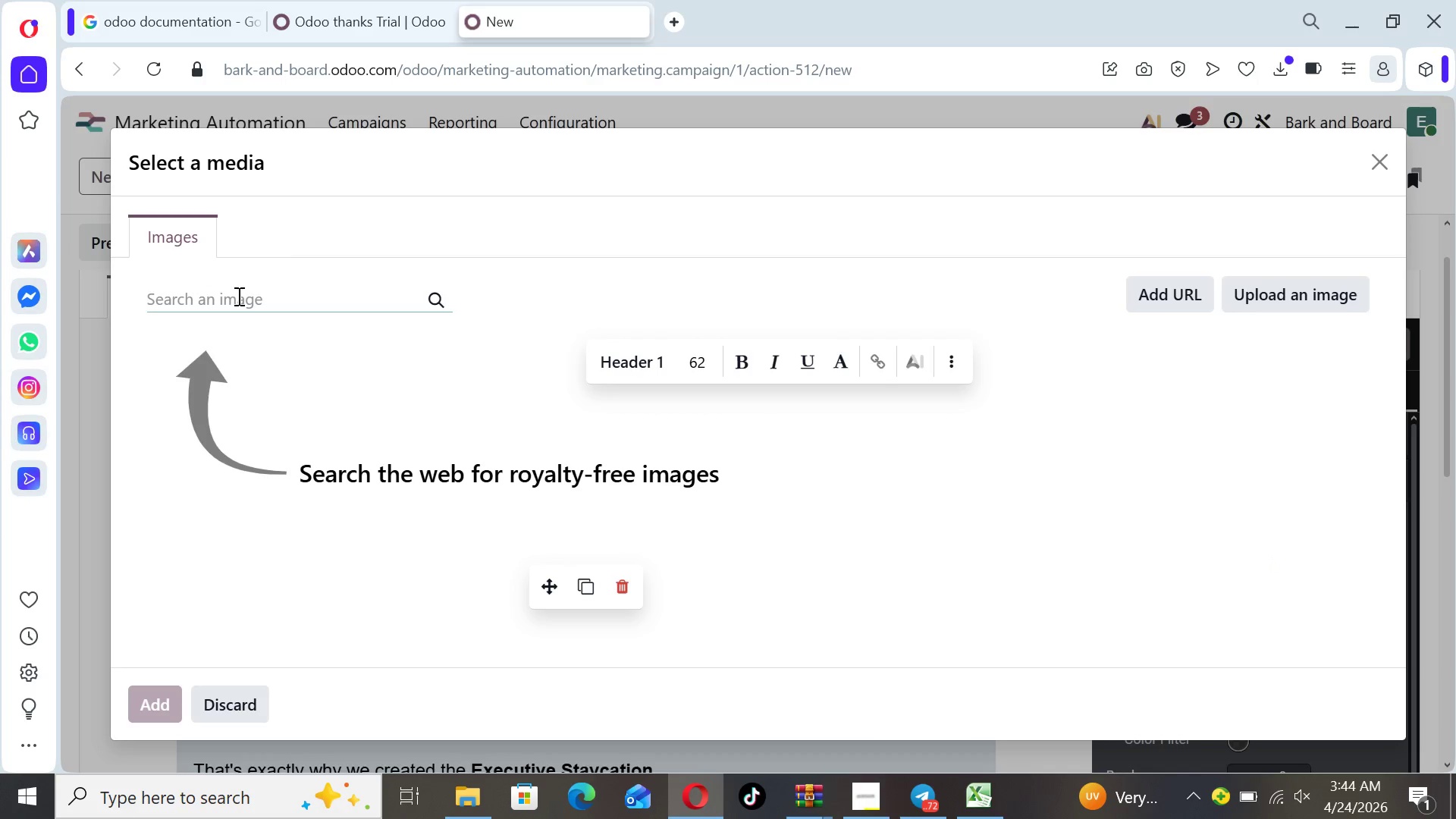 
type(luxury dog home care)
 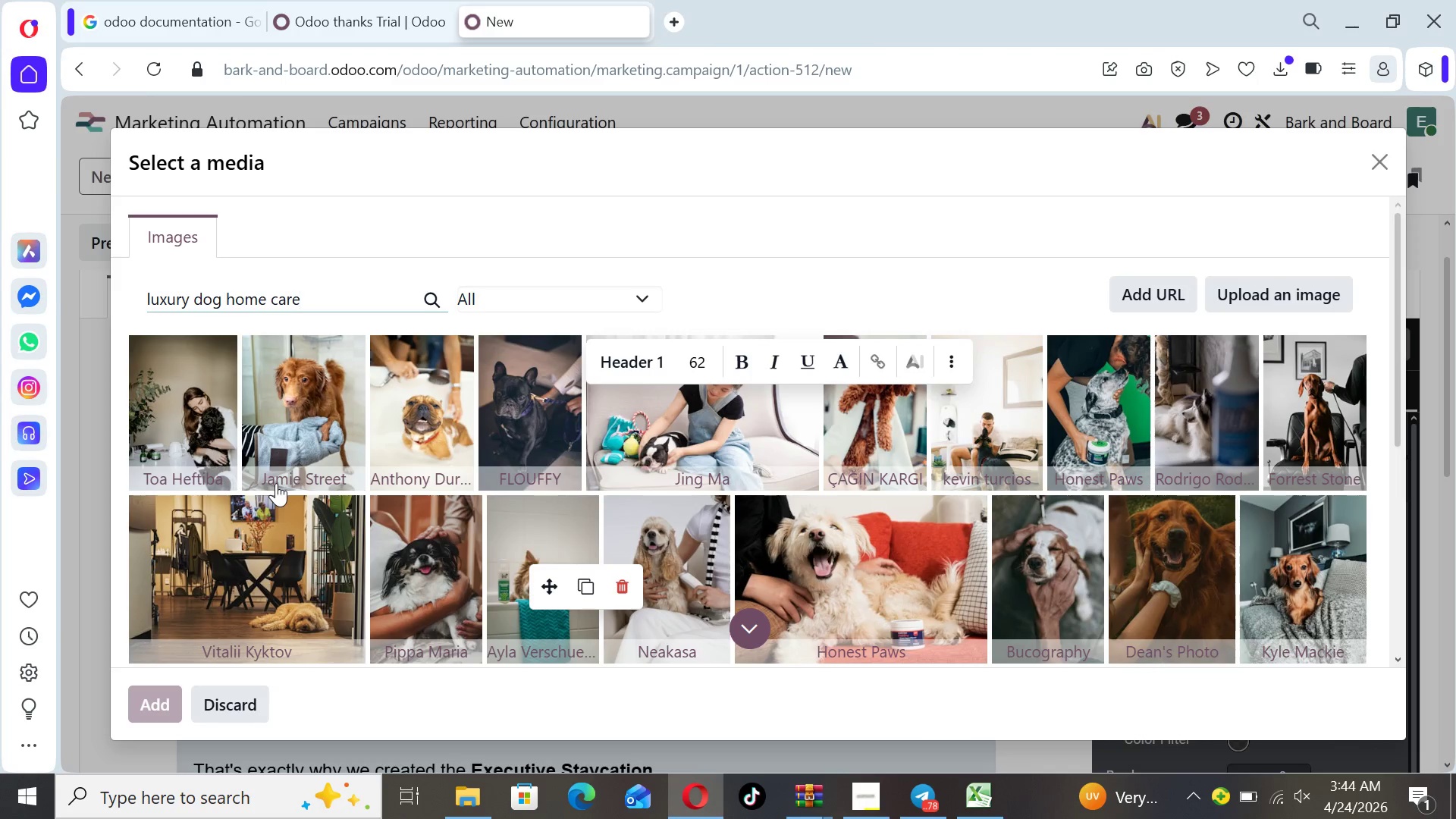 
wait(17.22)
 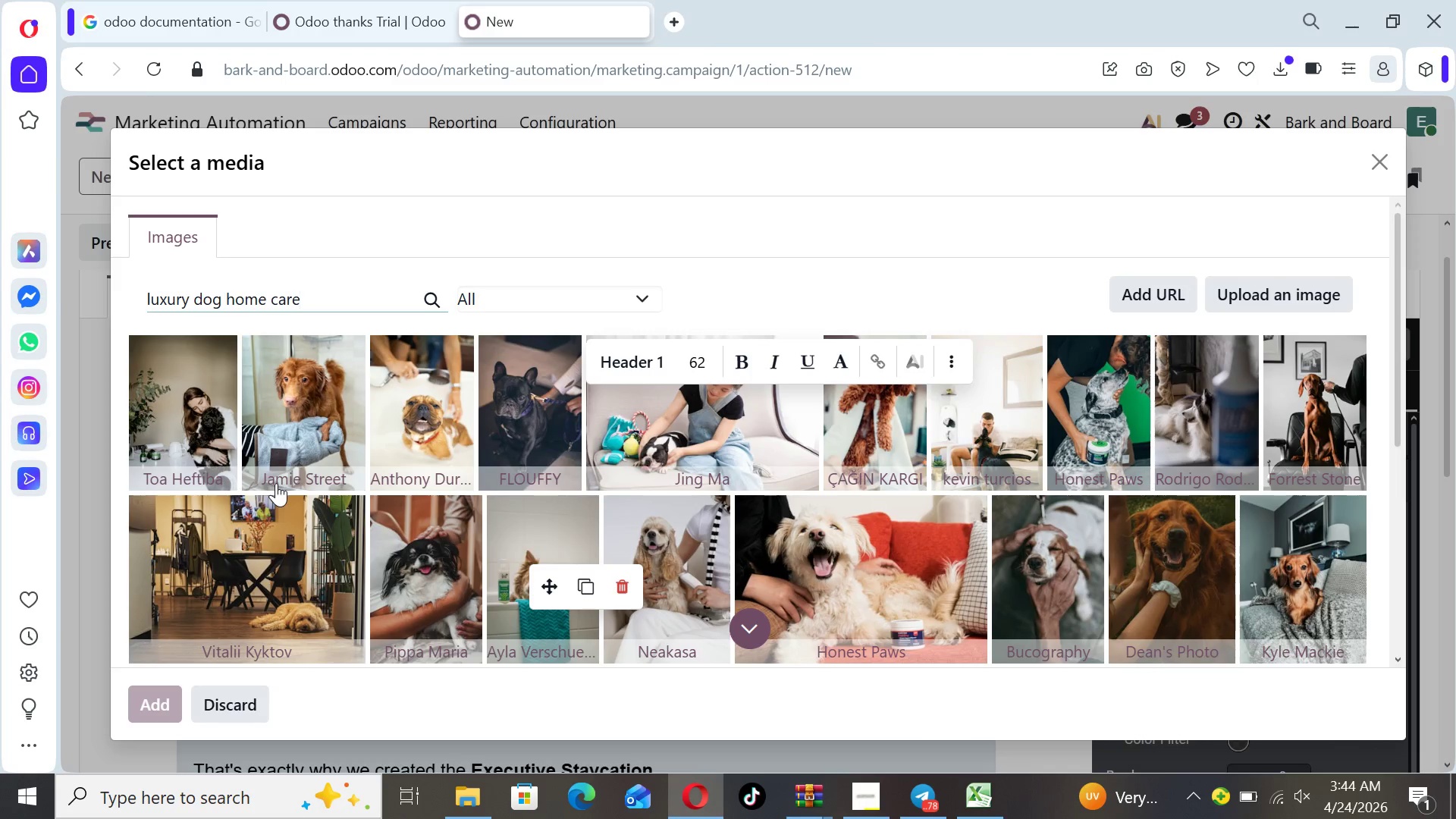 
left_click([849, 578])
 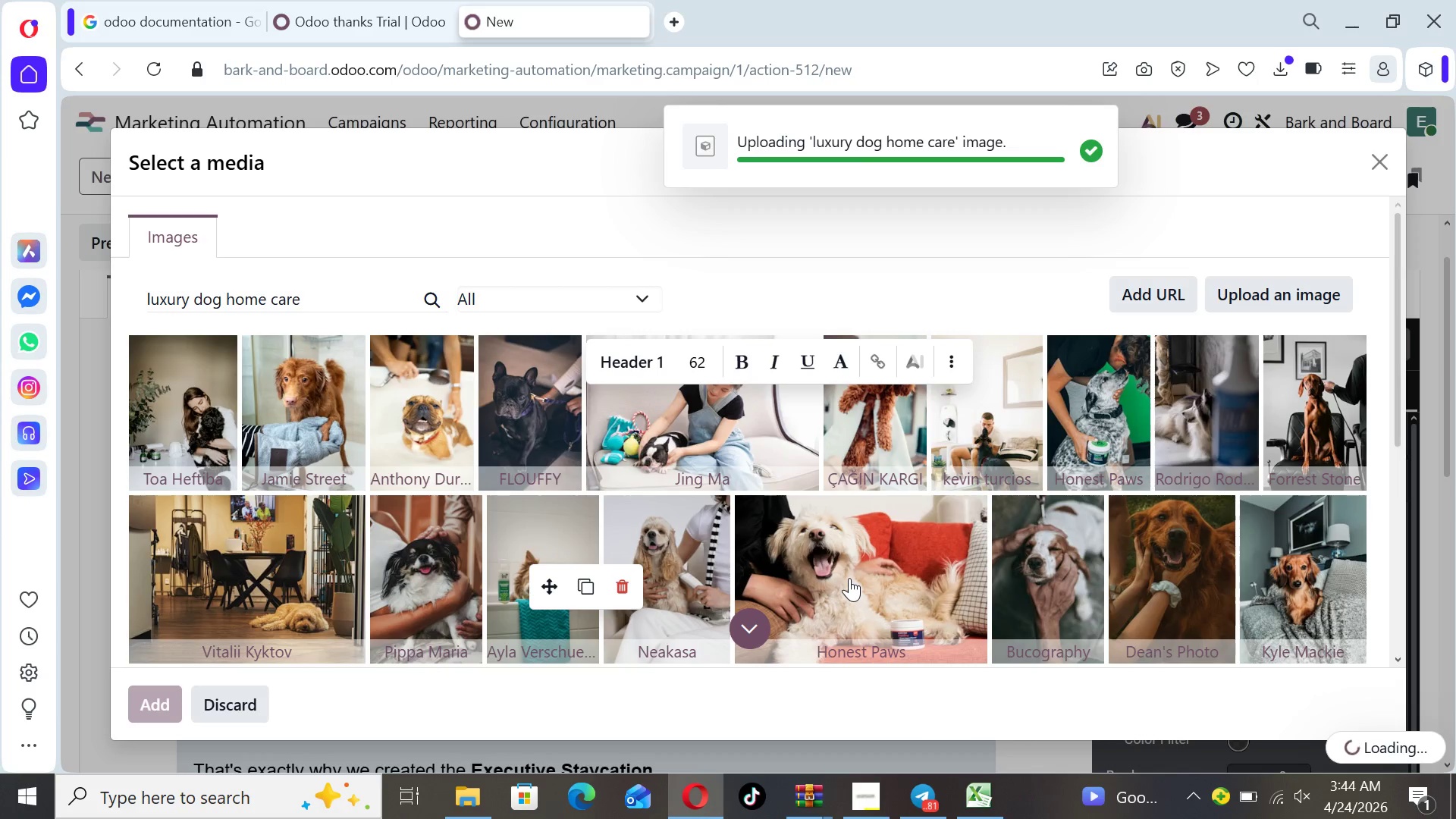 
wait(9.2)
 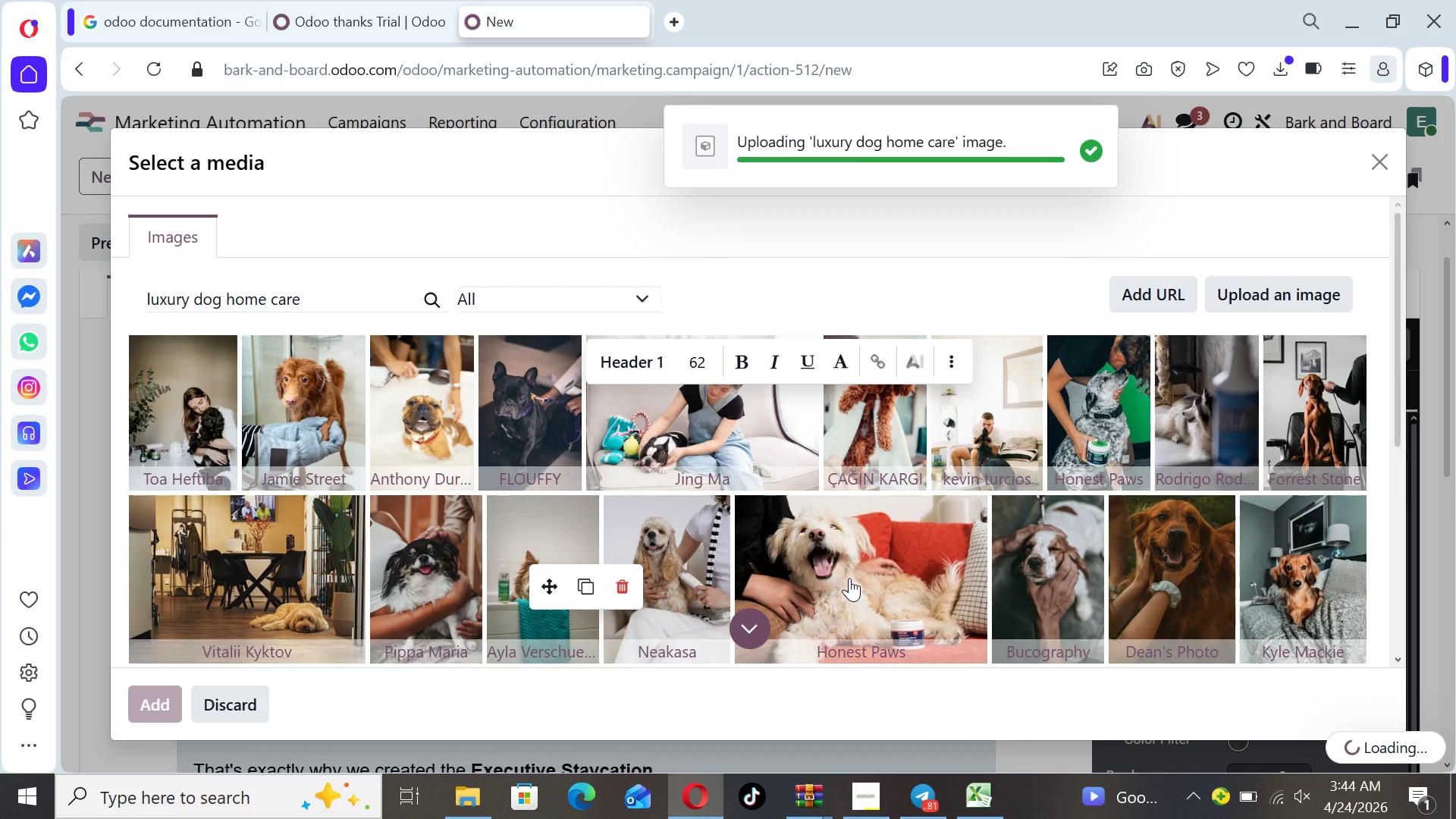 
left_click([1027, 526])
 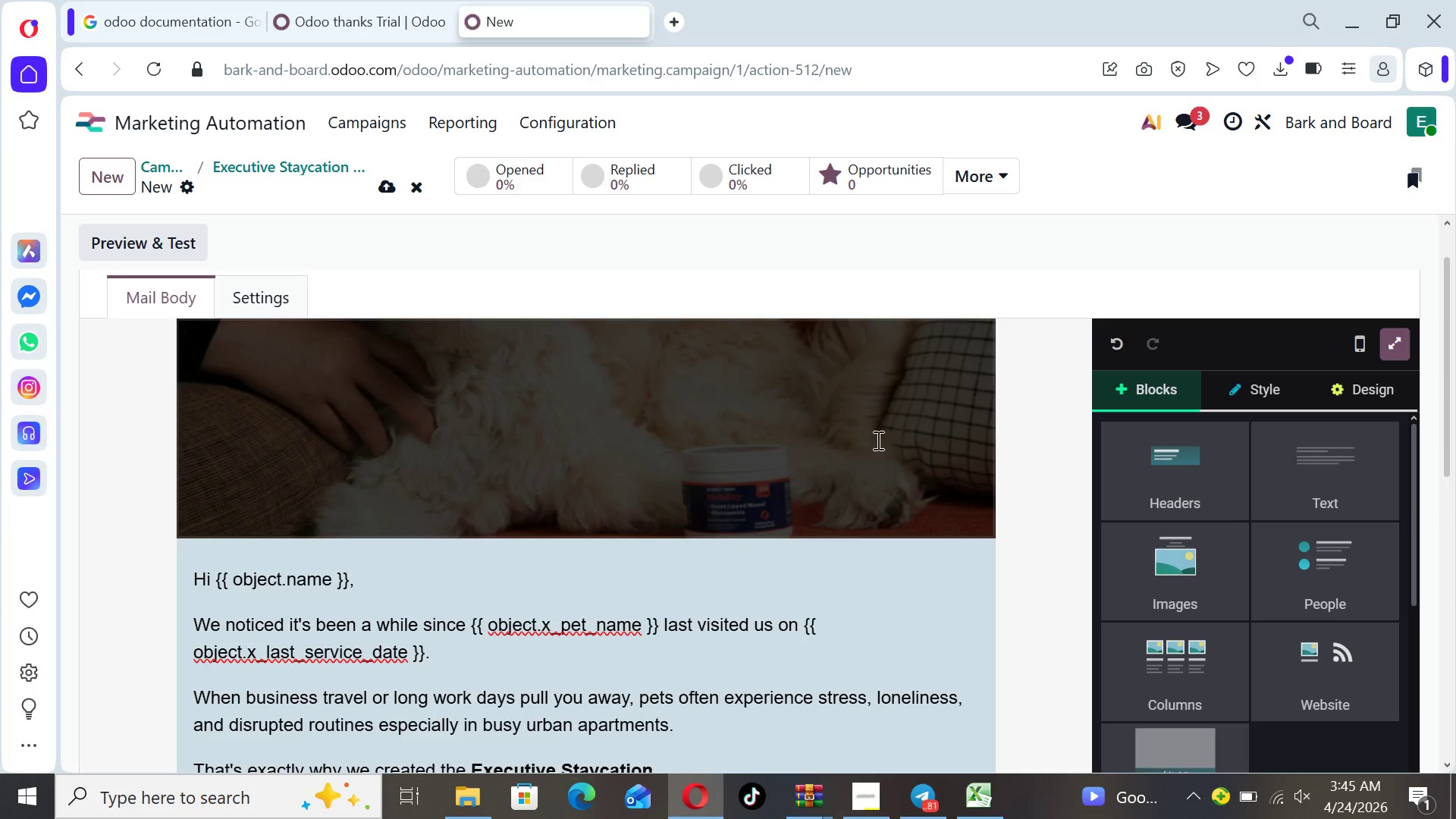 
left_click([818, 436])
 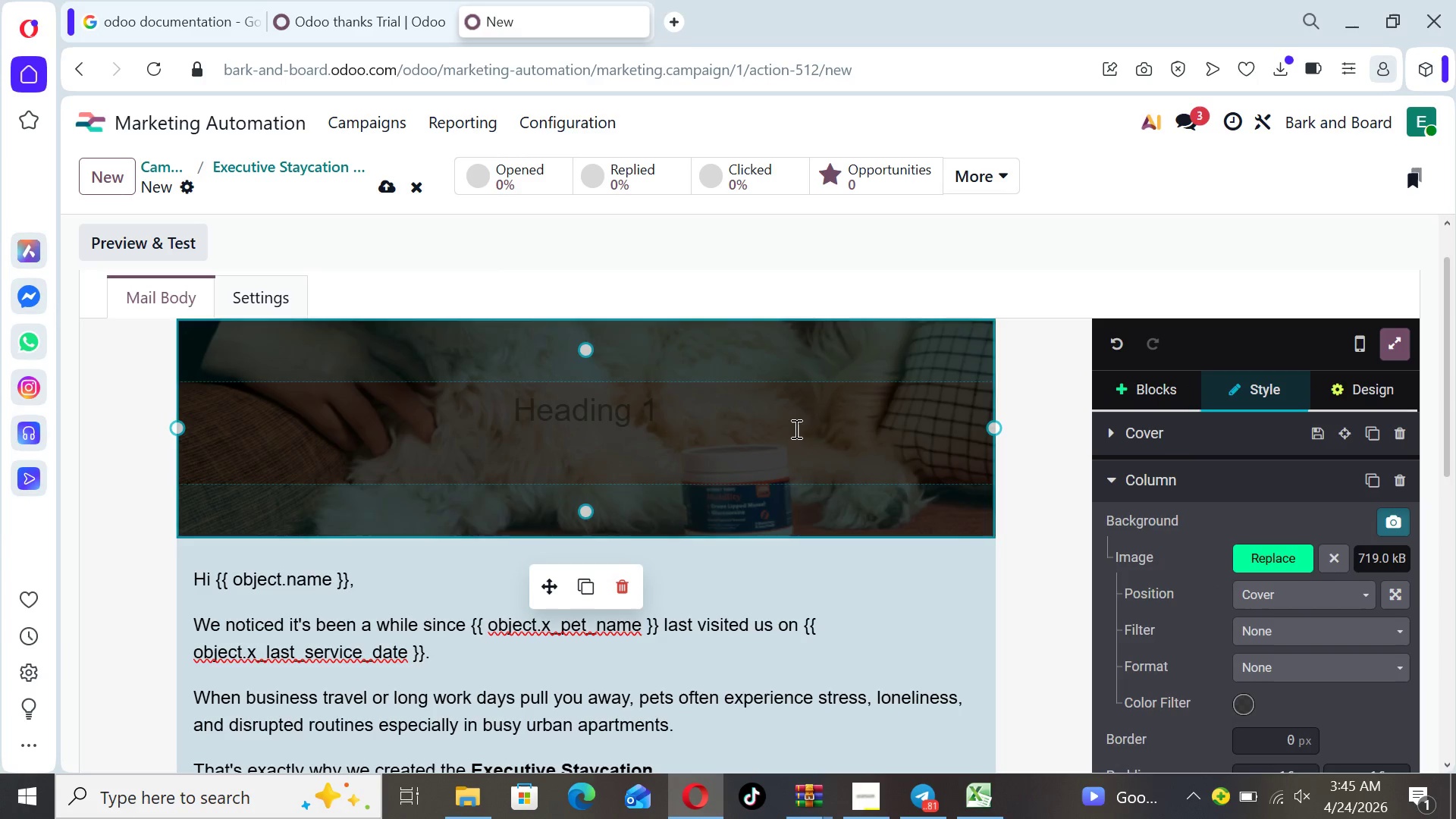 
left_click([628, 597])
 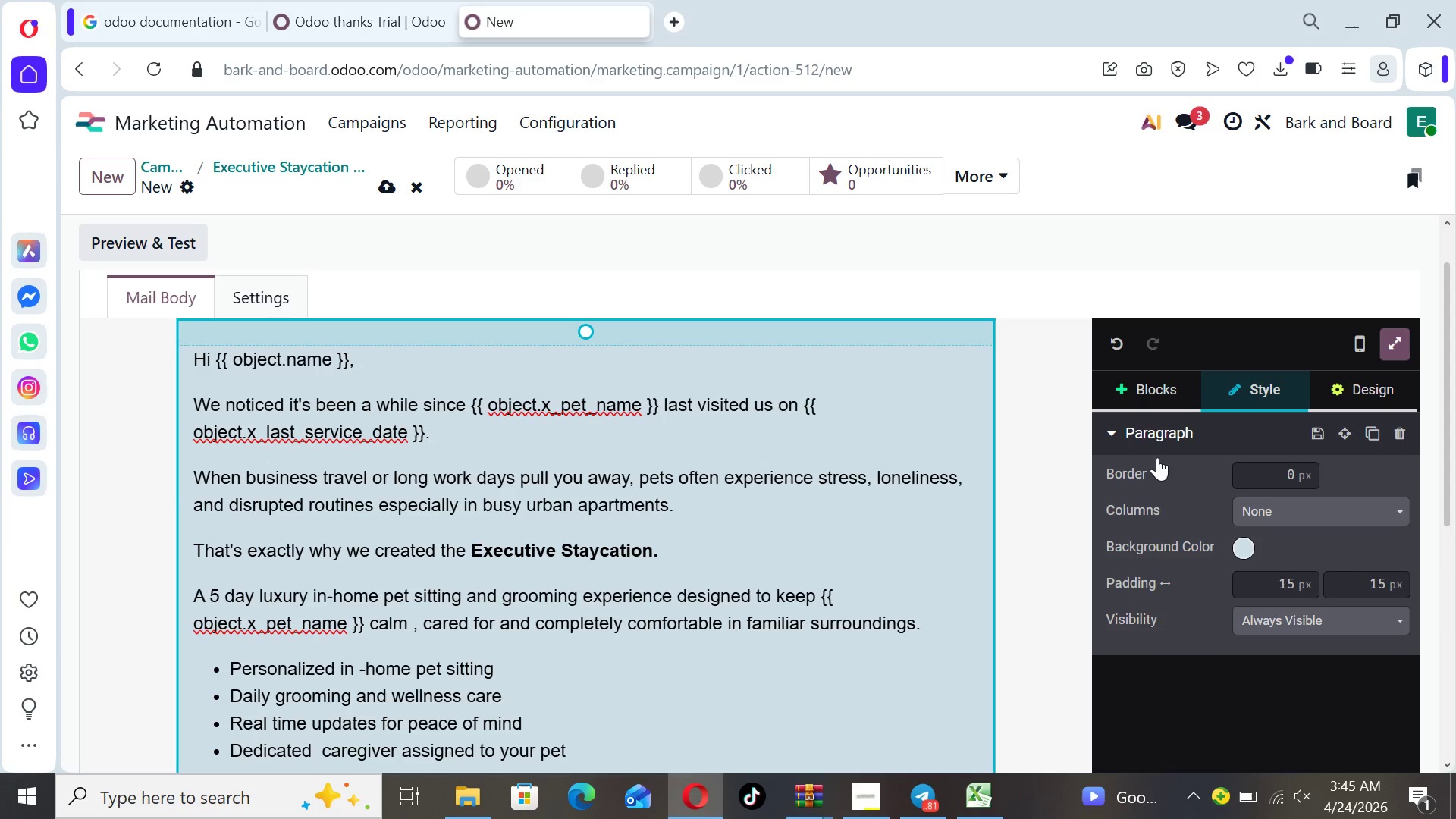 
left_click([1134, 385])
 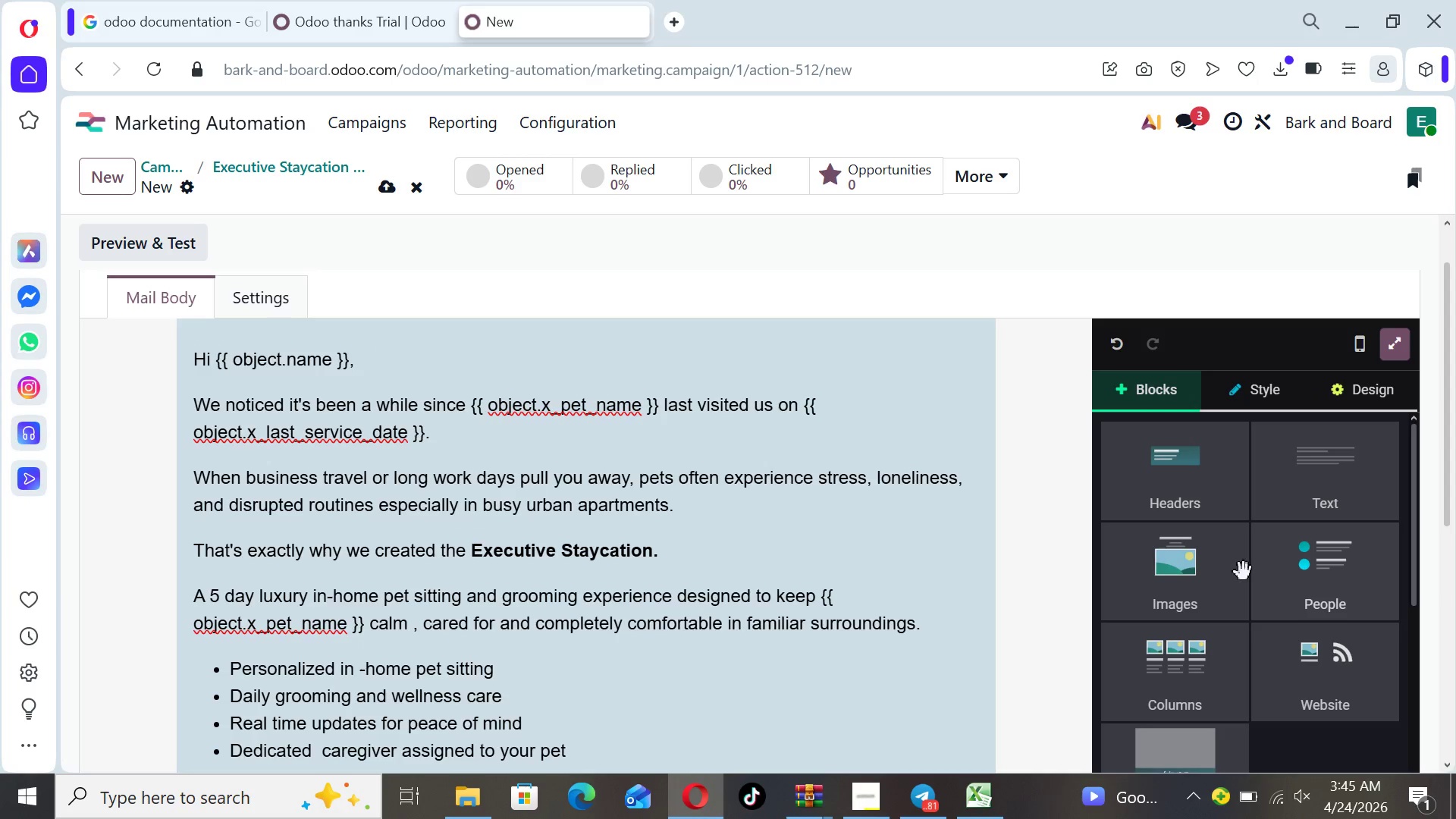 
left_click([1192, 579])
 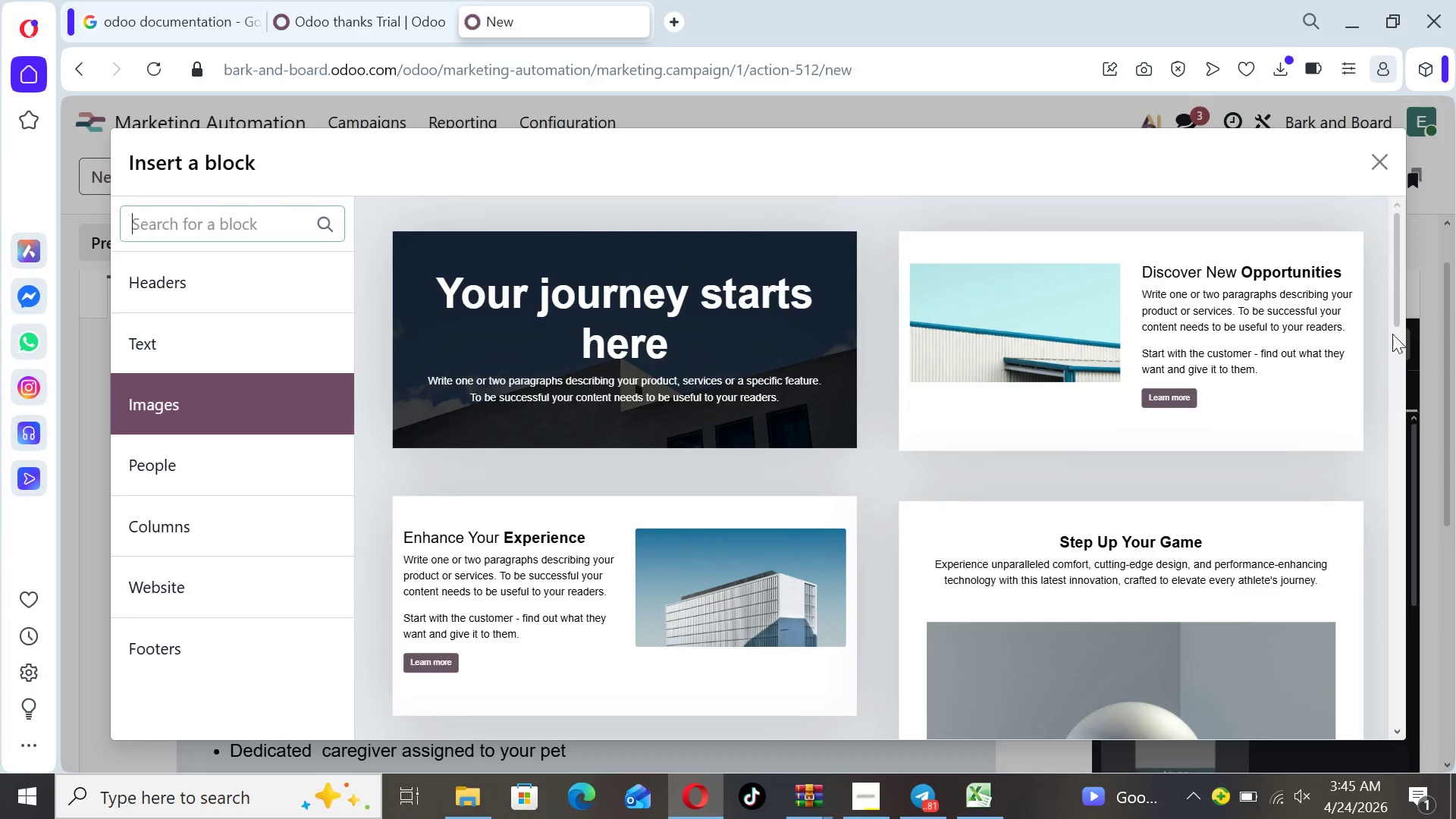 
left_click_drag(start_coordinate=[1387, 299], to_coordinate=[1393, 300])
 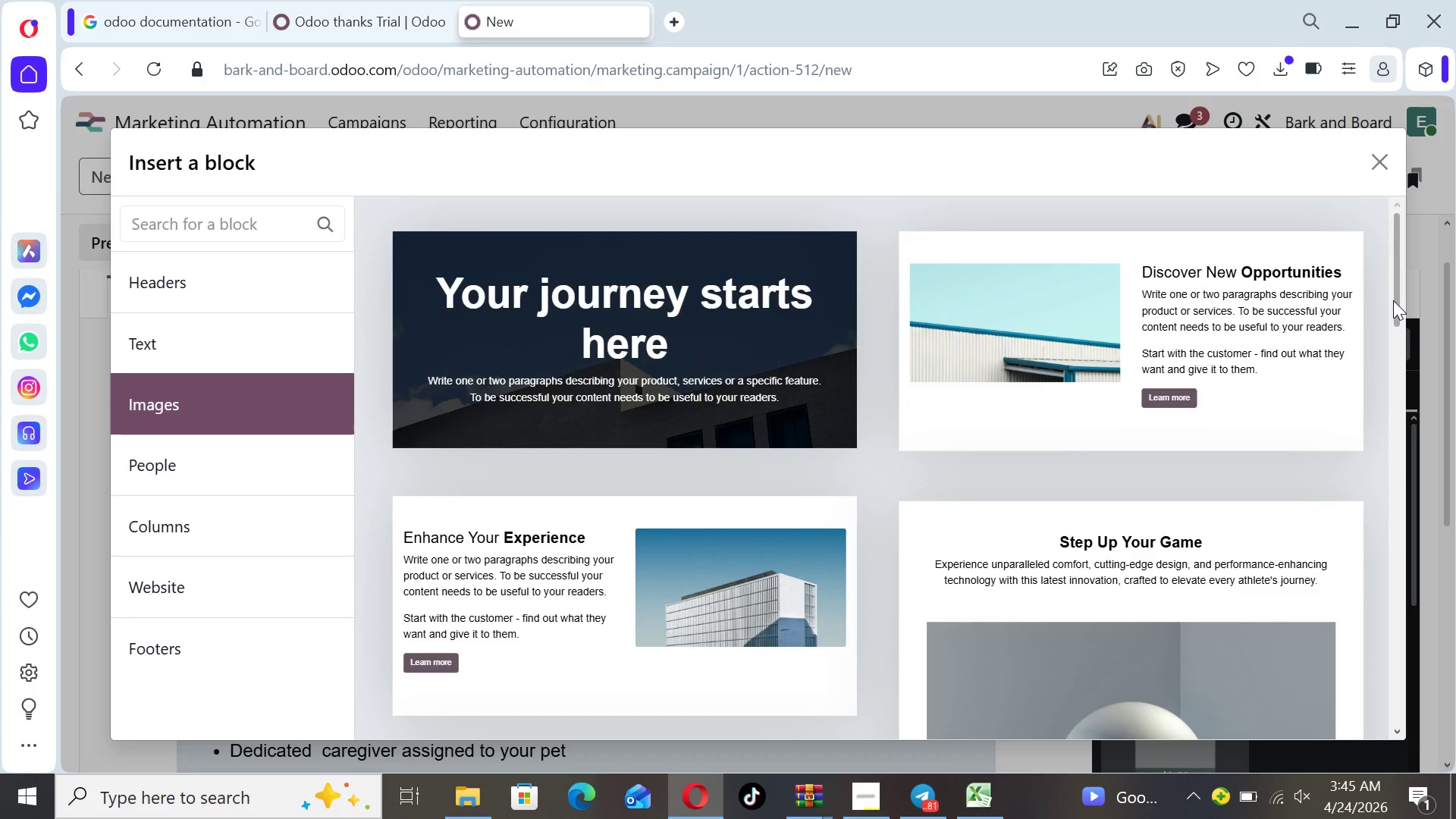 
left_click_drag(start_coordinate=[1393, 300], to_coordinate=[1402, 375])
 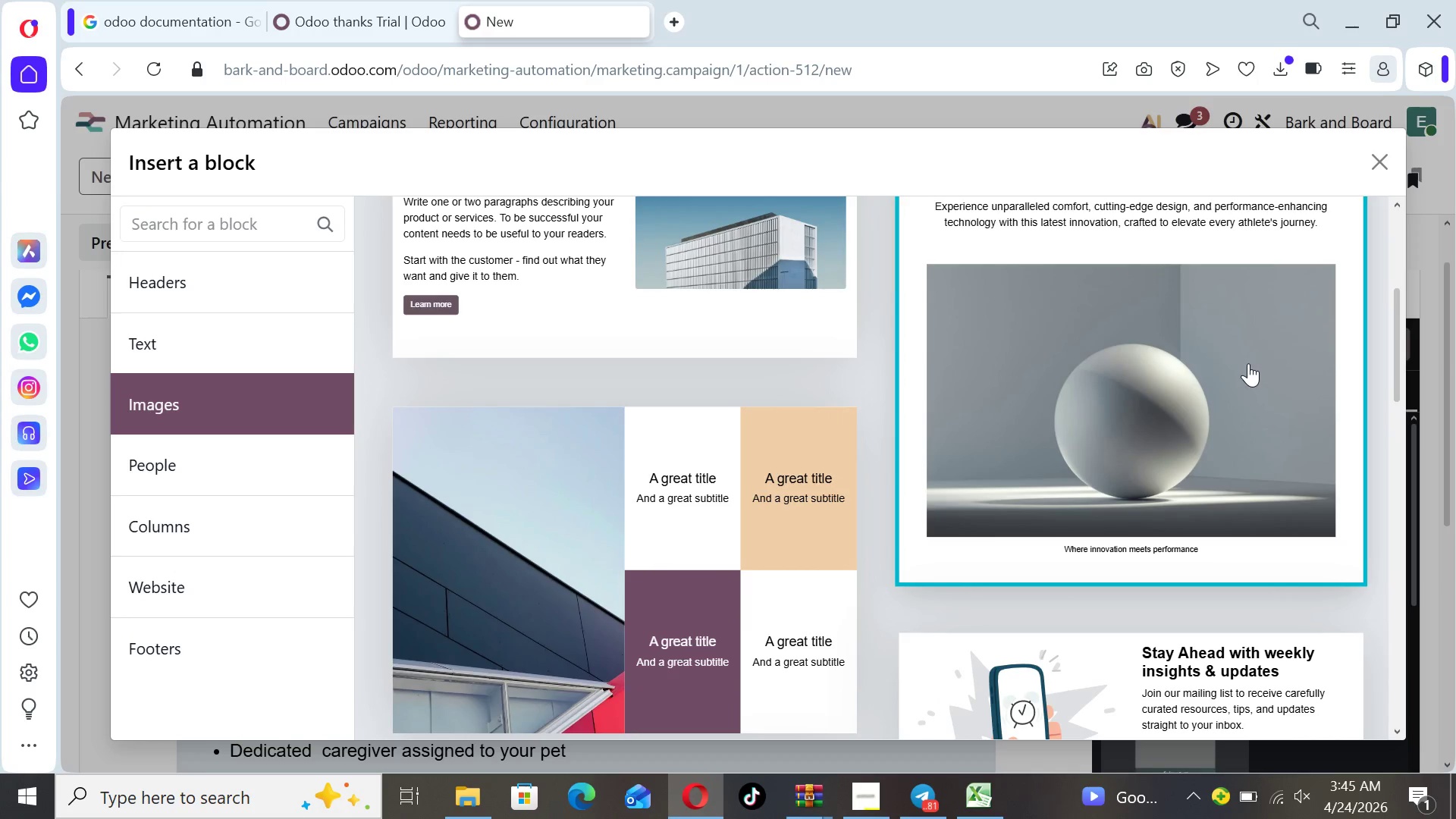 
left_click([1248, 363])
 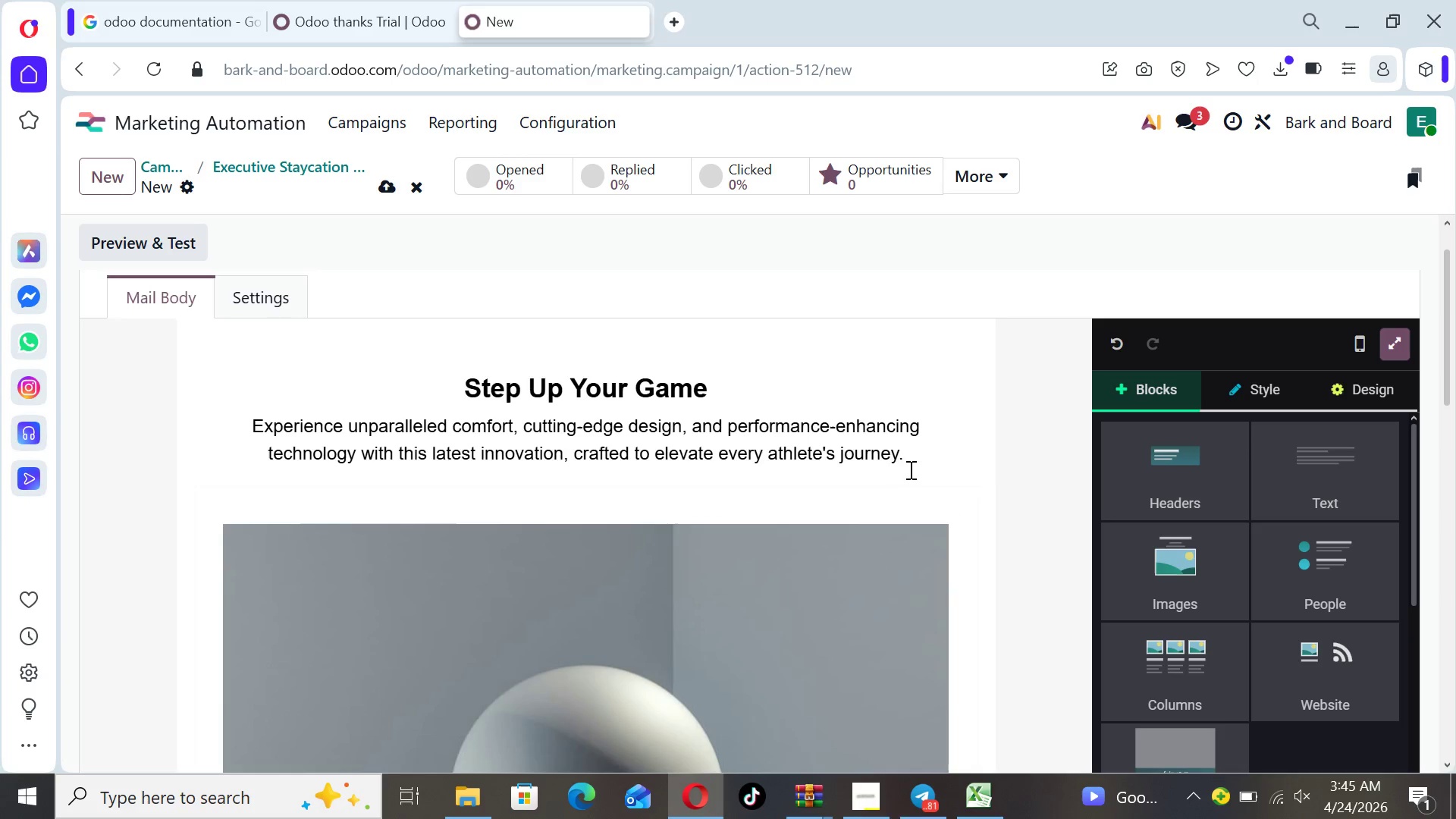 
left_click_drag(start_coordinate=[913, 460], to_coordinate=[225, 381])
 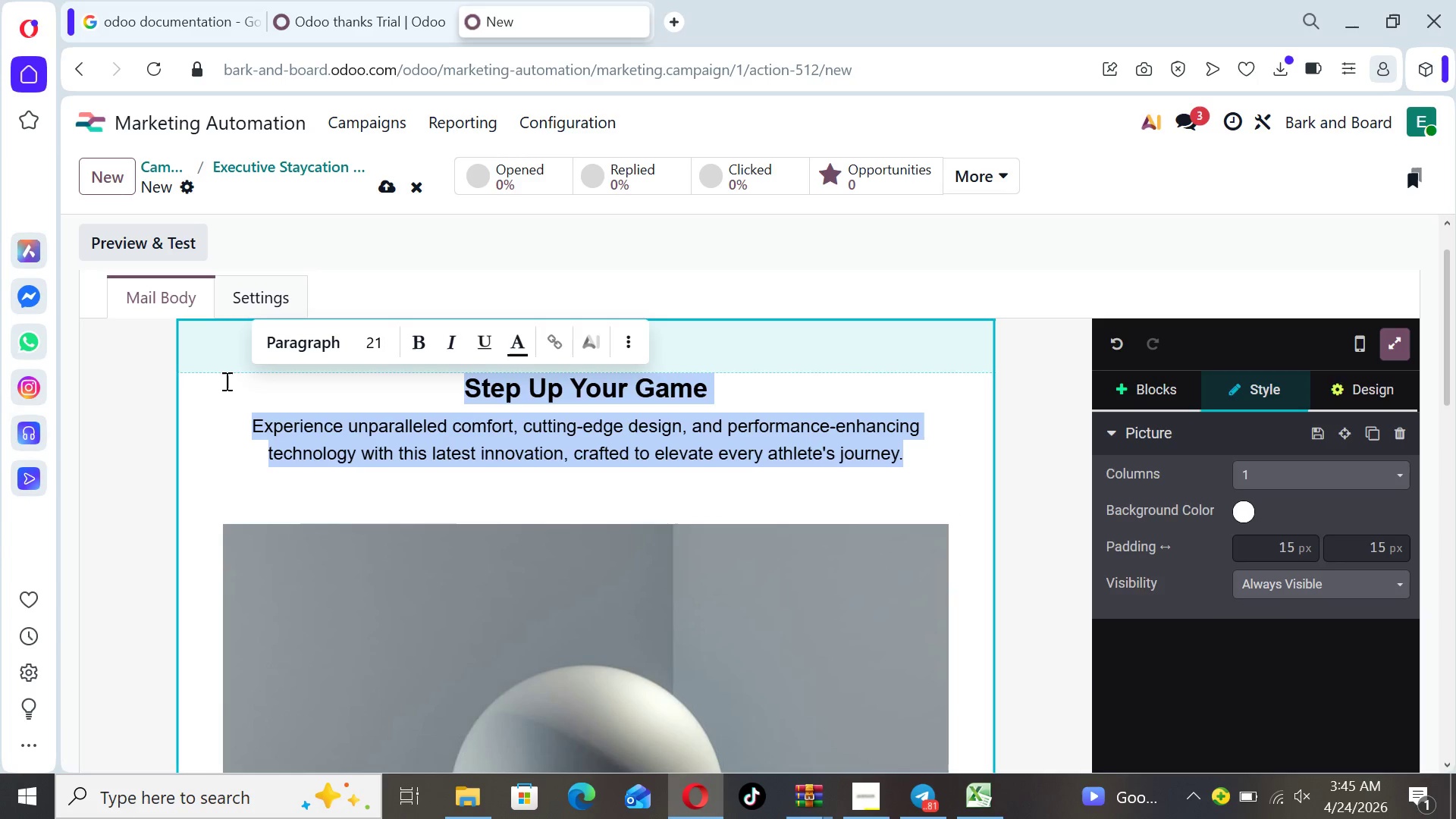 
key(Backspace)
 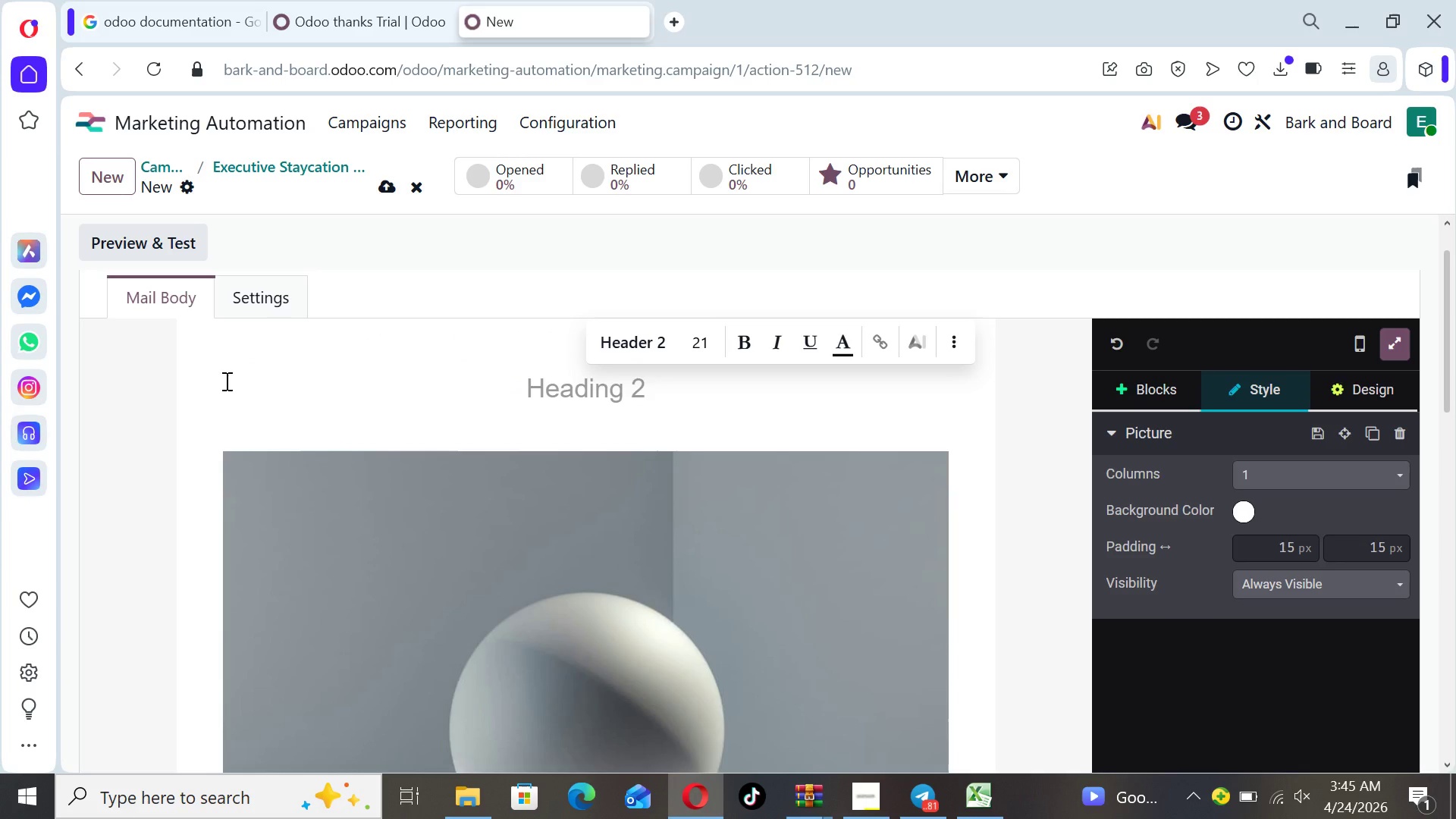 
key(Backspace)
 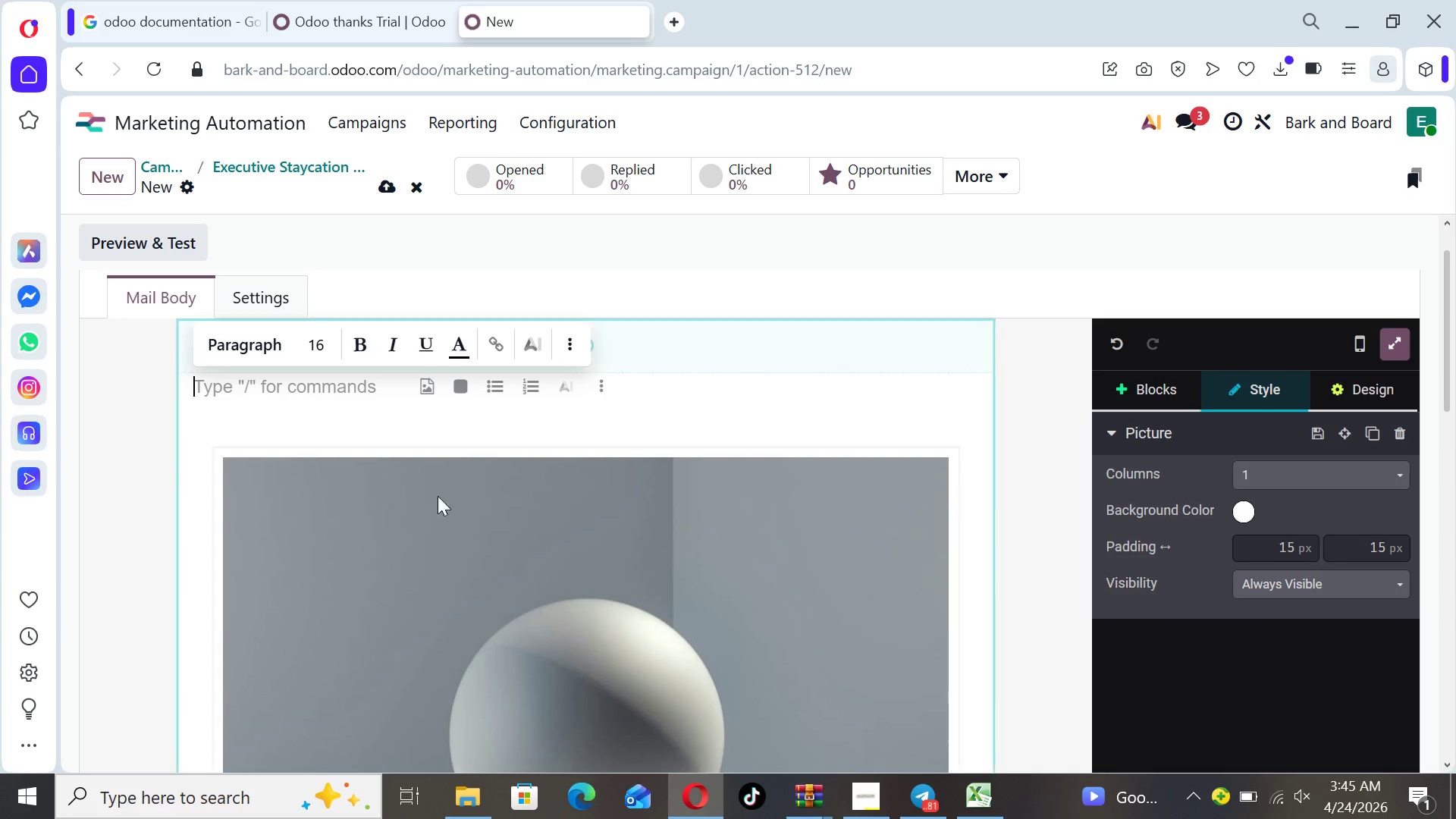 
left_click([507, 550])
 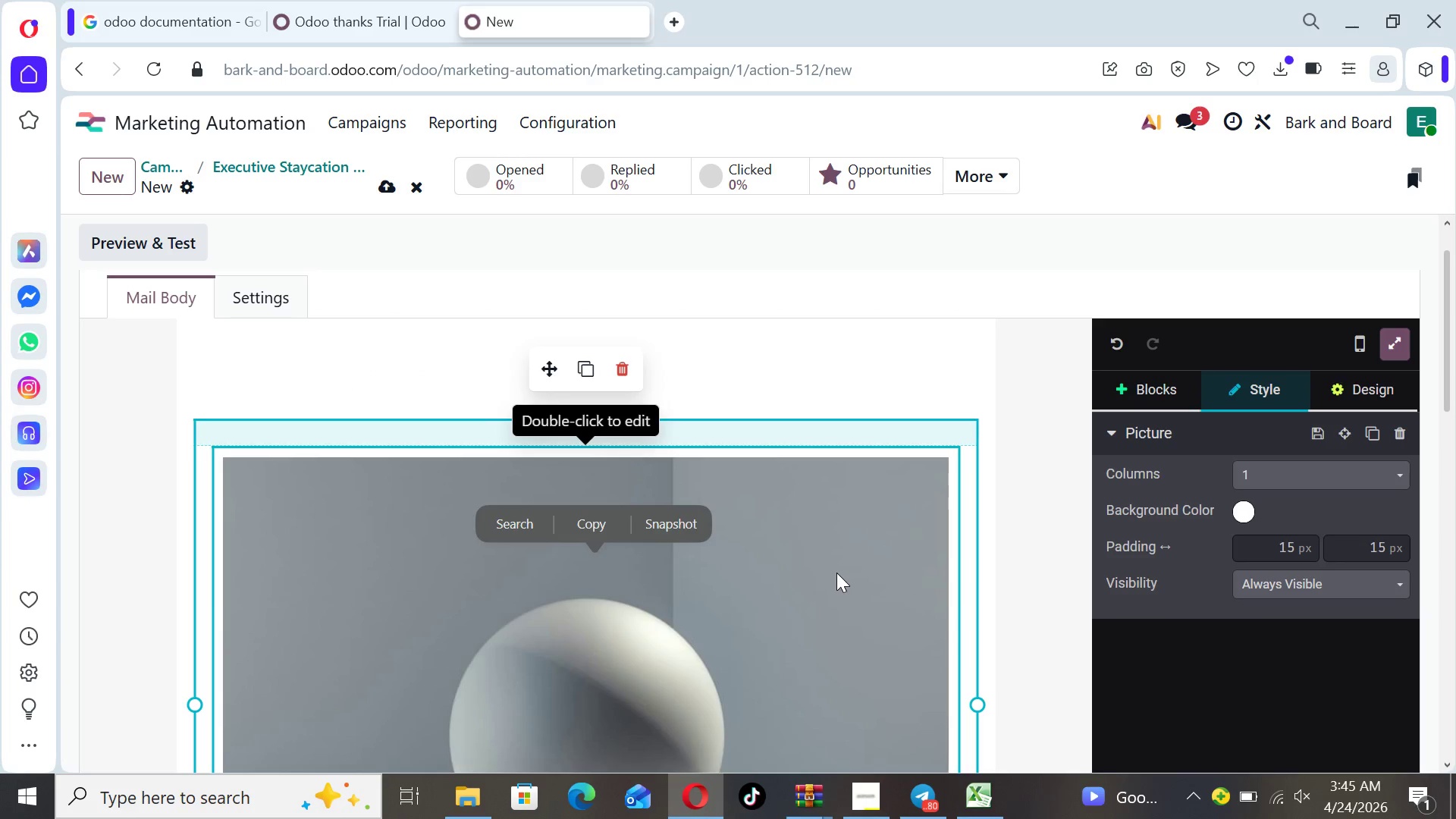 
left_click([836, 572])
 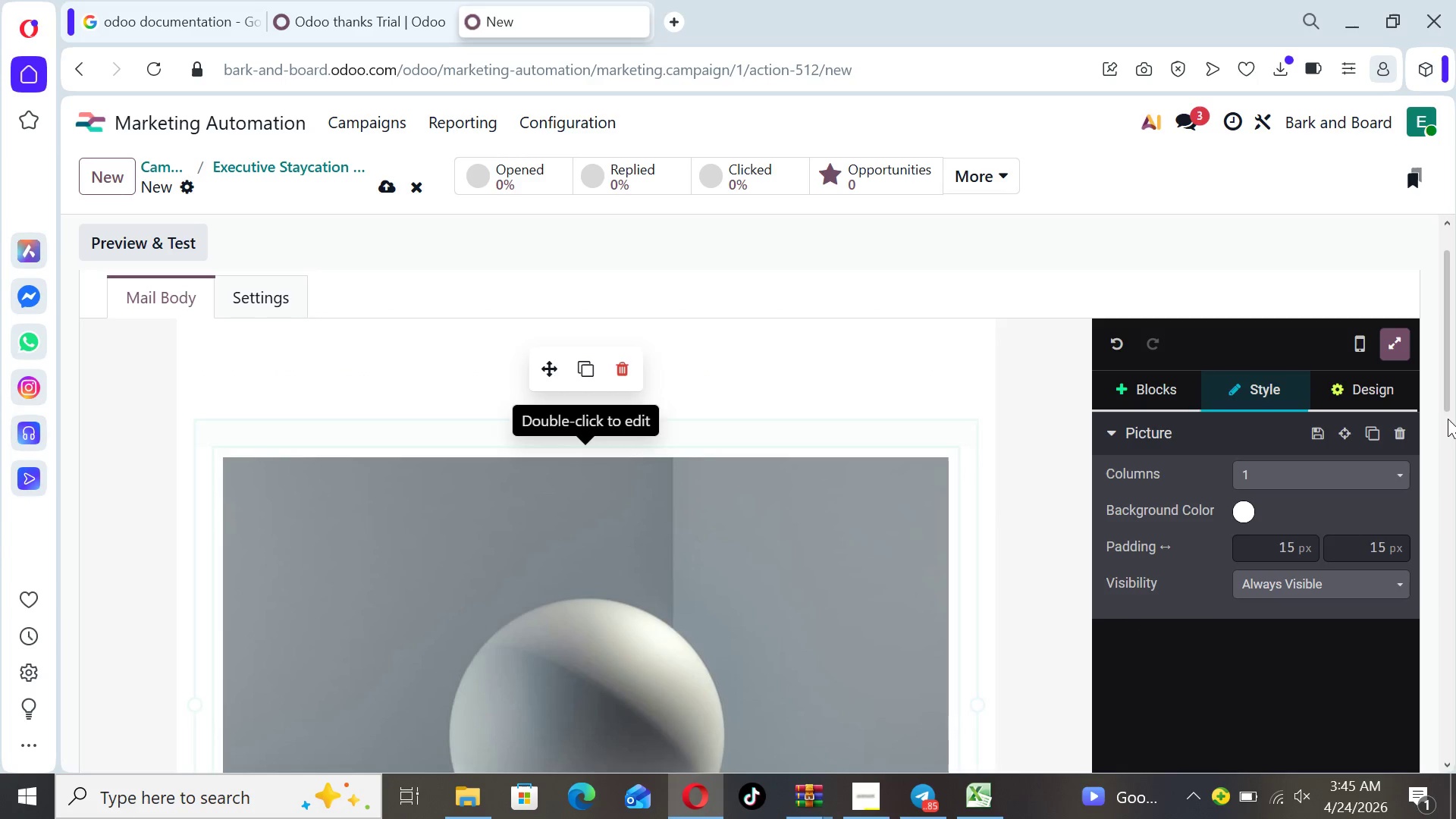 
left_click_drag(start_coordinate=[1448, 388], to_coordinate=[1455, 475])
 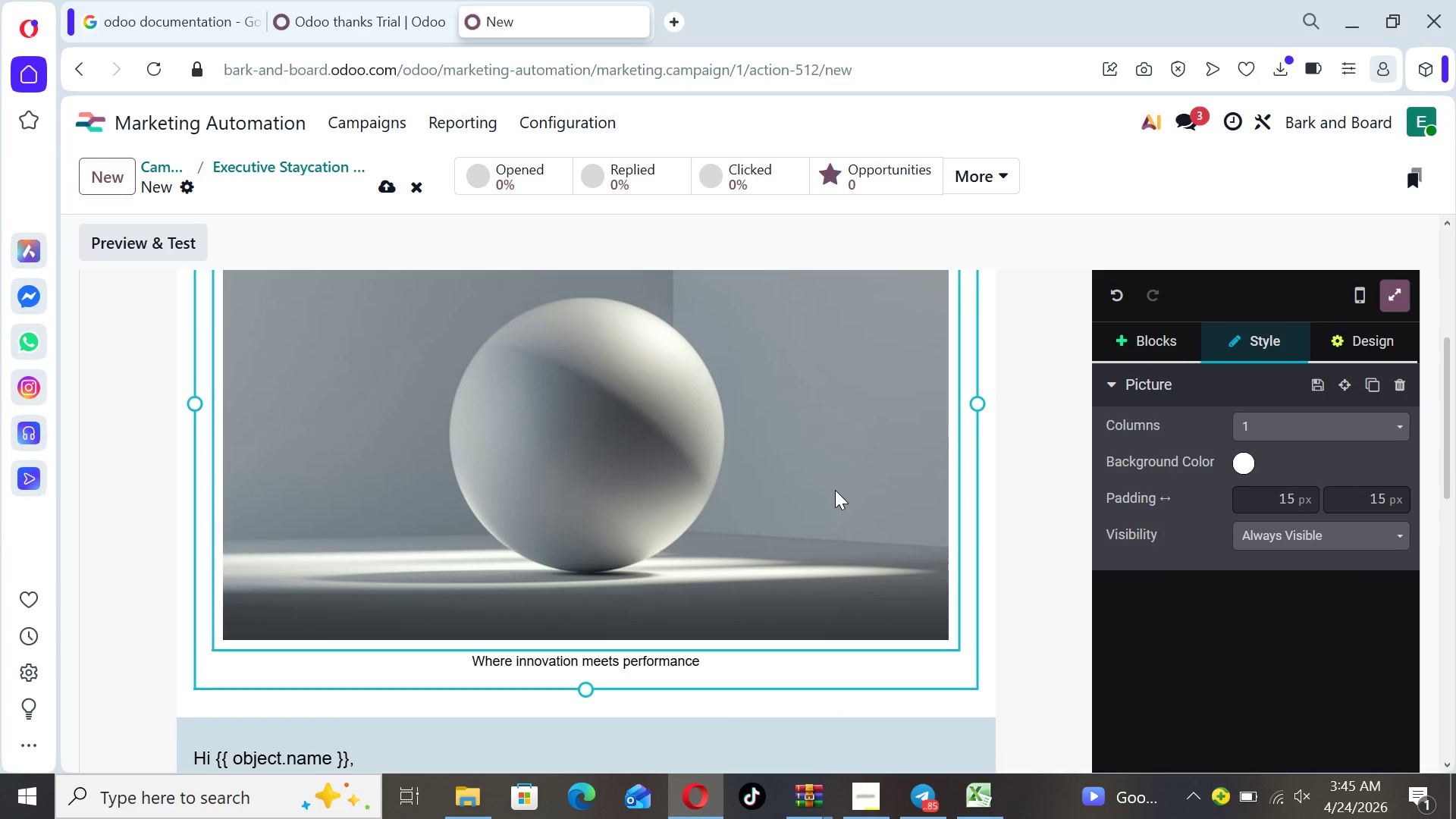 
double_click([835, 490])
 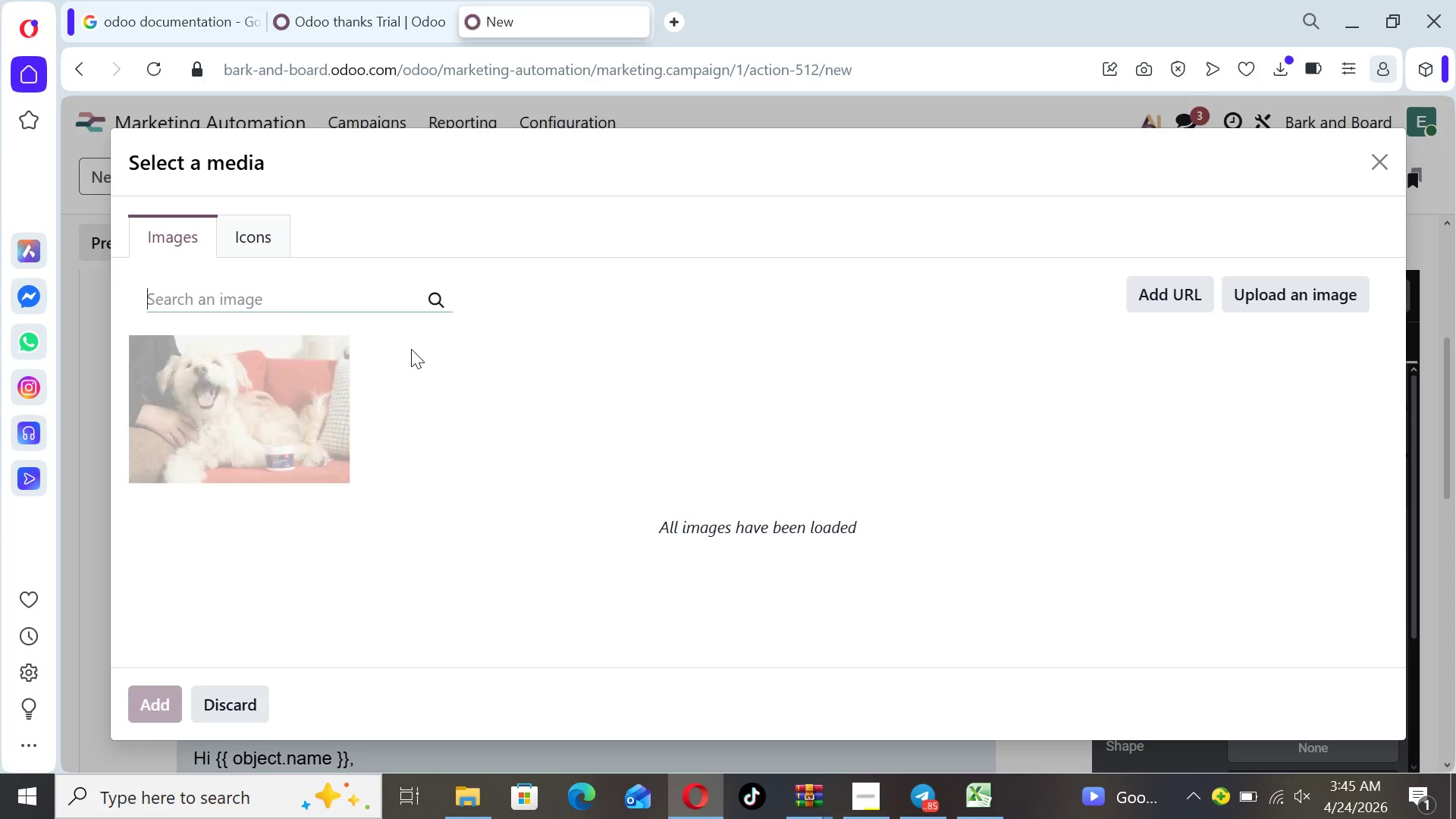 
left_click([290, 388])
 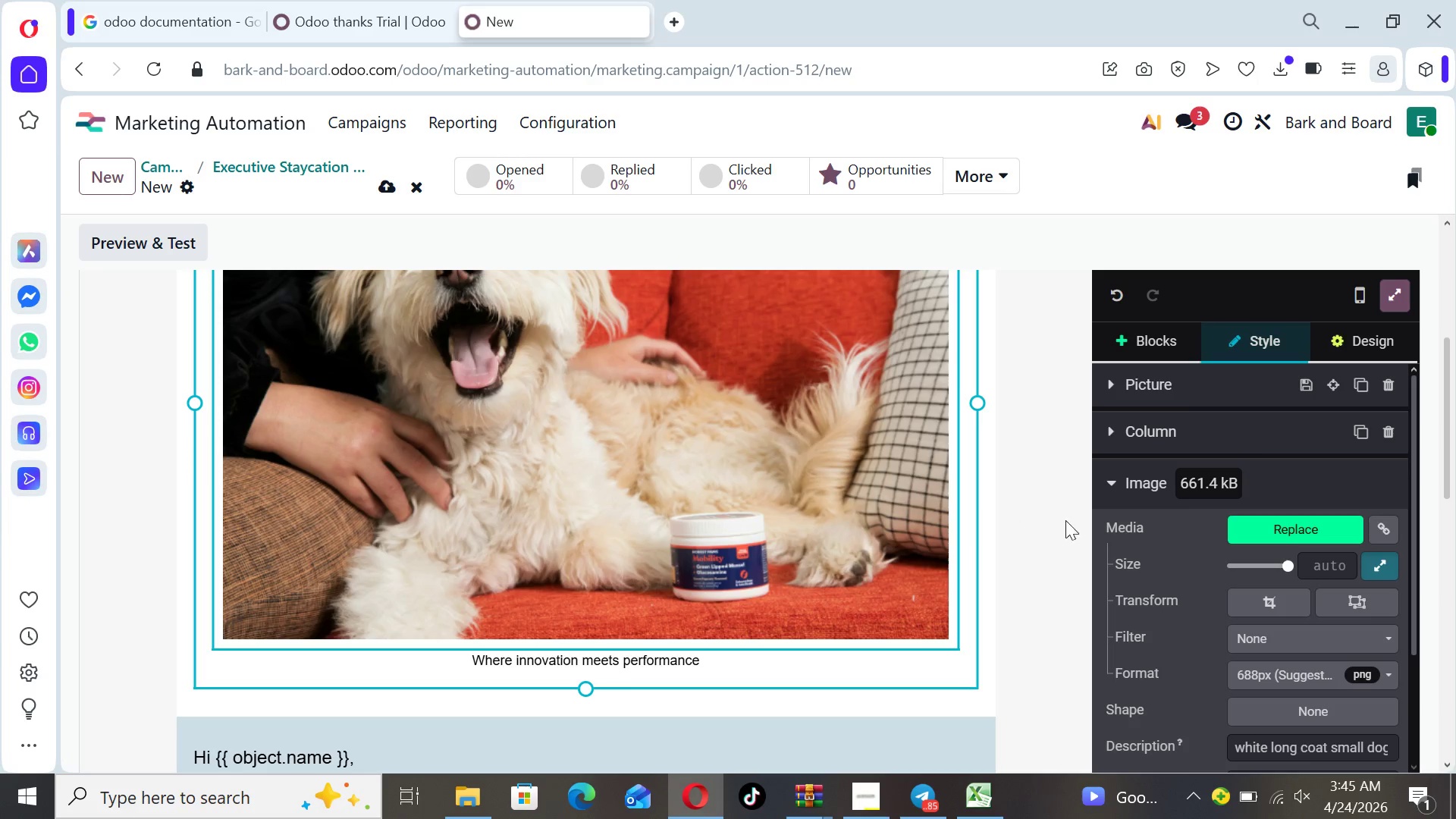 
left_click([1036, 504])
 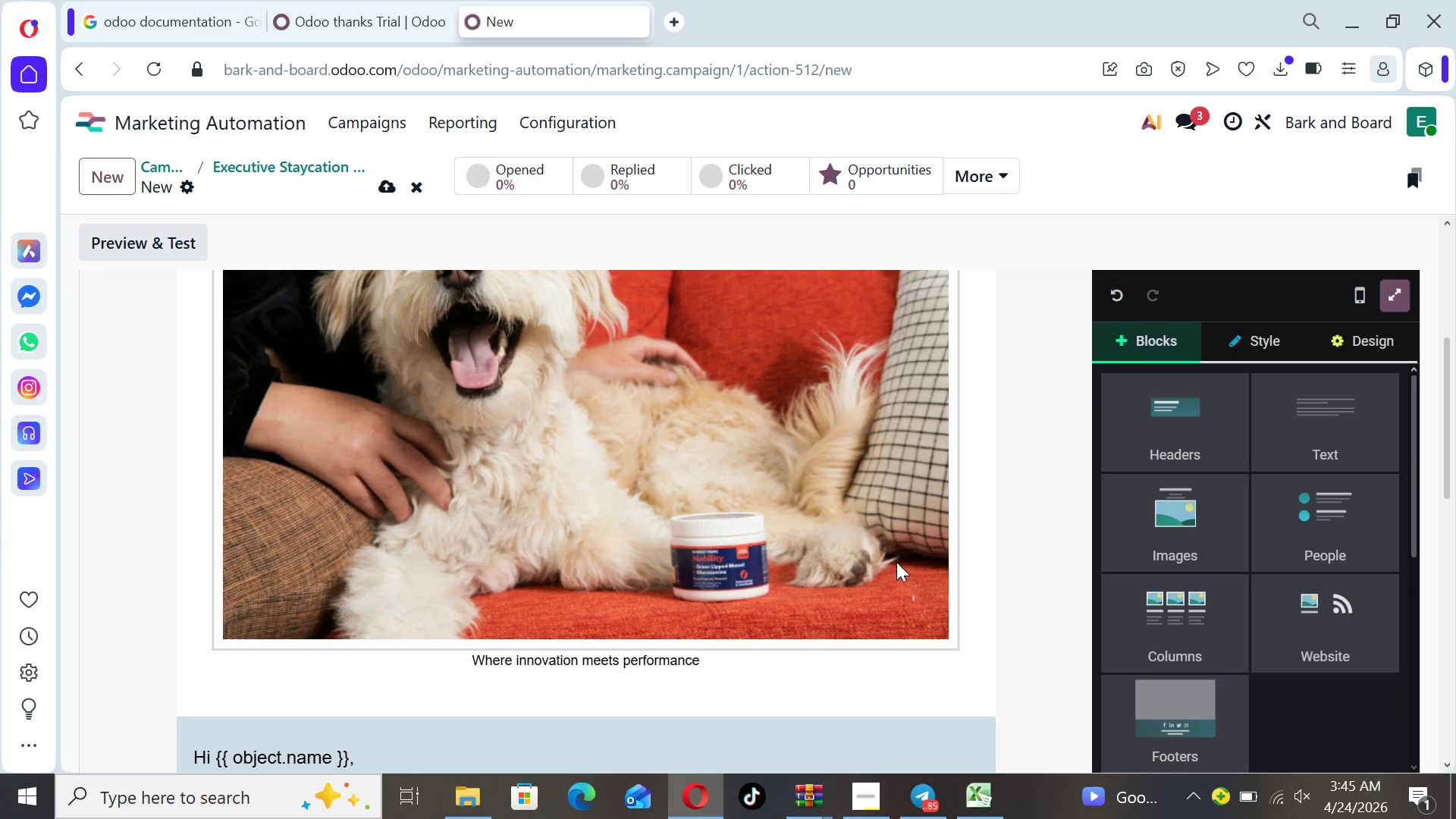 
left_click([814, 552])
 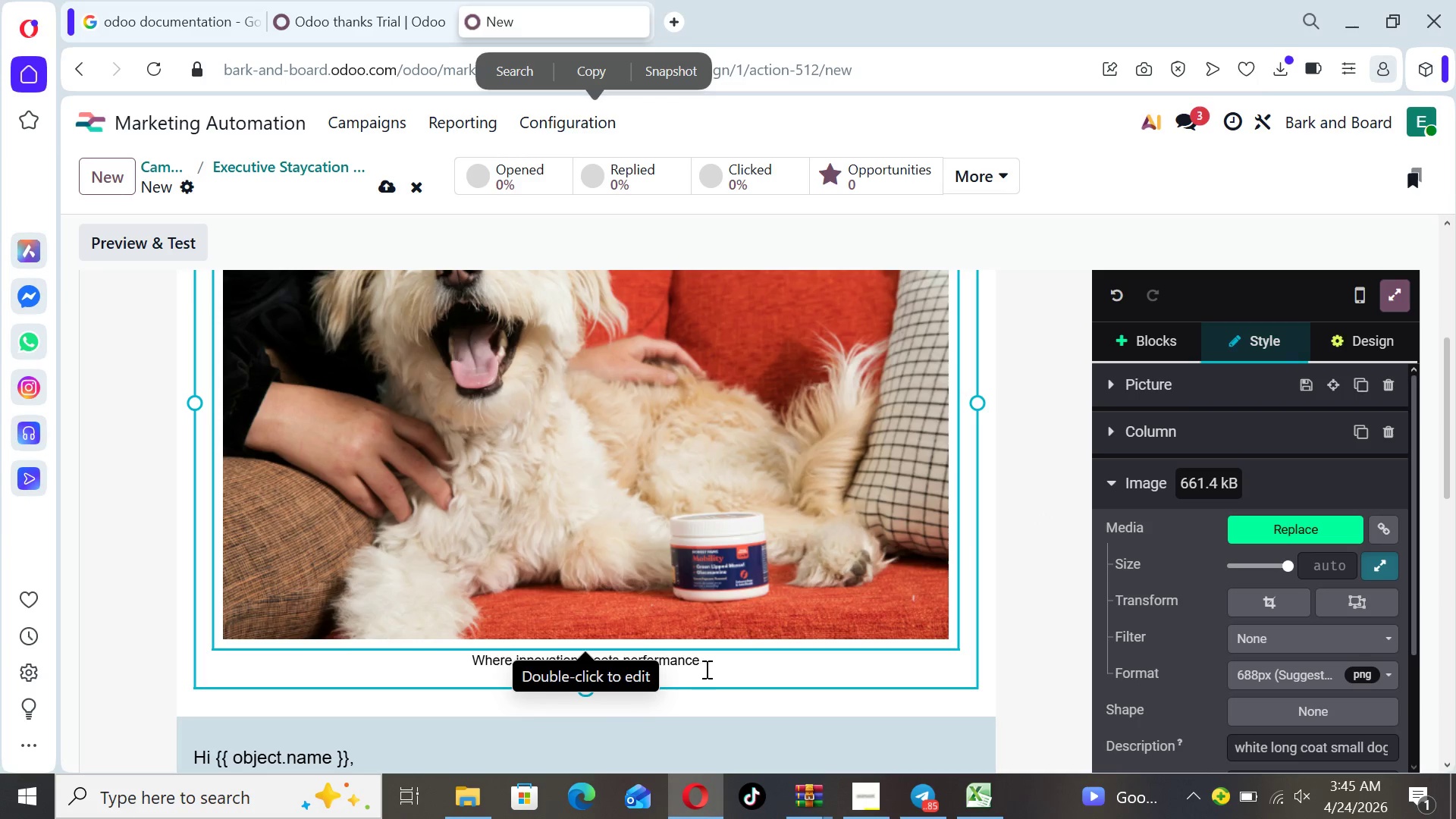 
left_click_drag(start_coordinate=[703, 659], to_coordinate=[472, 659])
 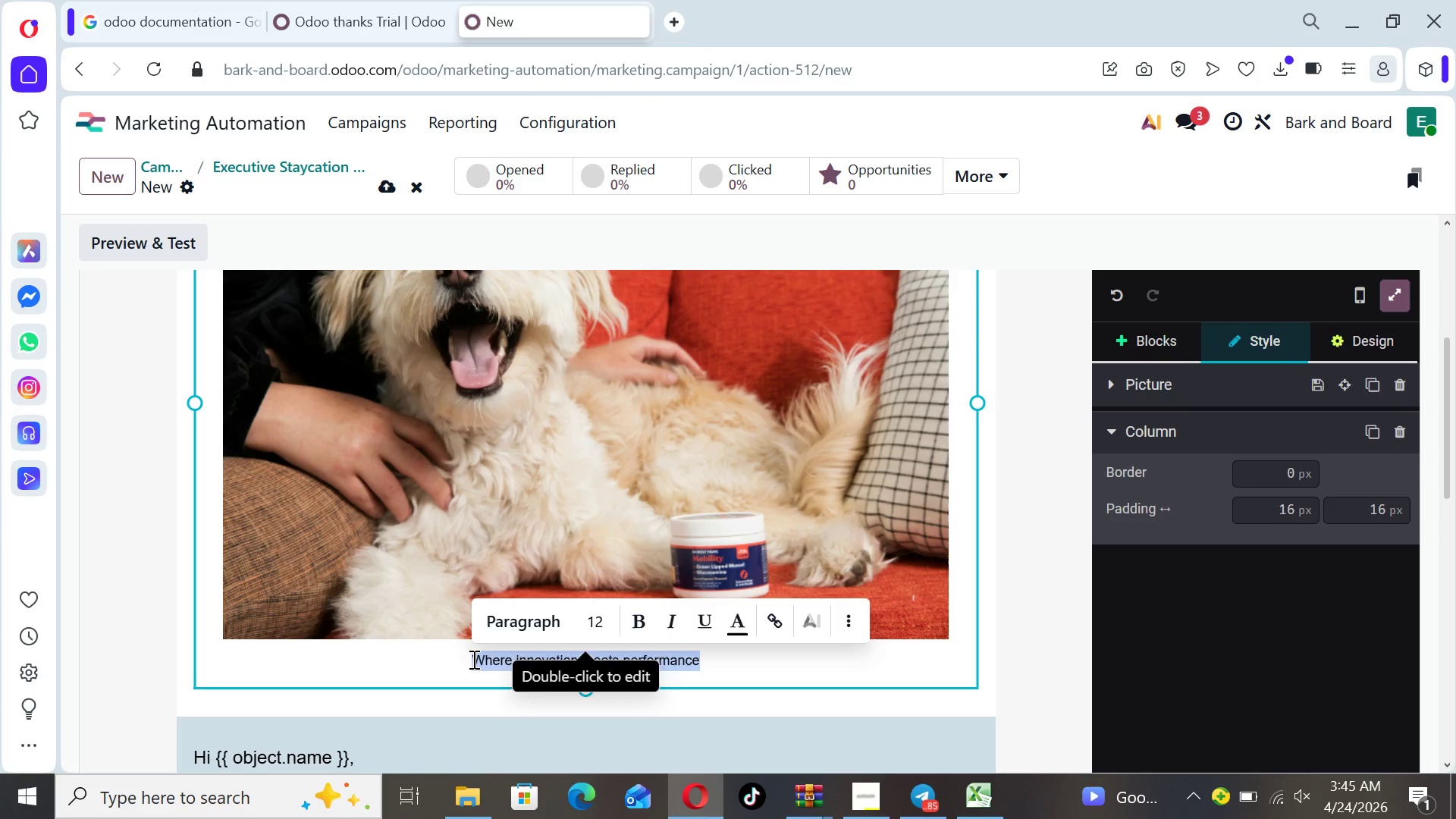 
key(Backspace)
 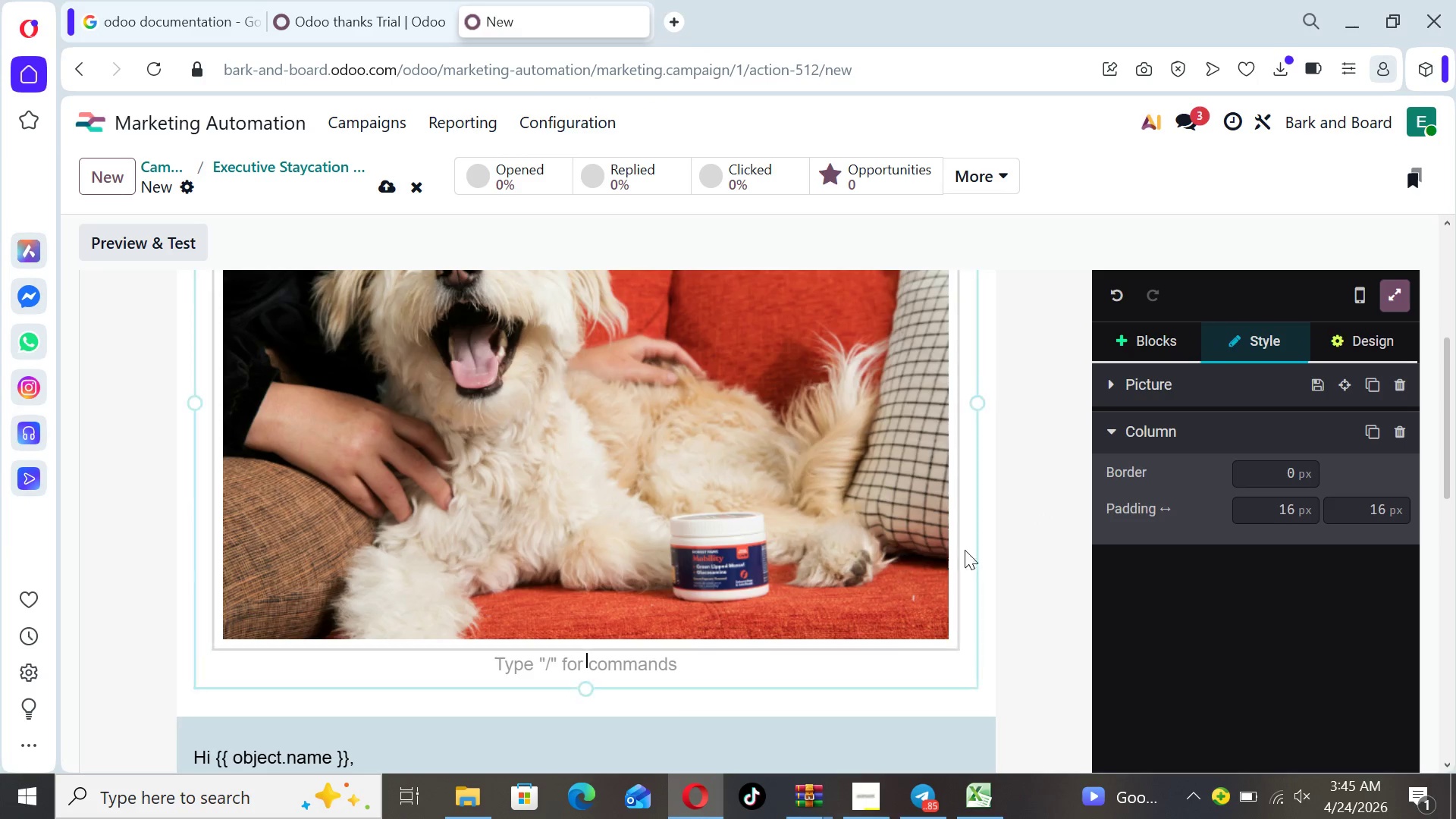 
left_click([1034, 554])
 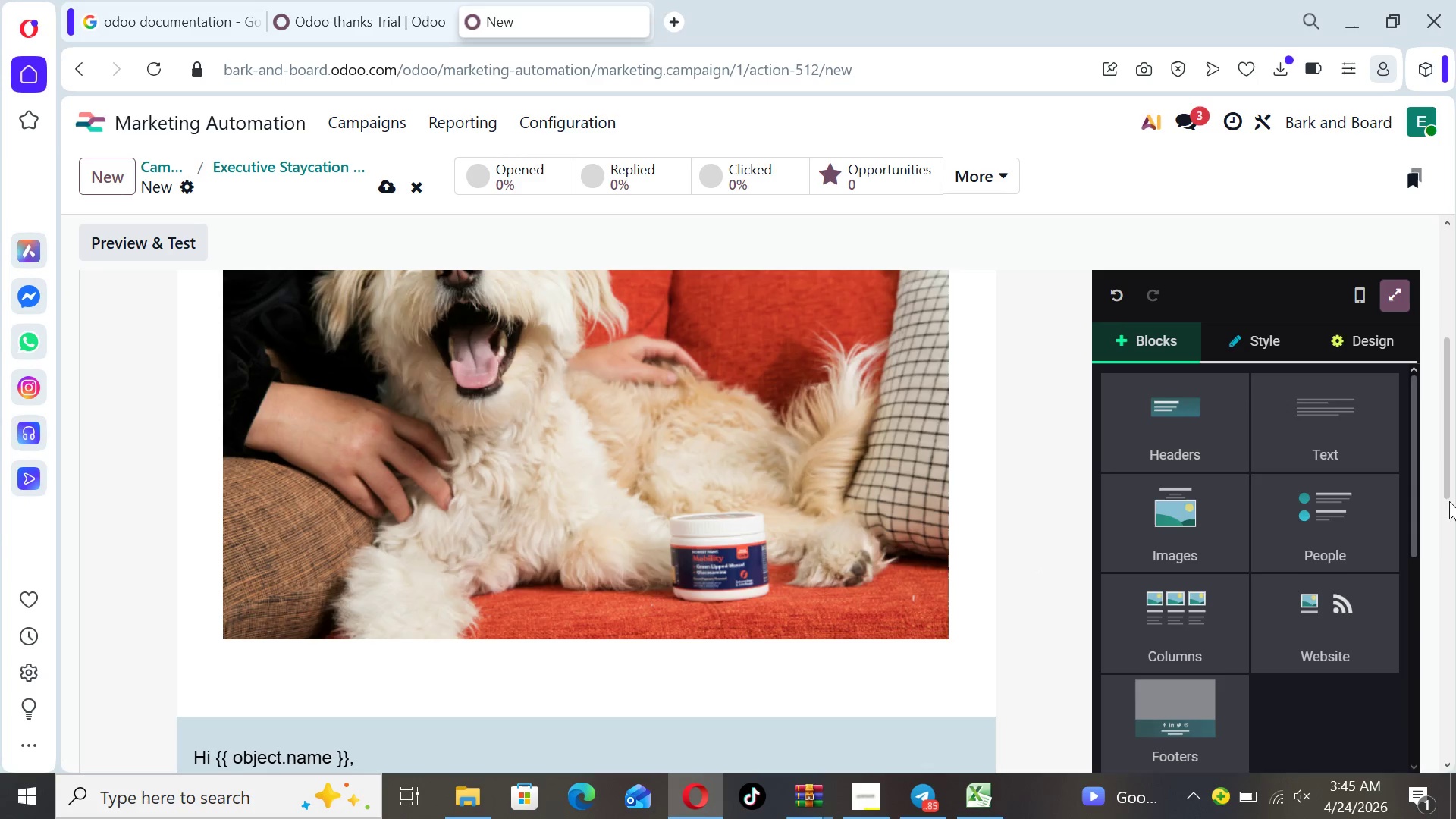 
left_click_drag(start_coordinate=[1447, 491], to_coordinate=[1452, 546])
 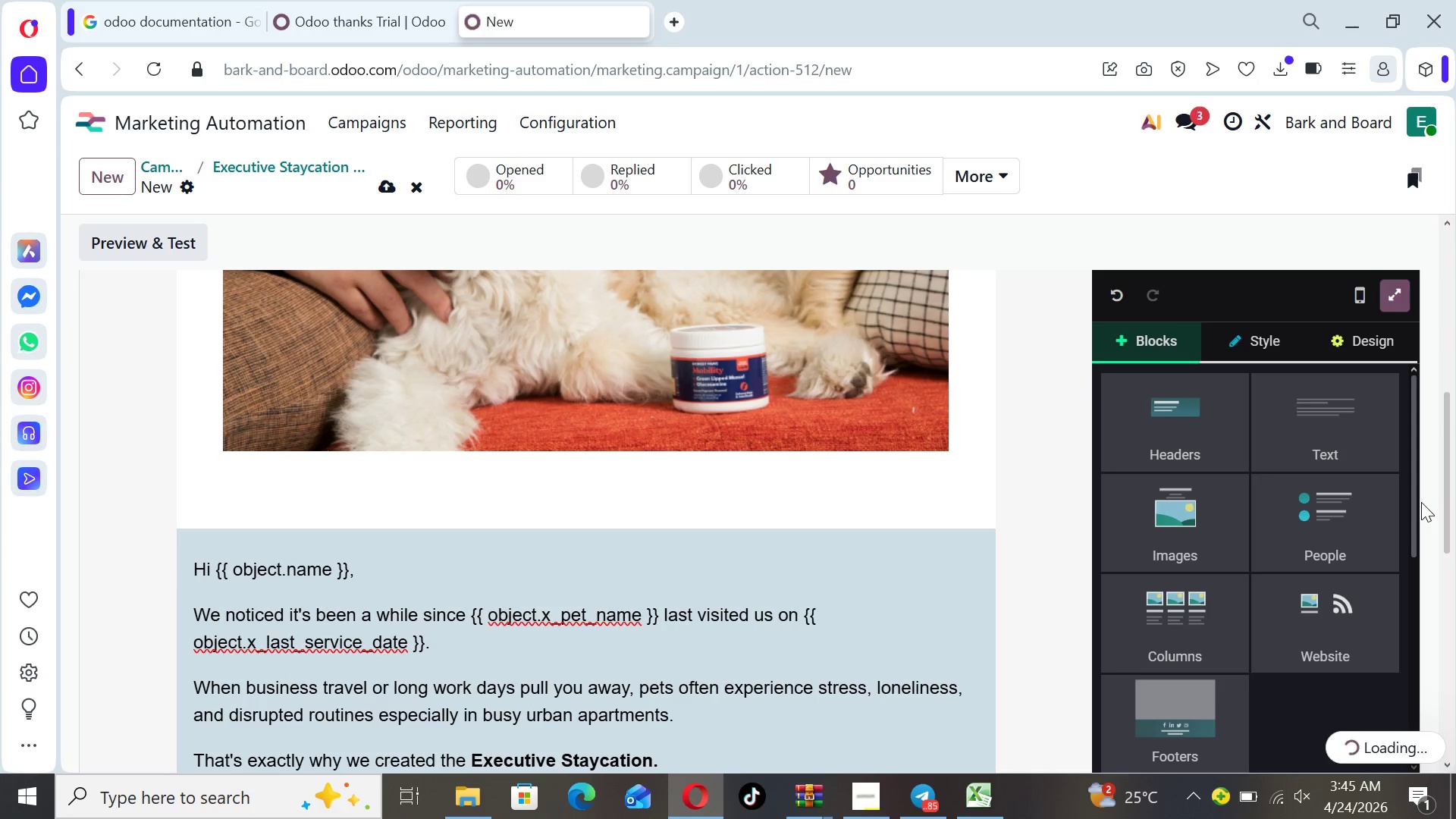 
left_click_drag(start_coordinate=[1416, 501], to_coordinate=[1422, 654])
 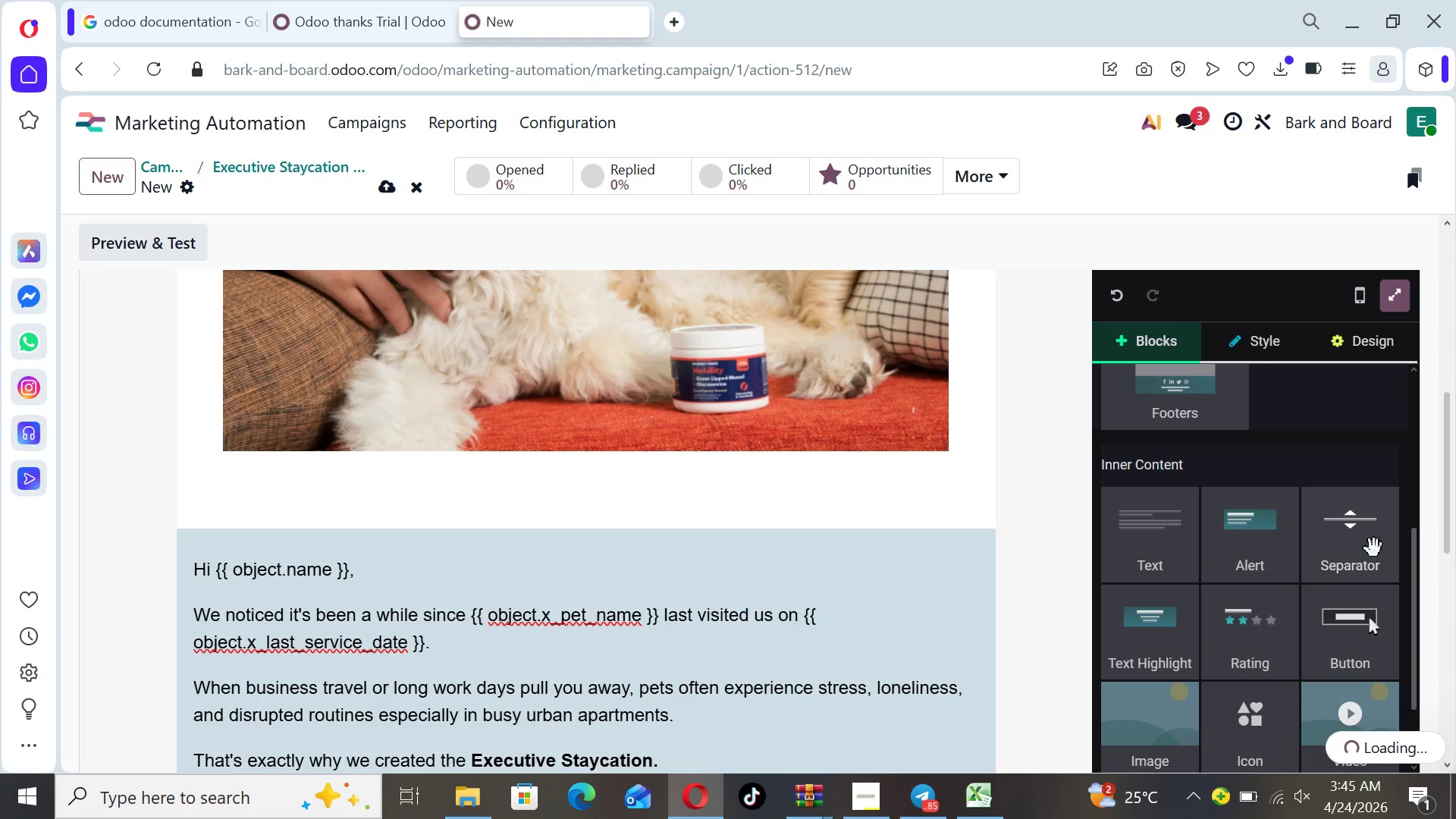 
left_click_drag(start_coordinate=[1374, 548], to_coordinate=[769, 488])
 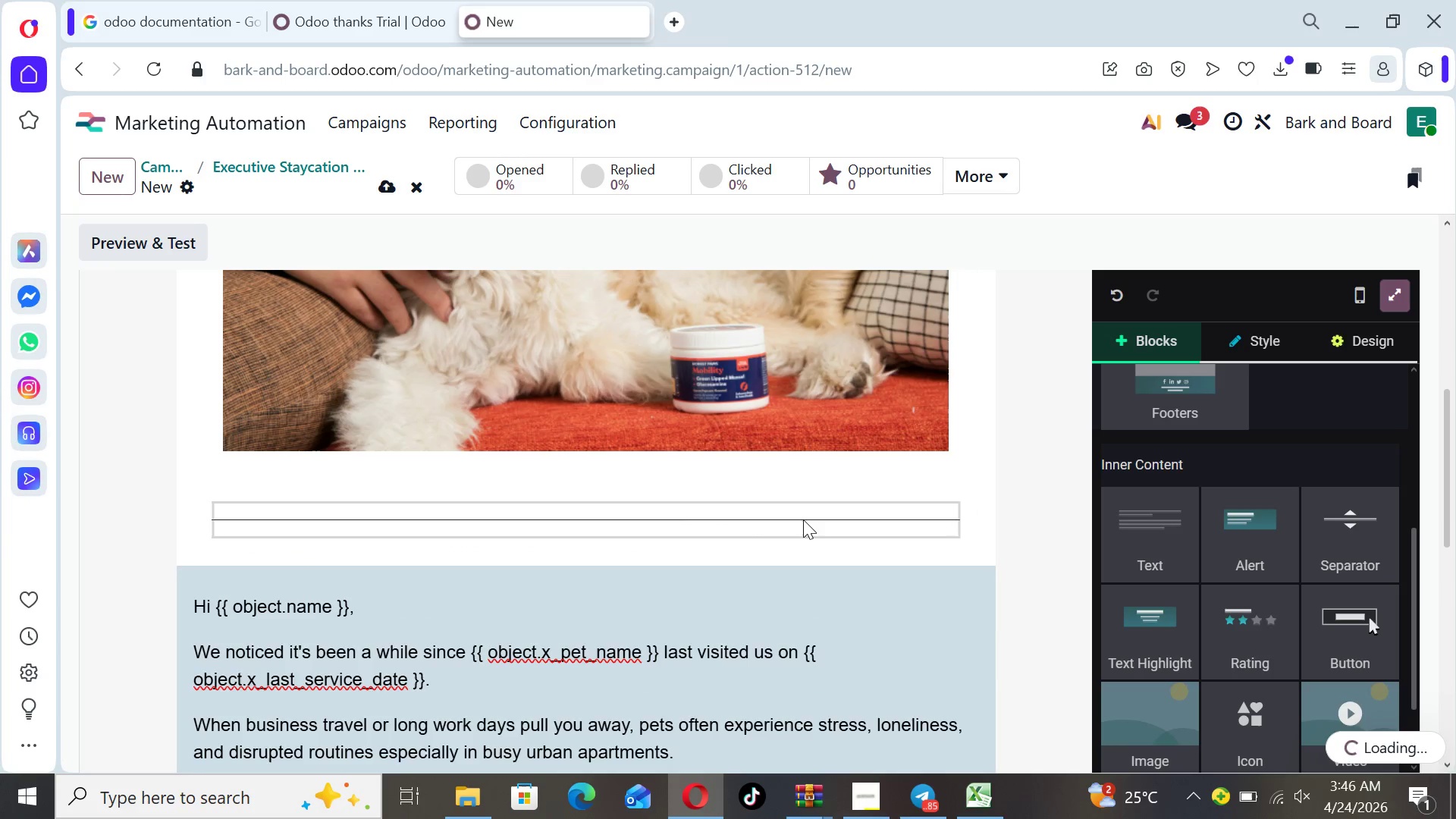 
left_click([803, 515])
 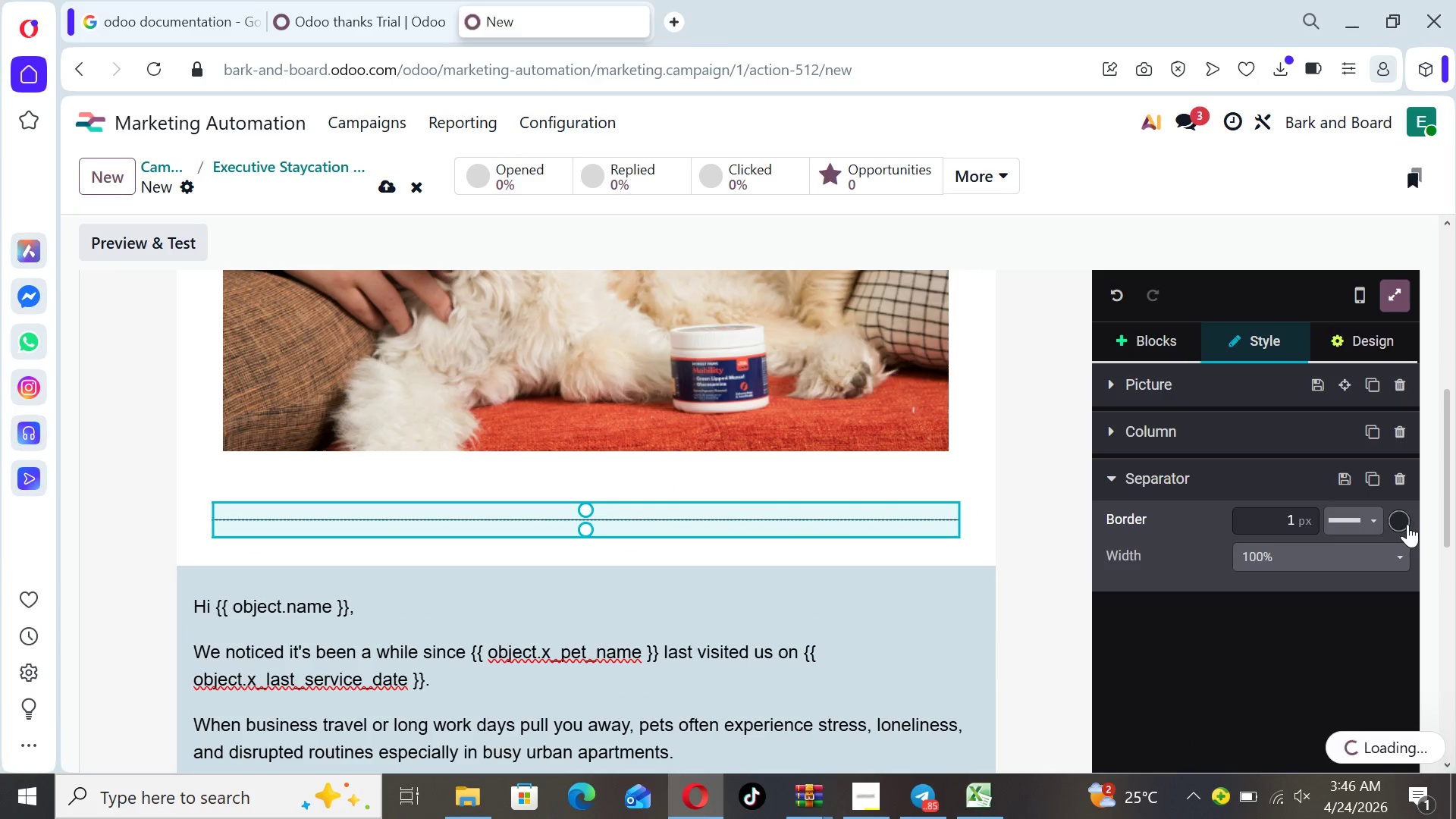 
left_click([1398, 523])
 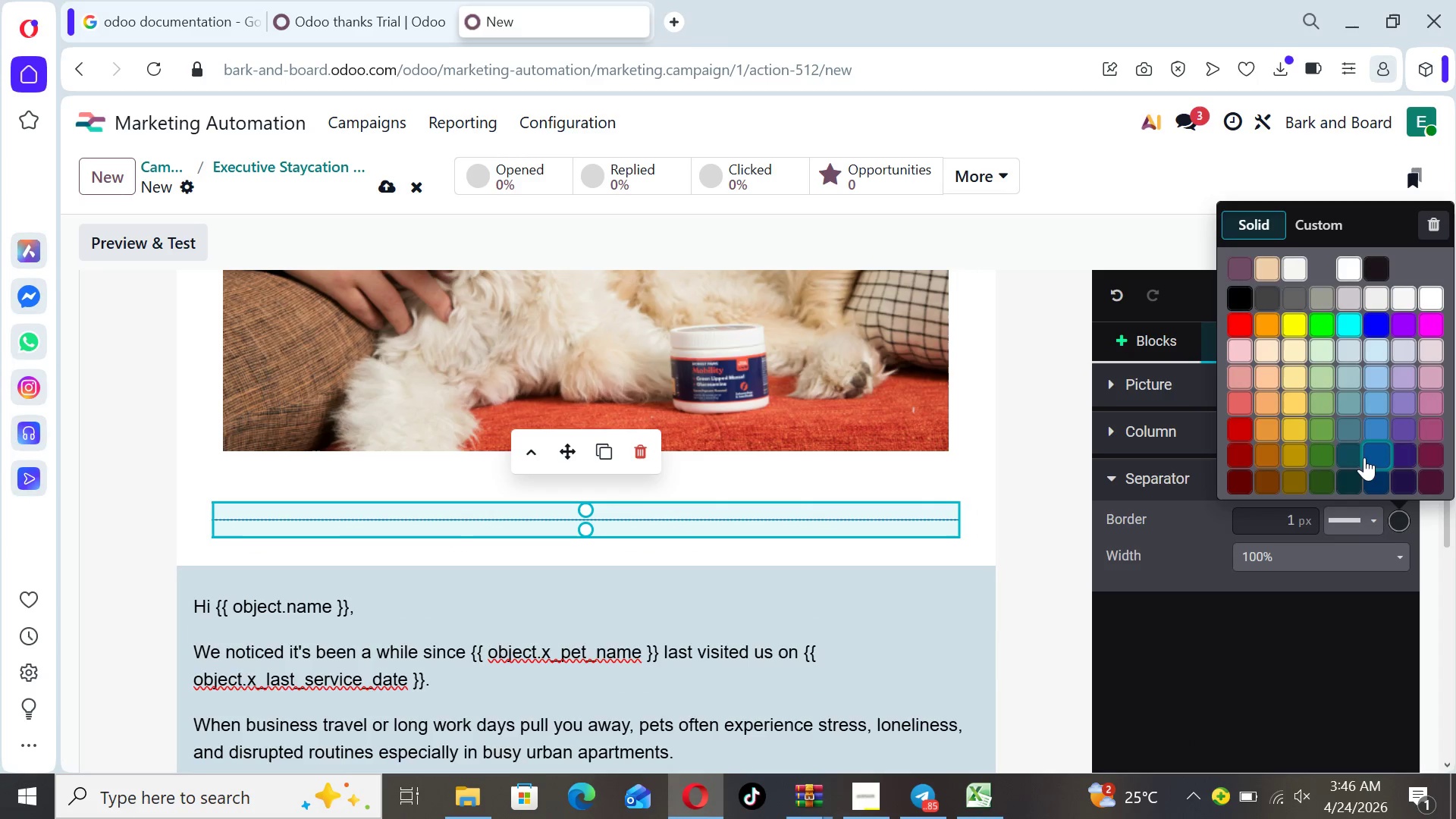 
left_click([1366, 456])
 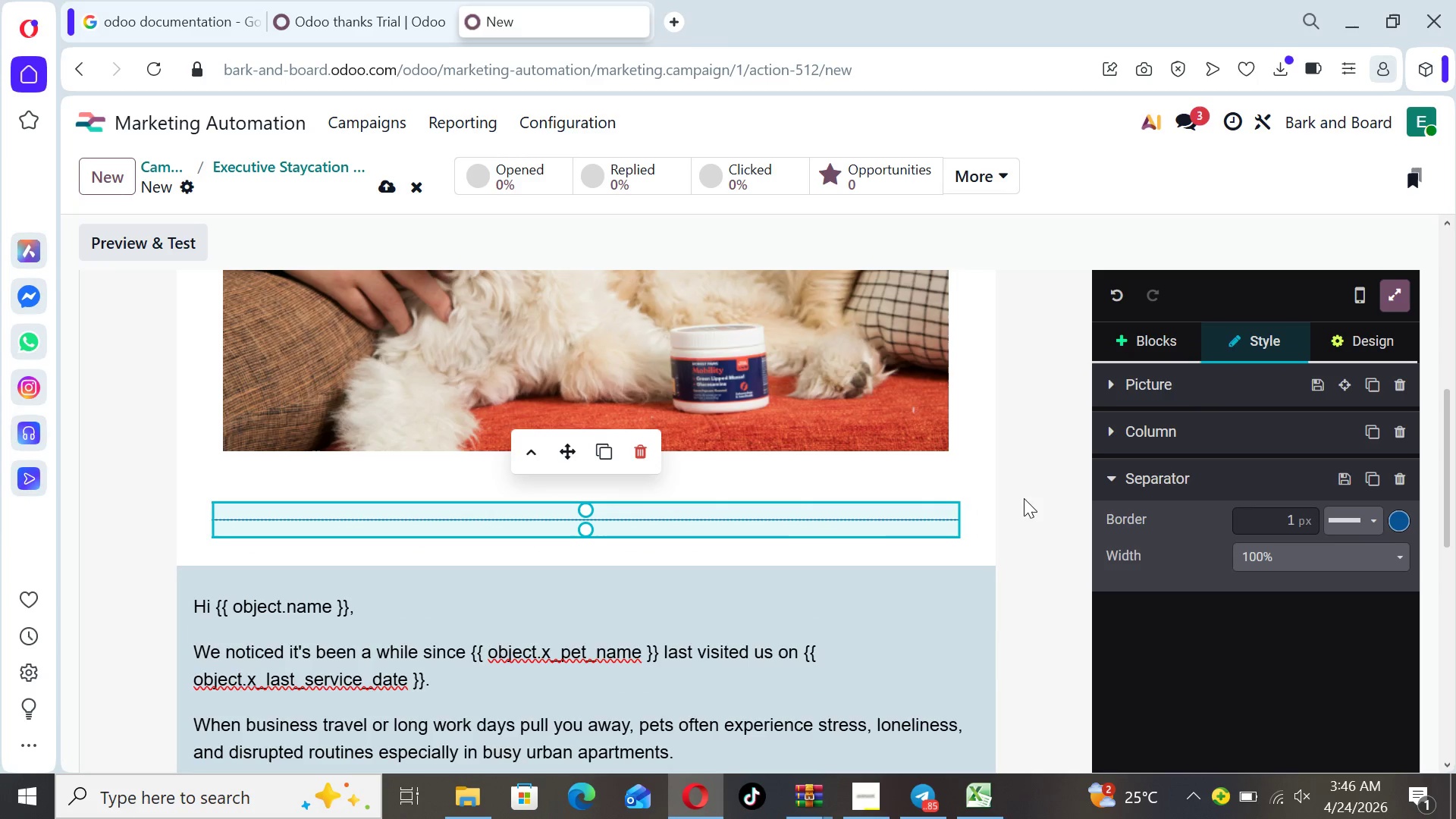 
left_click([1030, 500])
 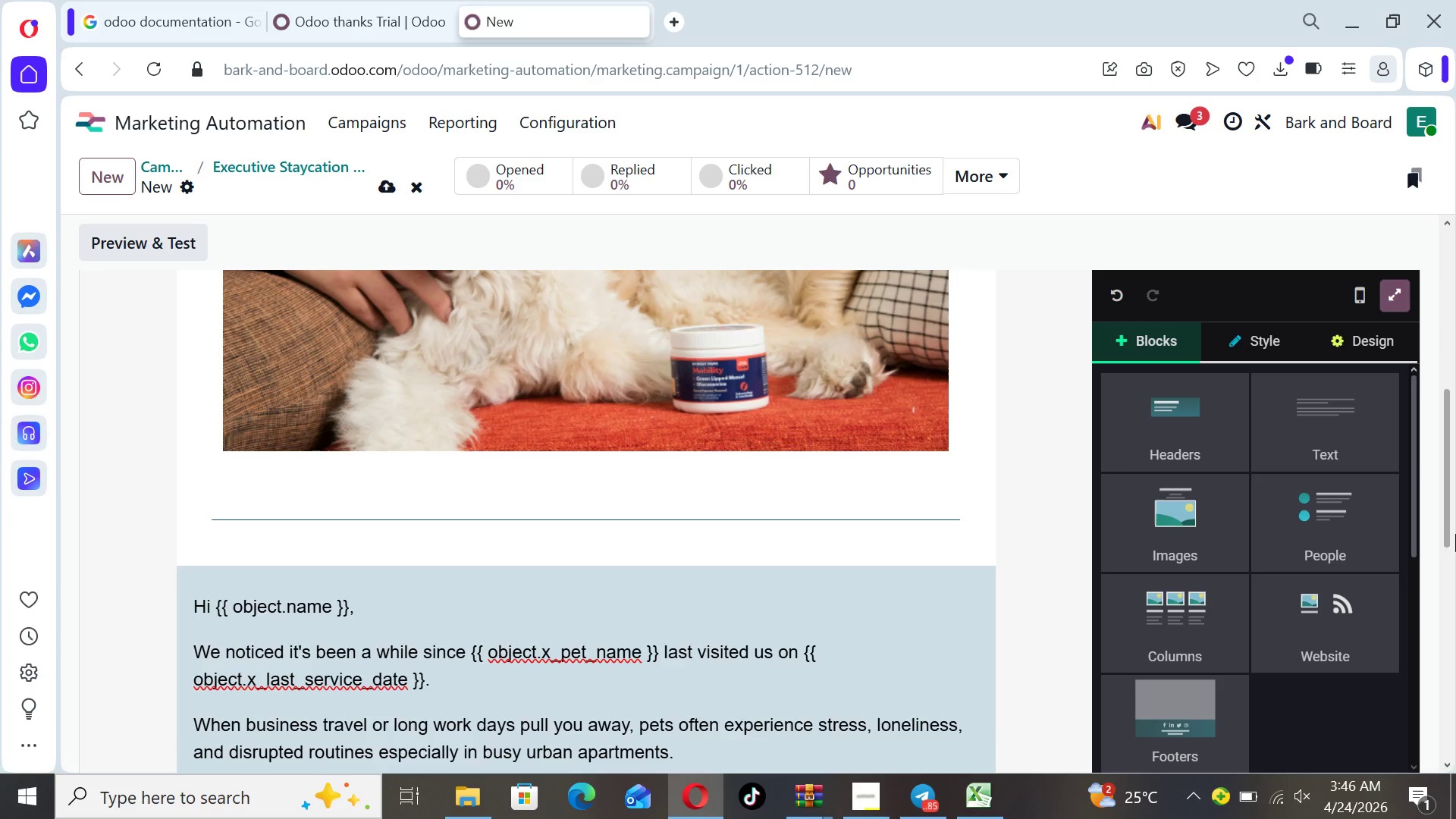 
left_click_drag(start_coordinate=[1448, 532], to_coordinate=[1454, 541])
 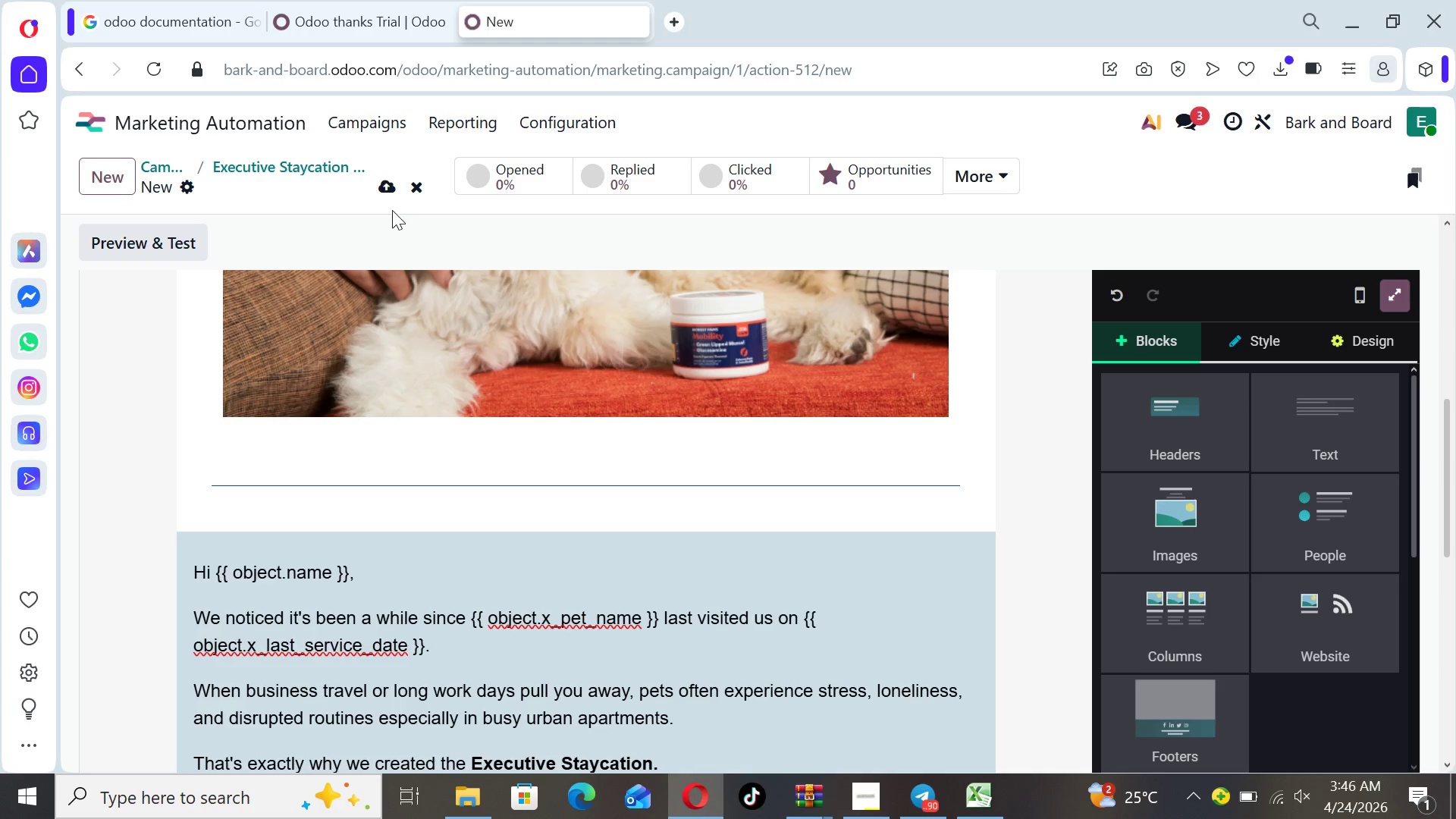 
left_click([381, 190])
 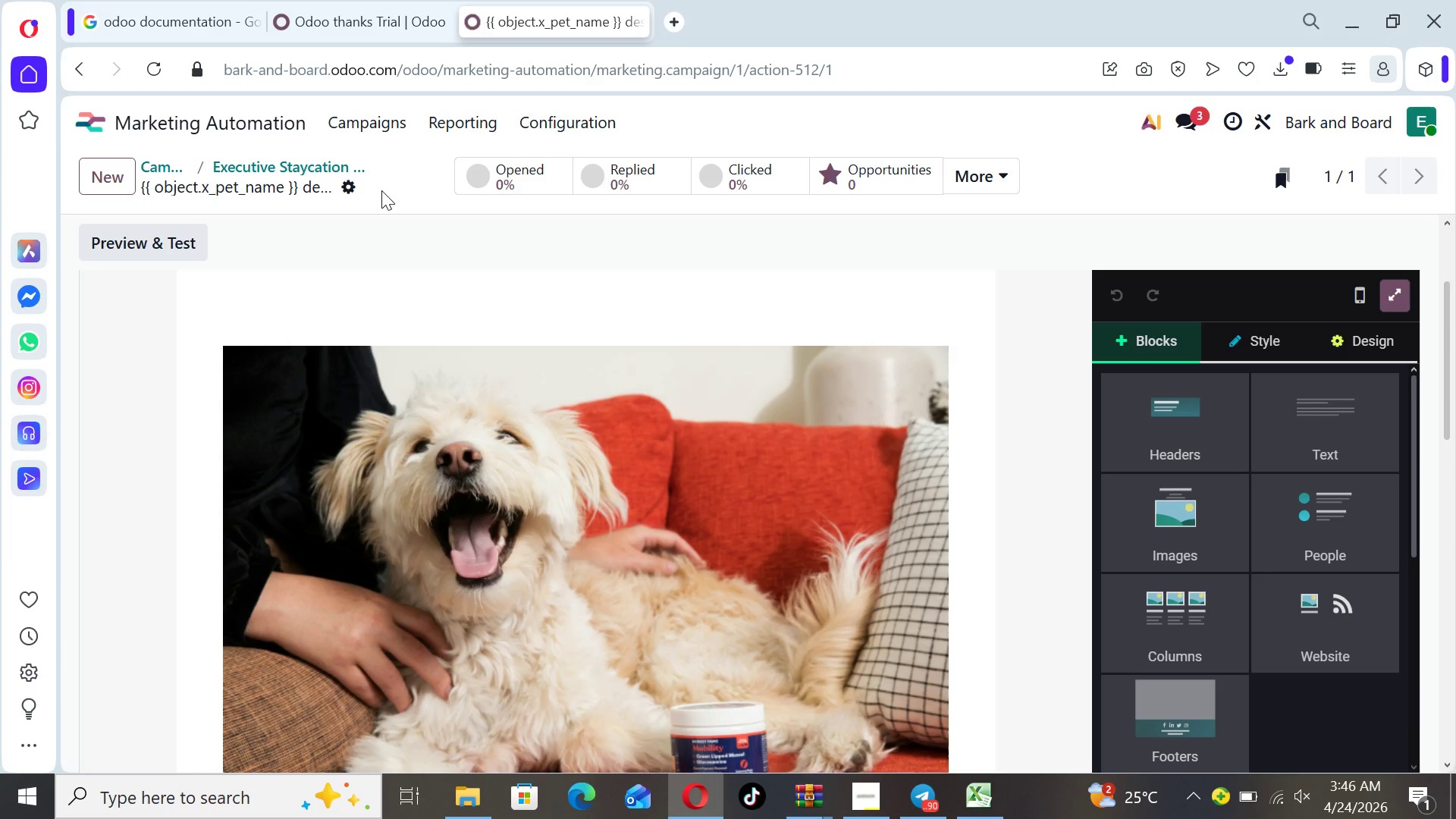 
wait(9.72)
 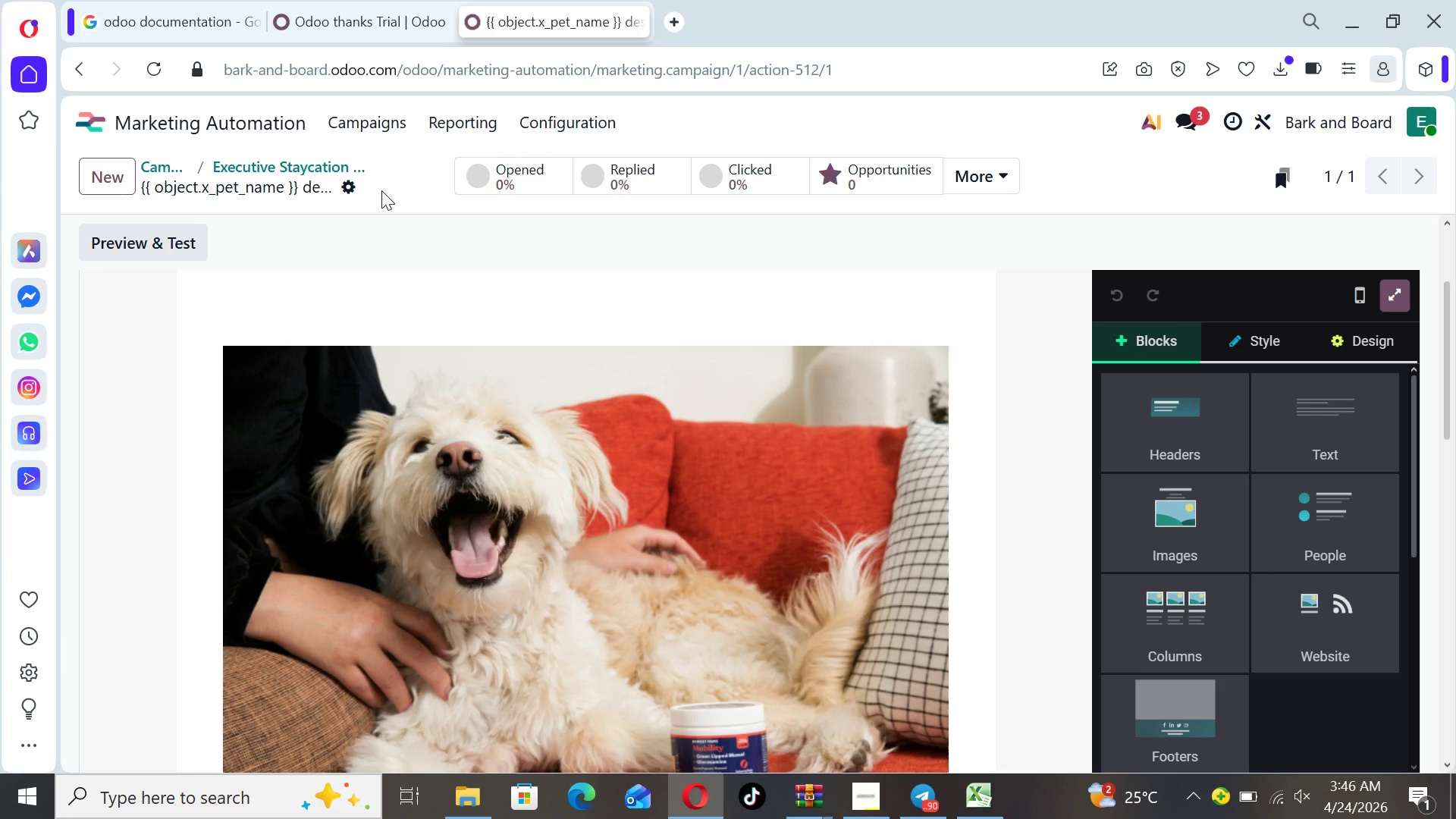 
left_click([374, 121])
 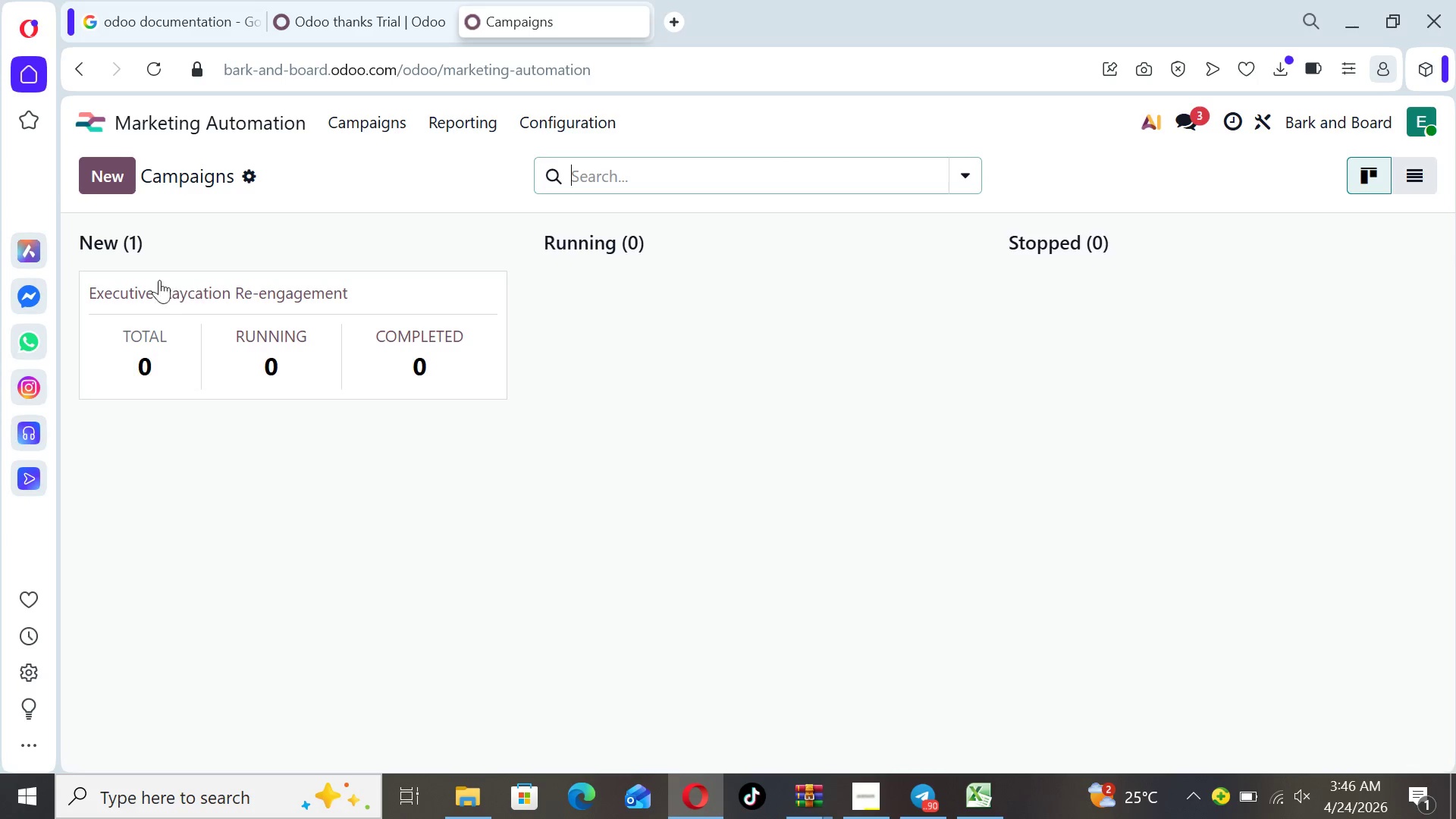 
left_click([149, 287])
 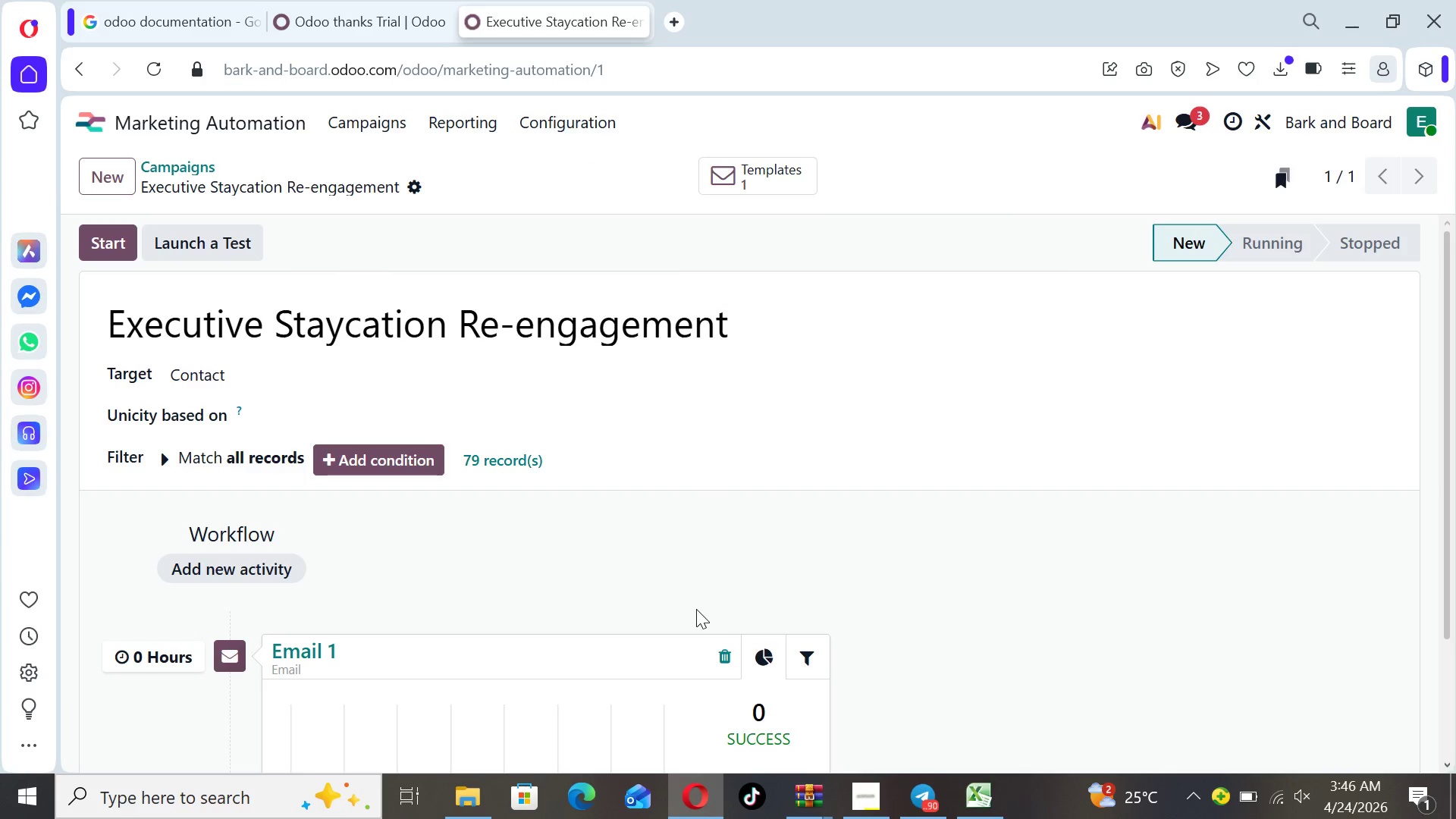 
left_click([286, 655])
 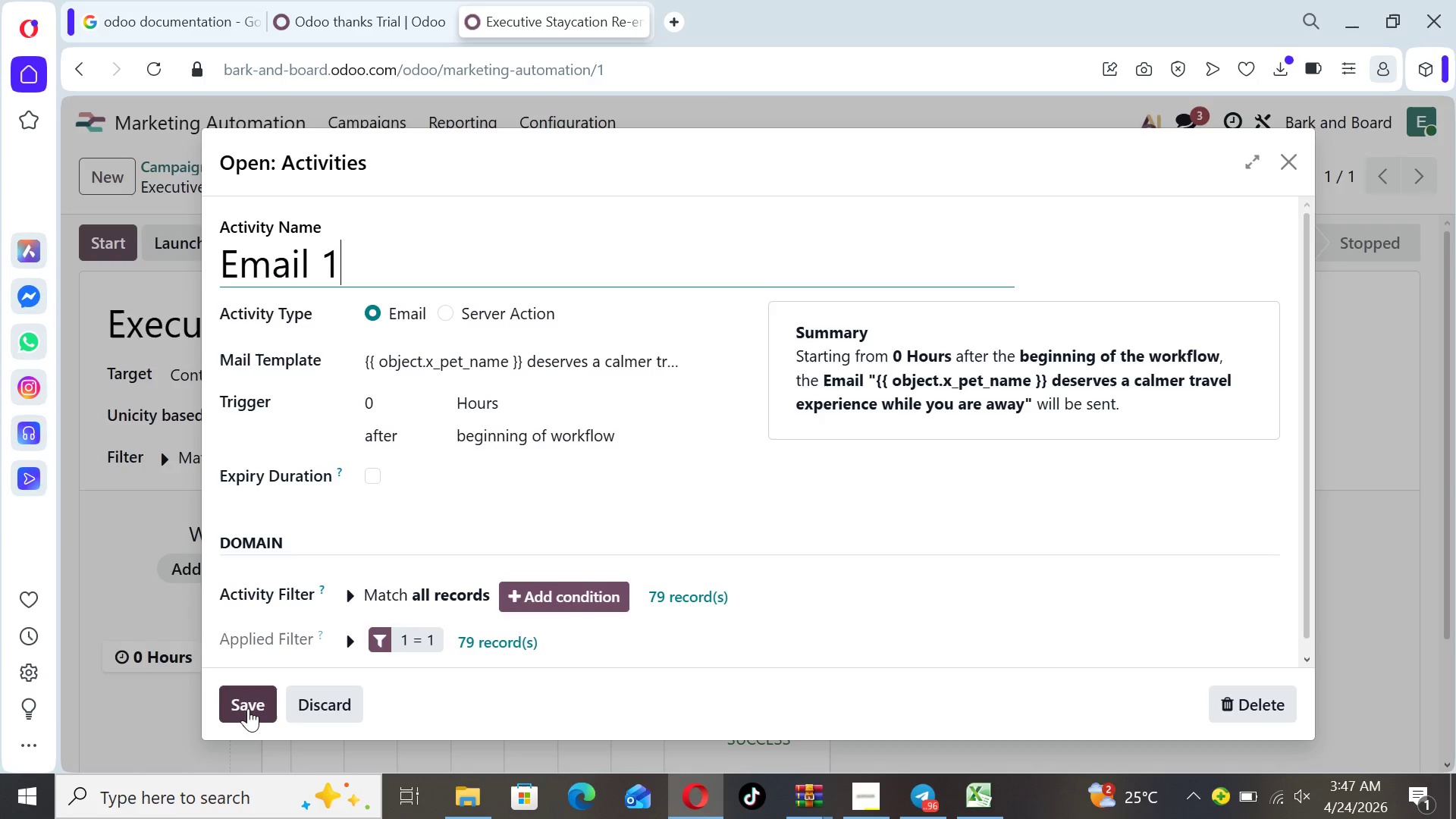 
wait(34.7)
 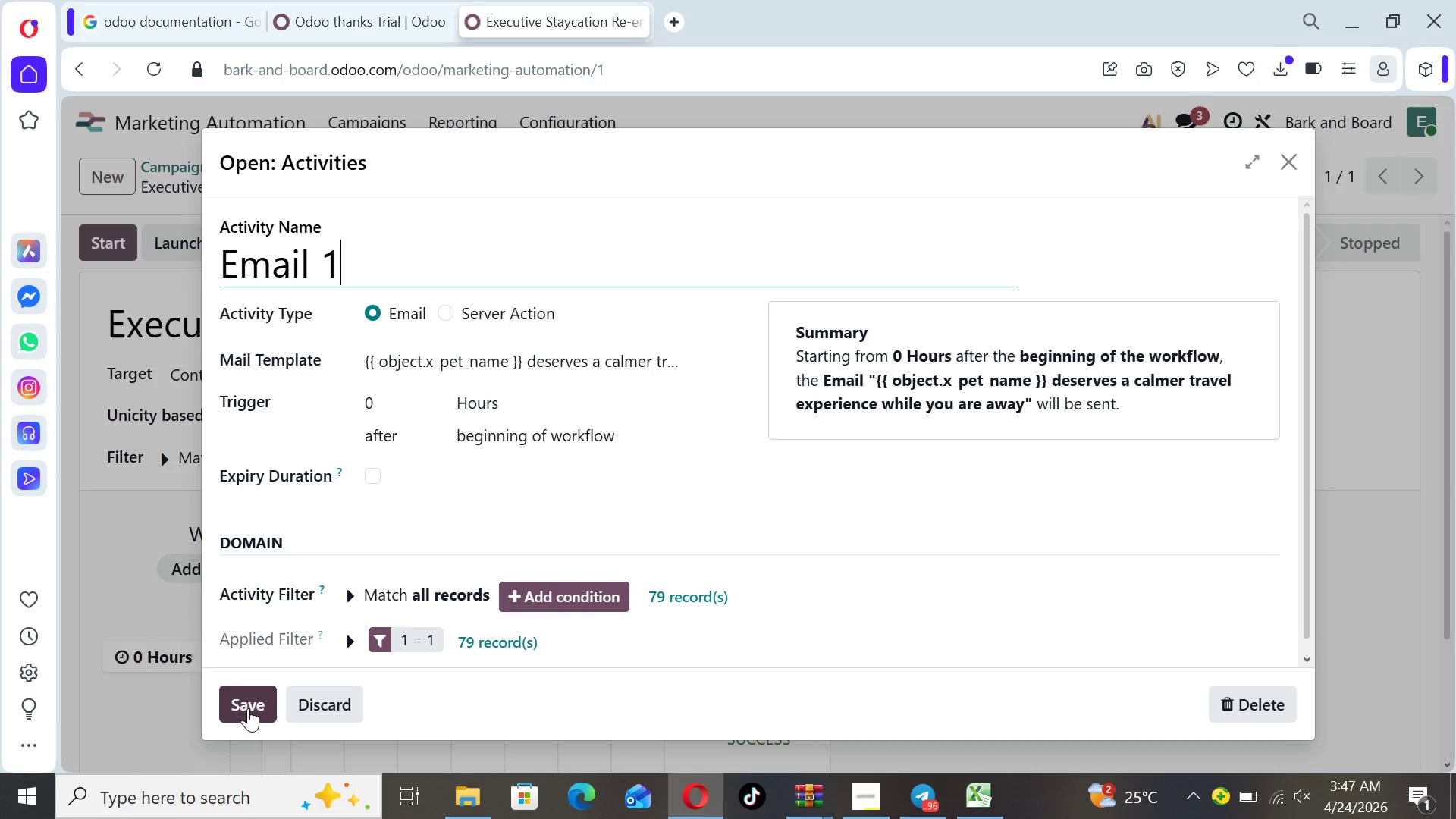 
left_click([248, 701])
 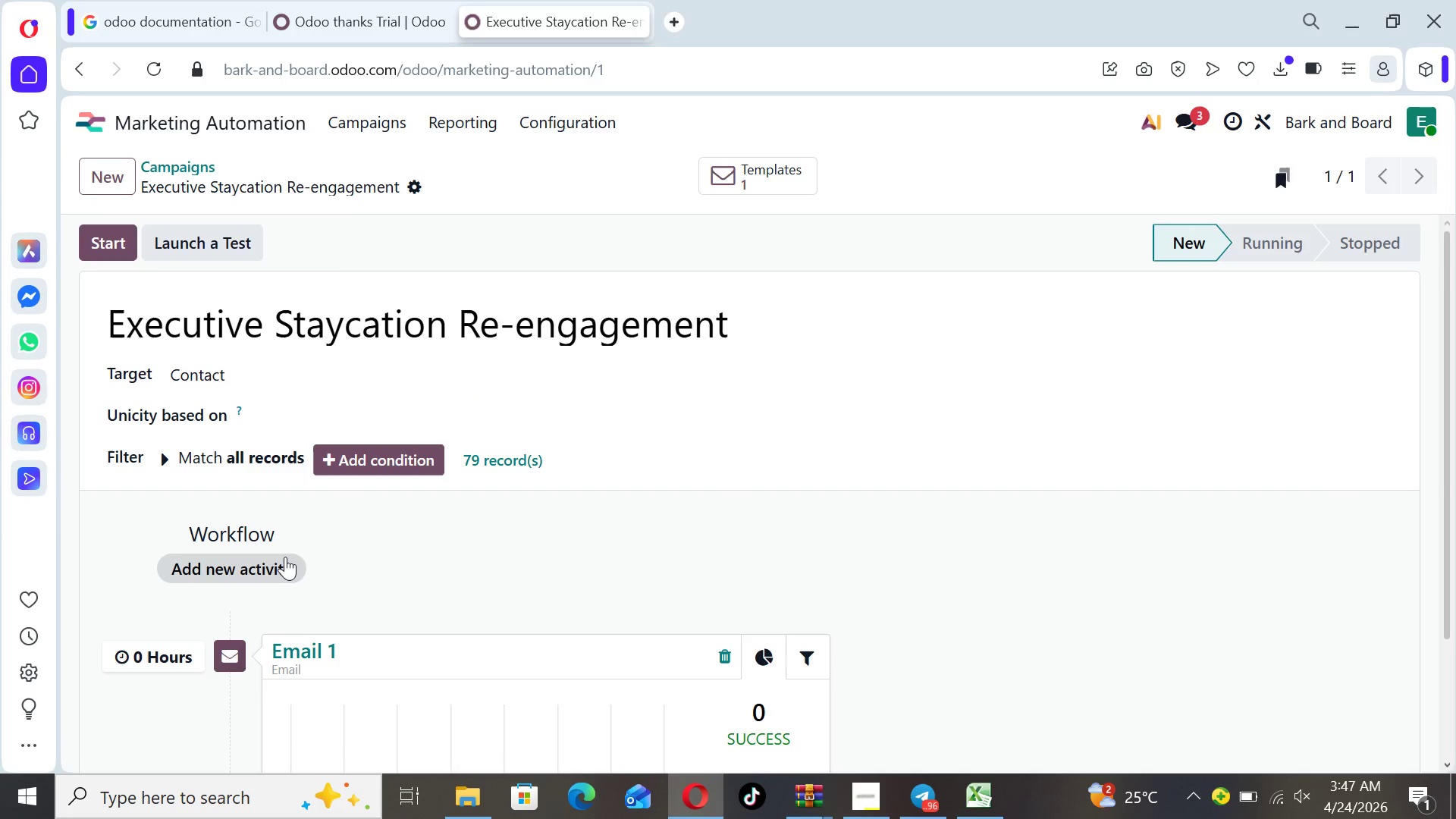 
left_click([274, 561])
 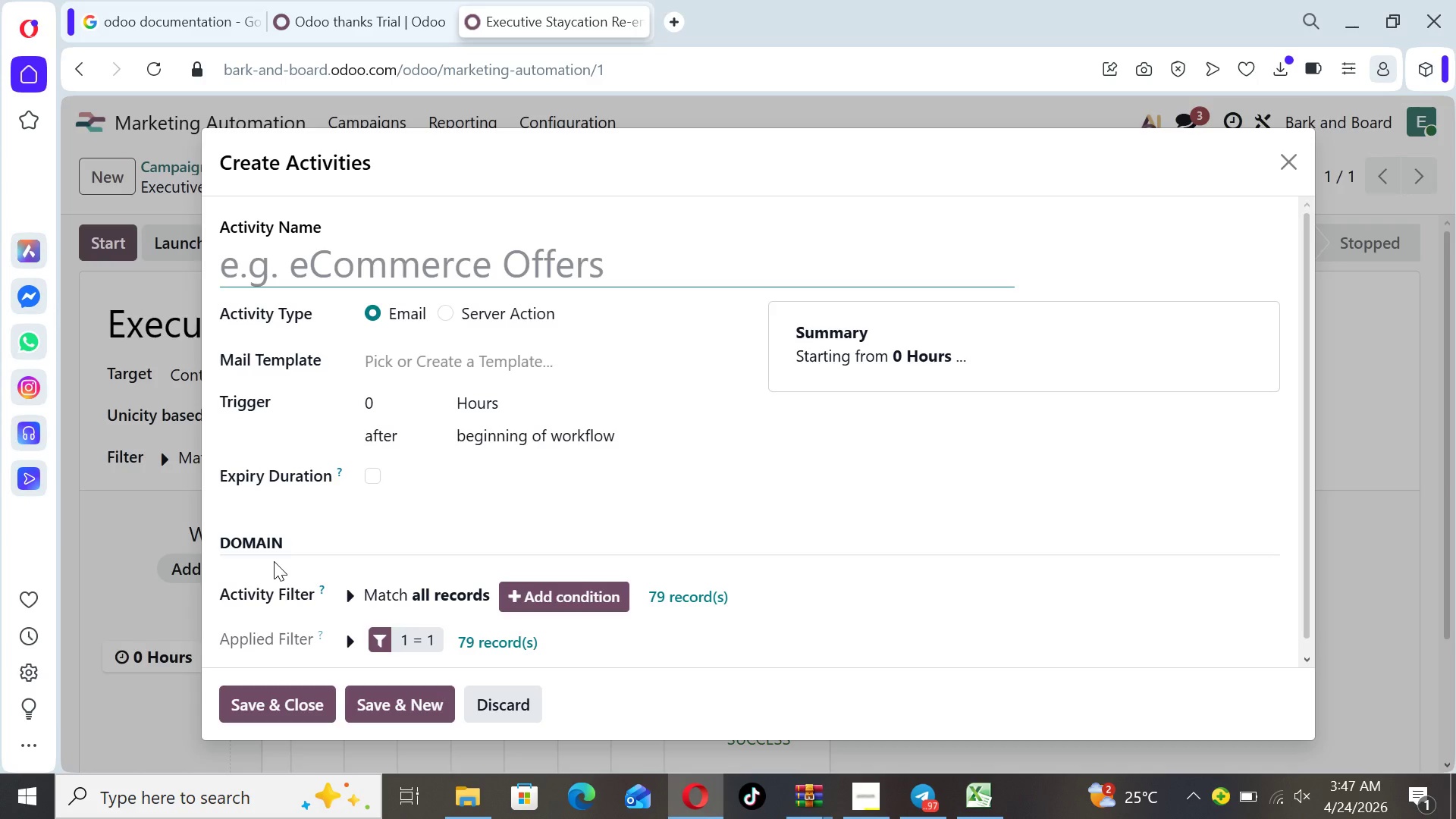 
wait(45.75)
 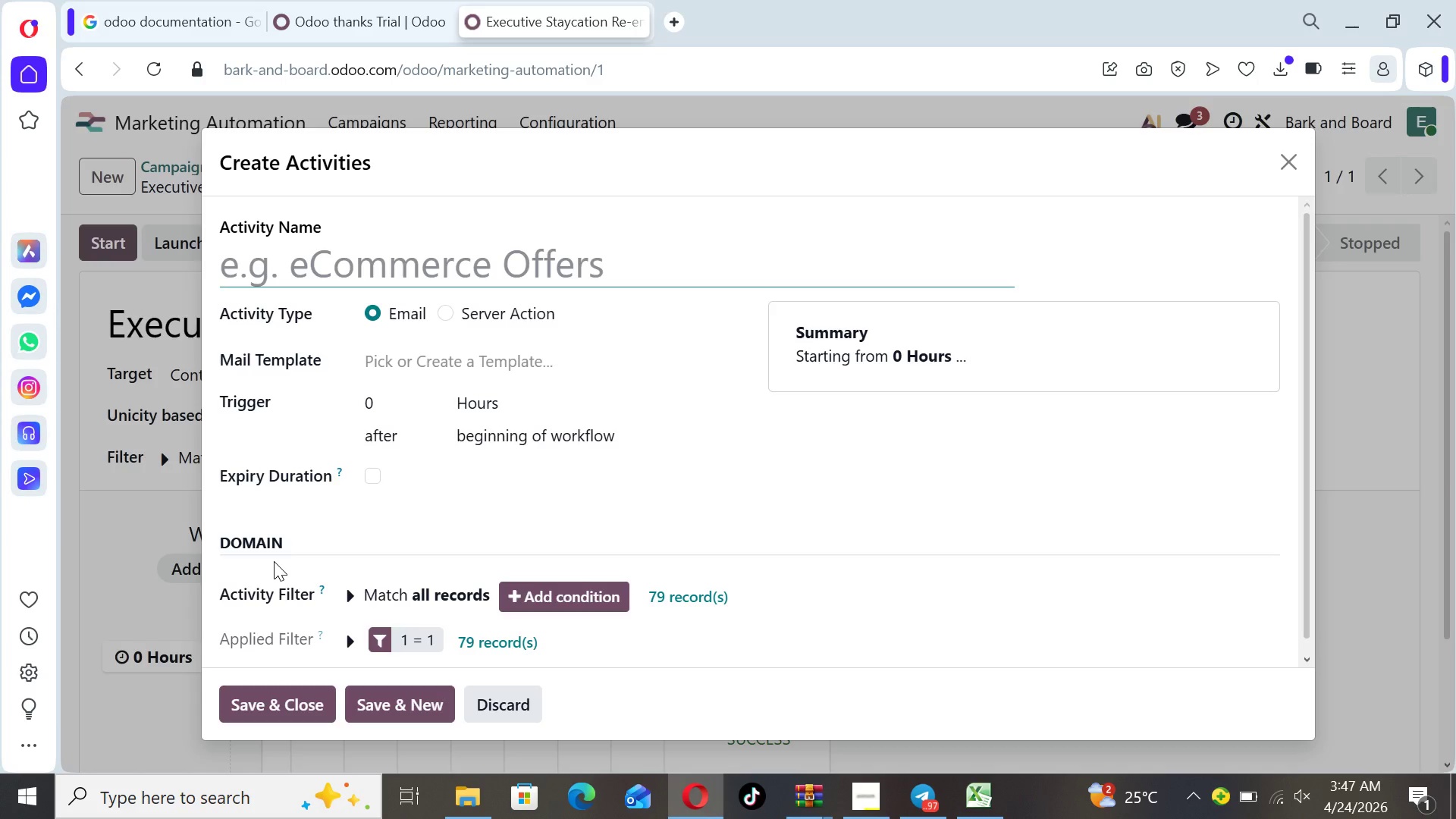 
left_click([540, 354])
 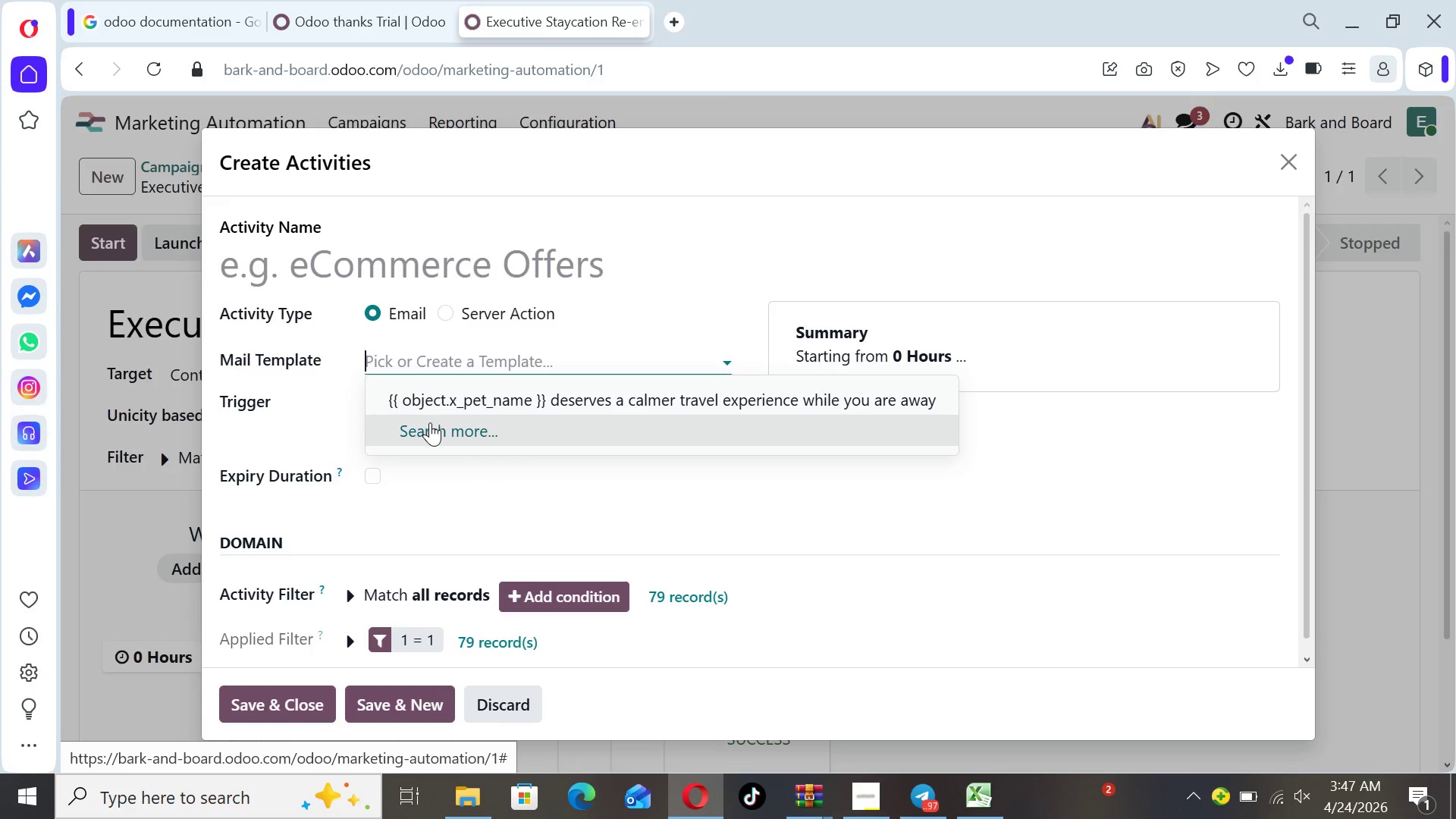 
left_click([430, 425])
 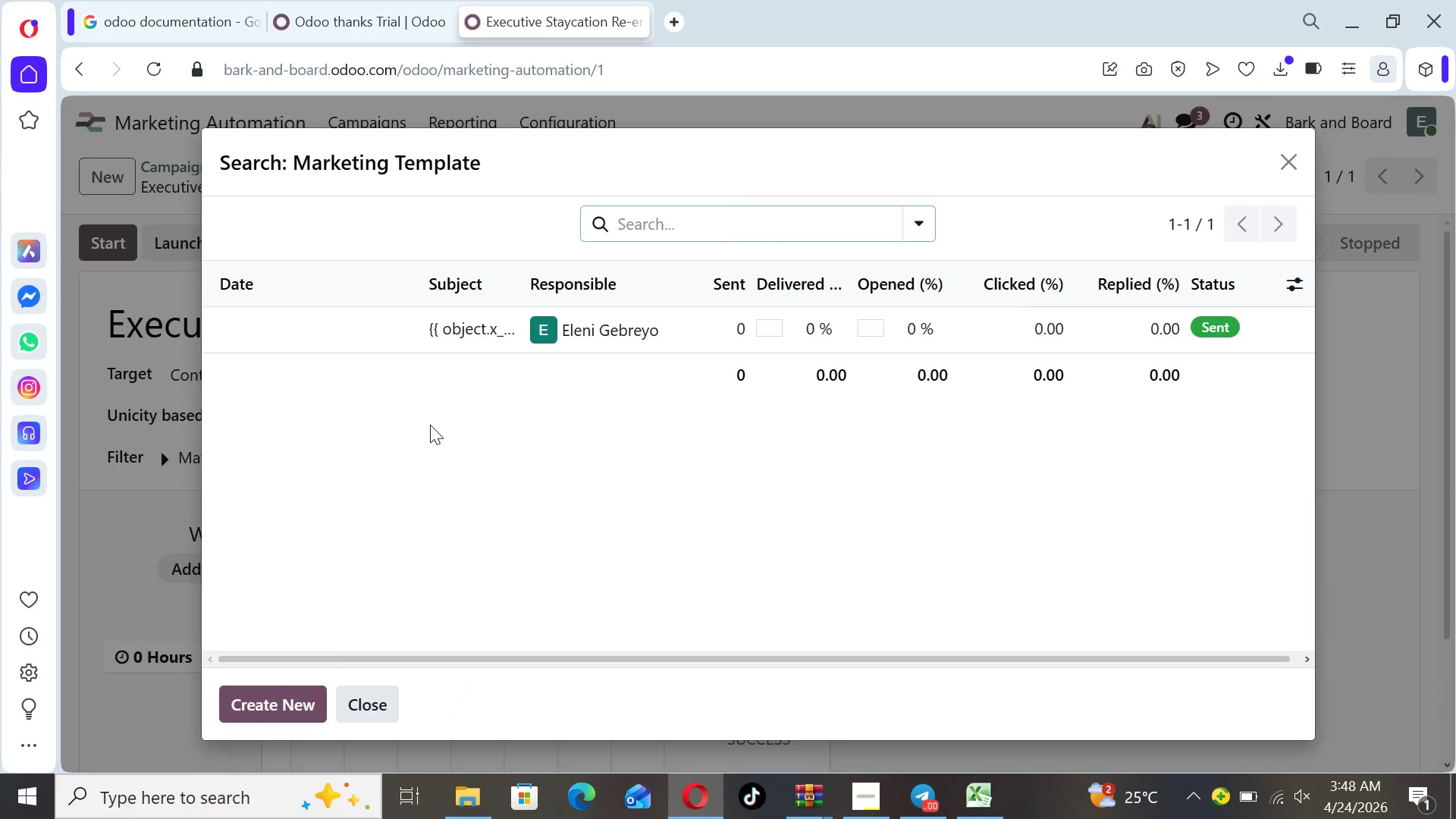 
wait(5.66)
 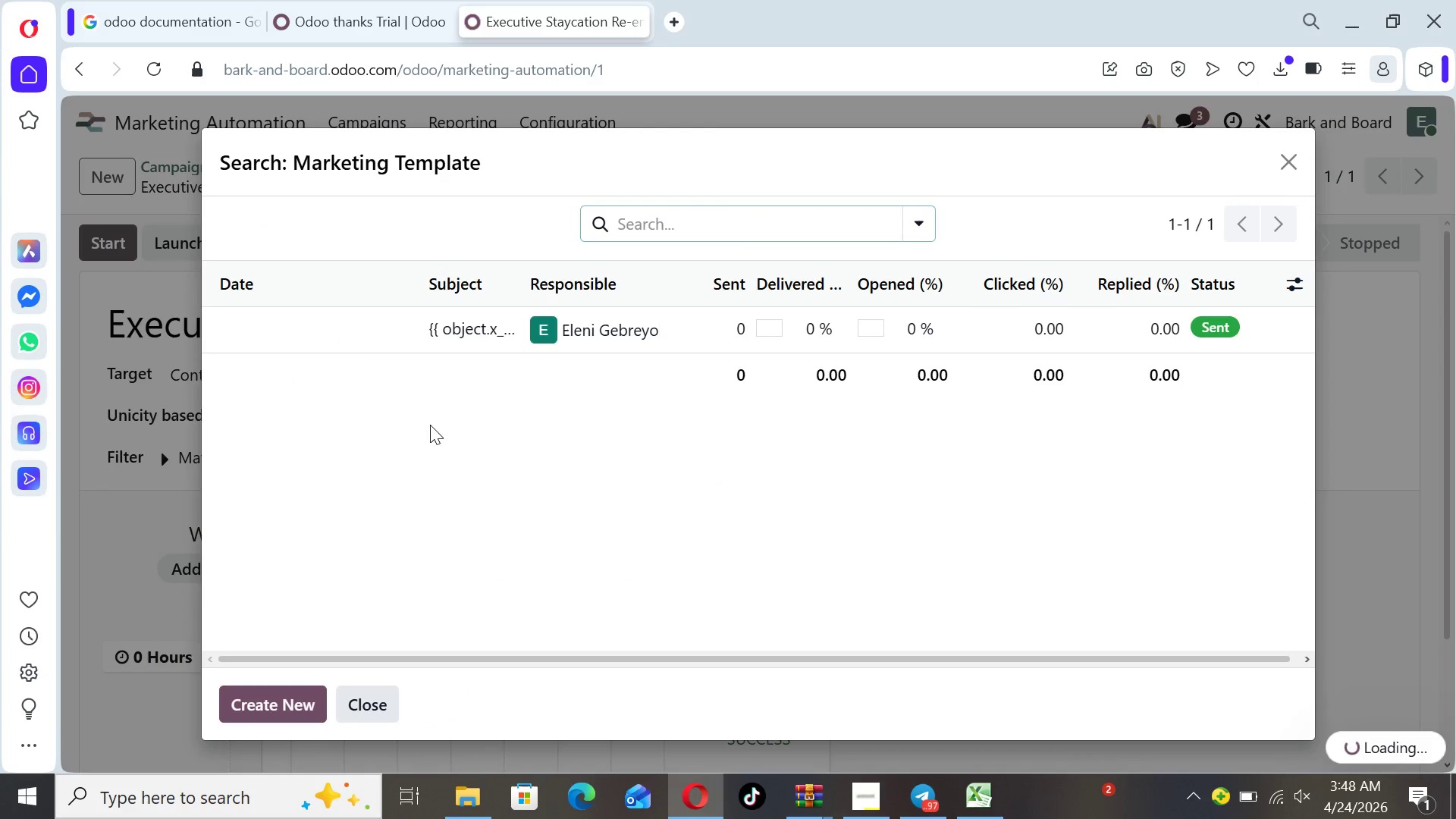 
left_click([277, 713])
 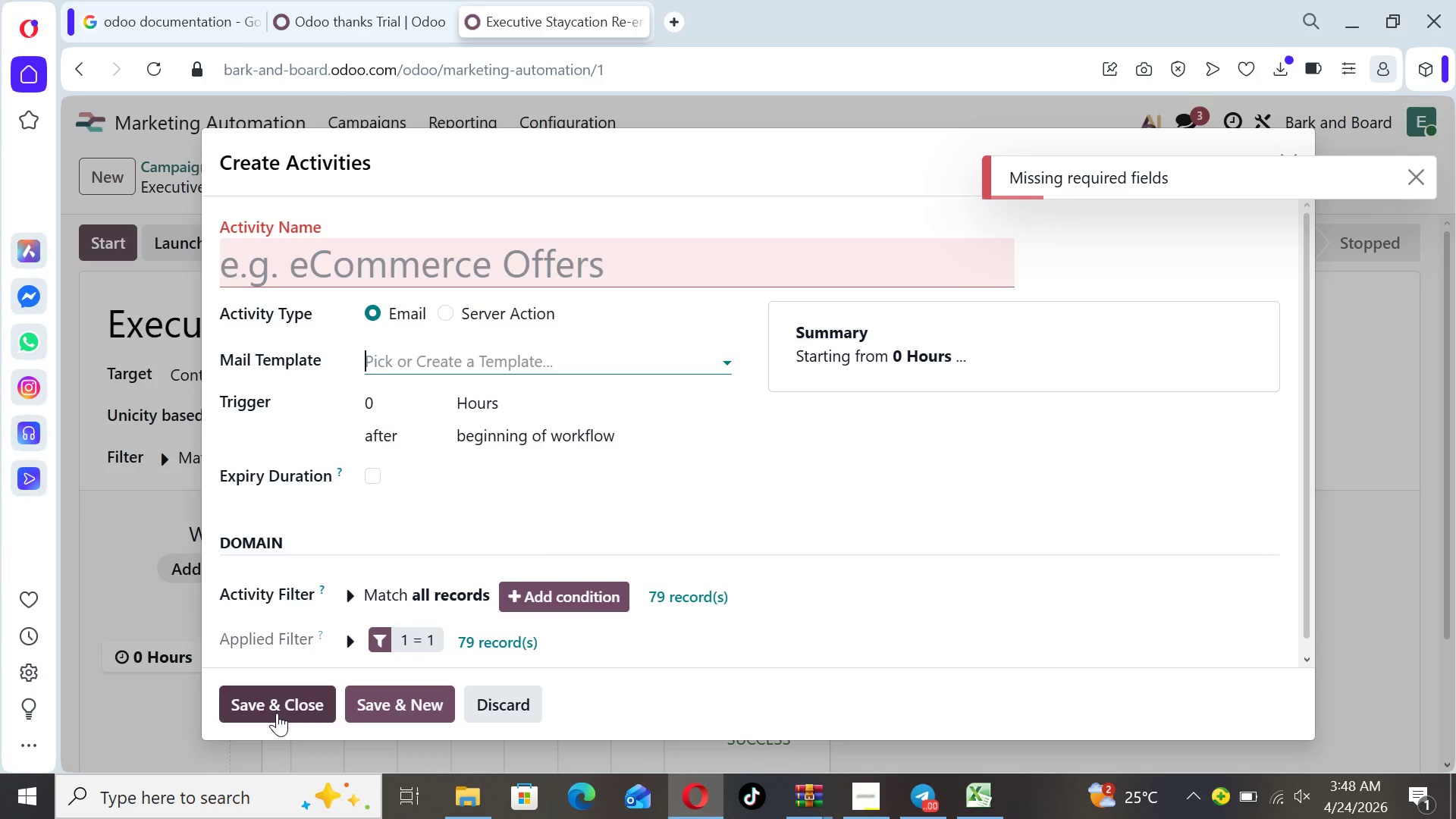 
wait(8.58)
 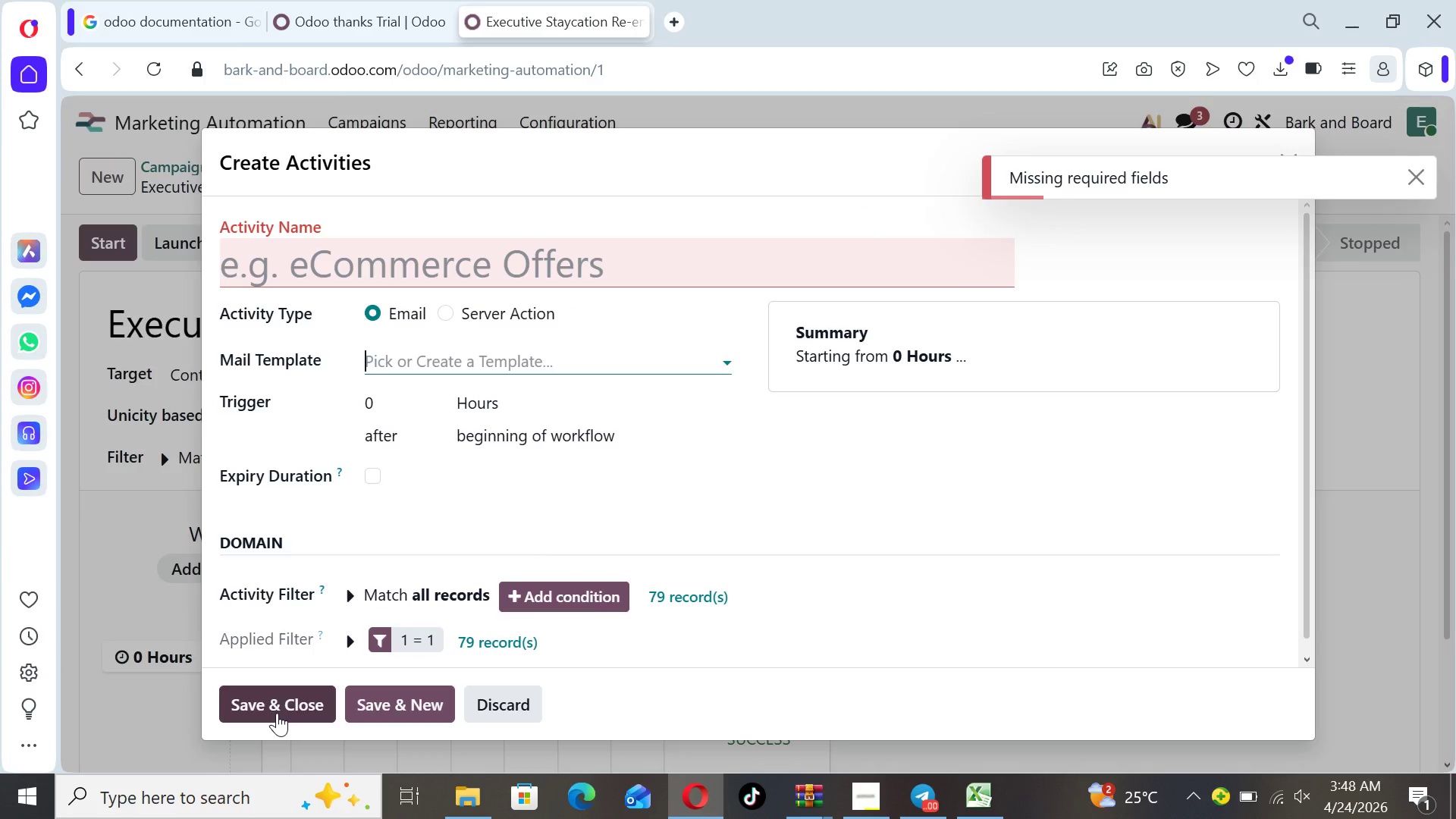 
left_click([341, 246])
 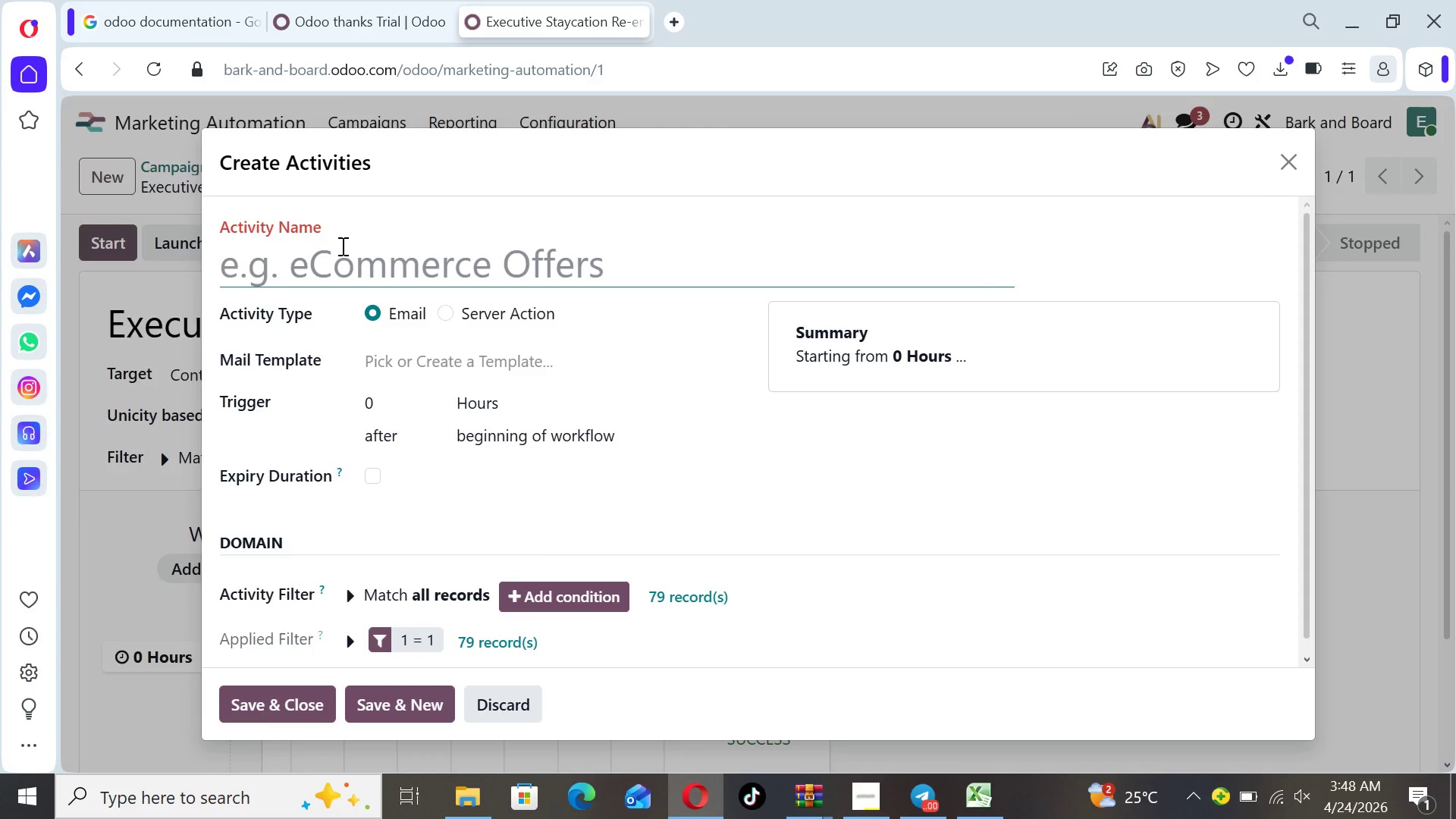 
type(Email 3)
 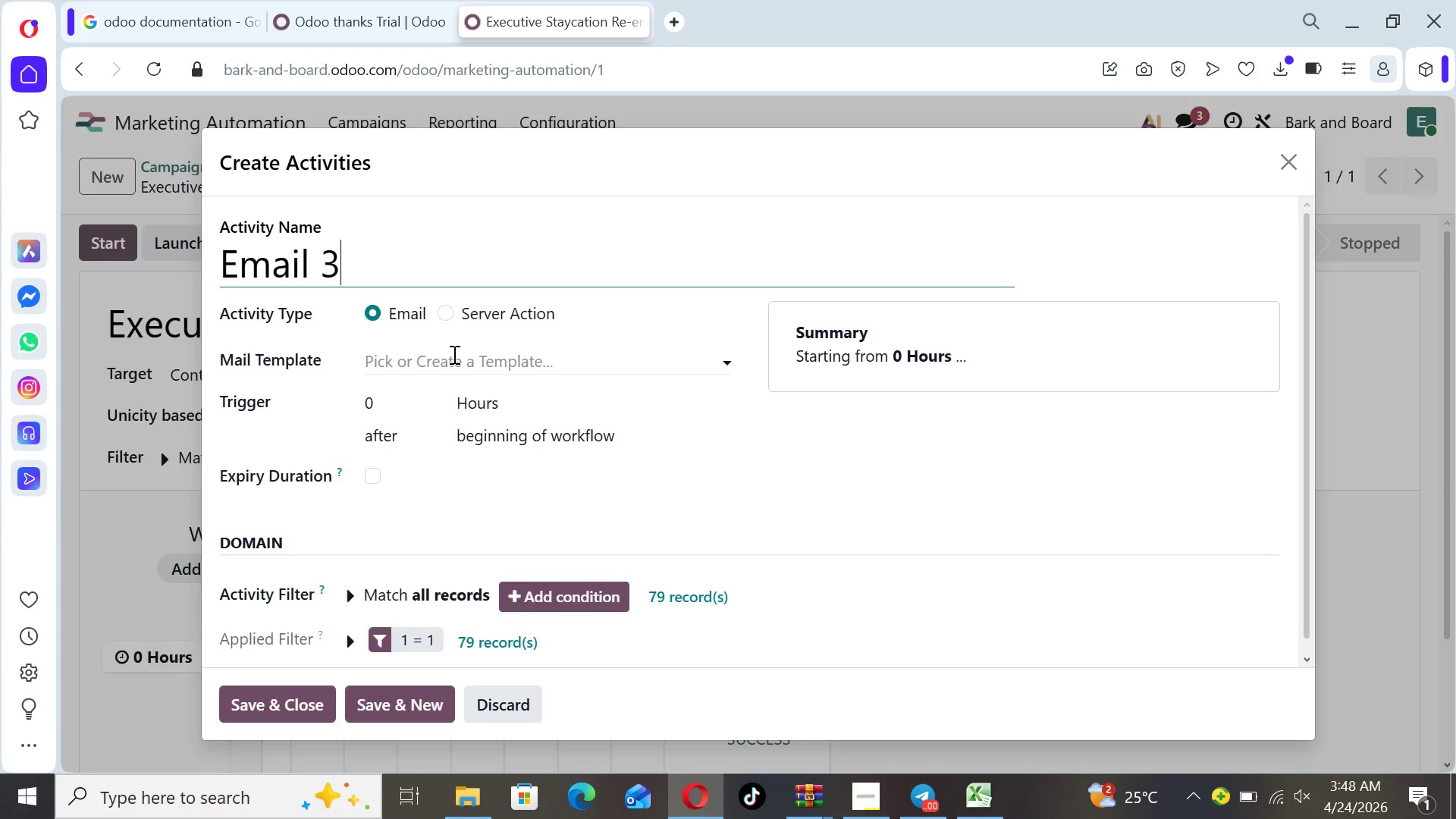 
left_click([454, 354])
 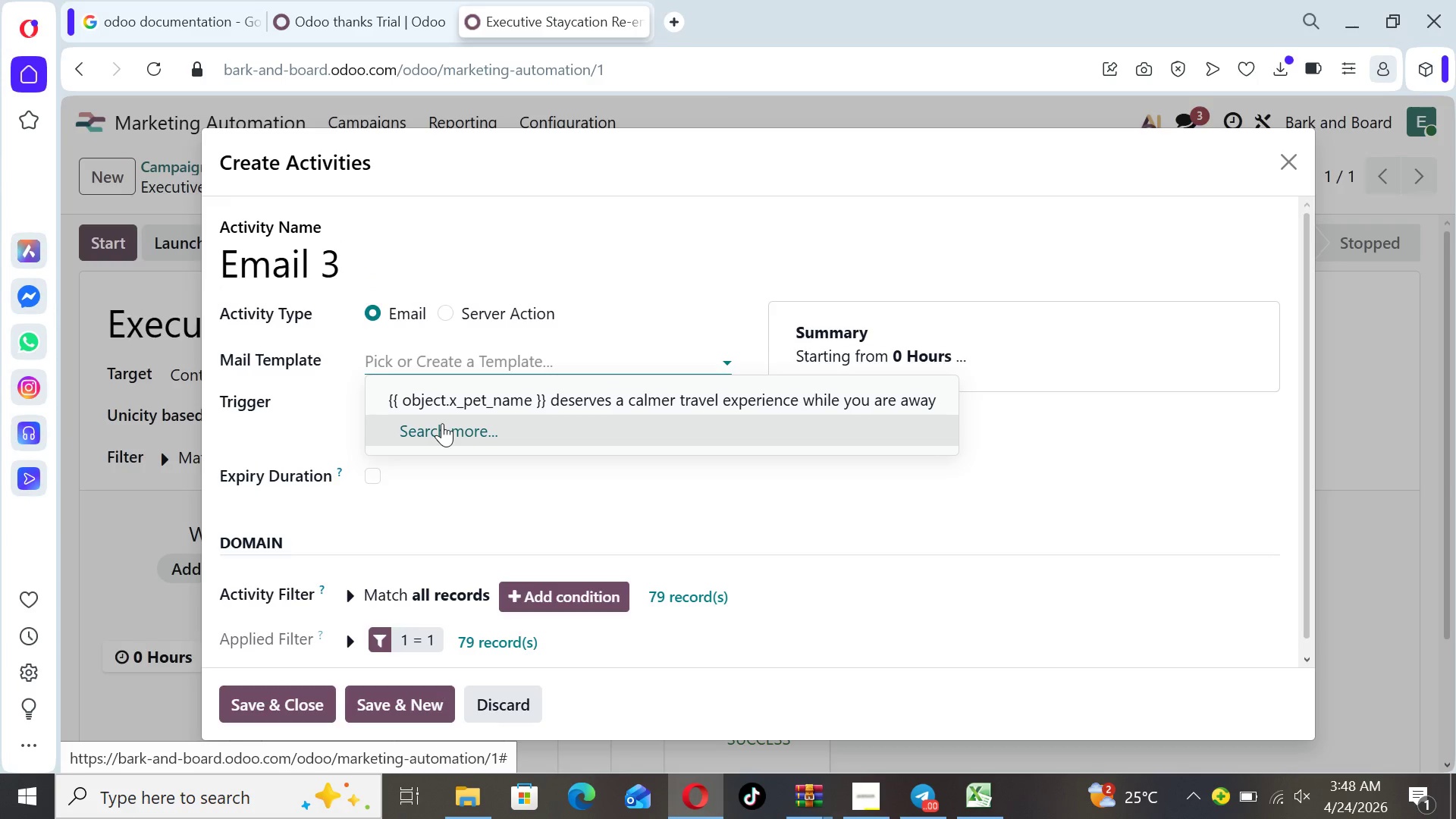 
left_click([442, 423])
 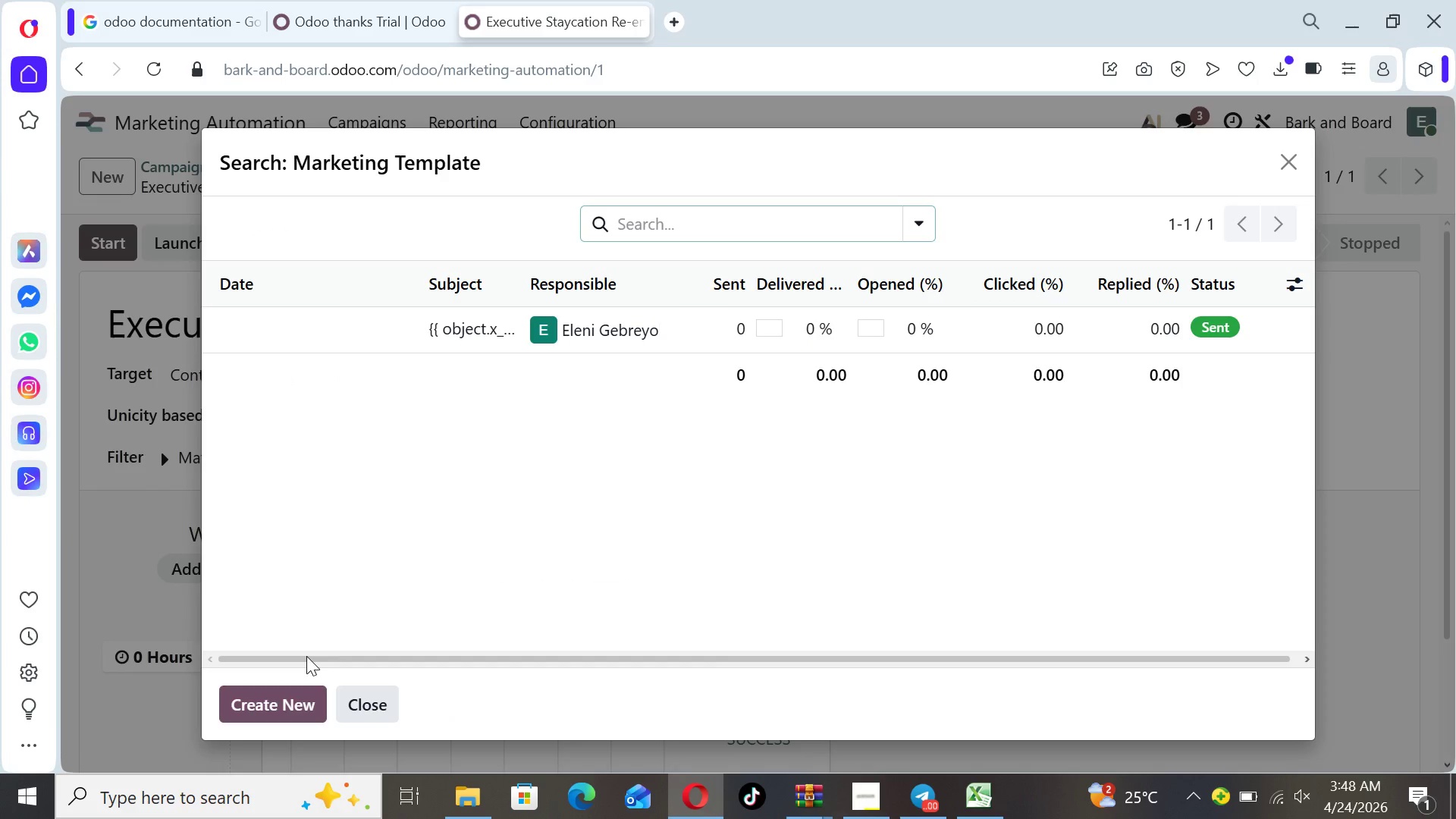 
left_click([299, 701])
 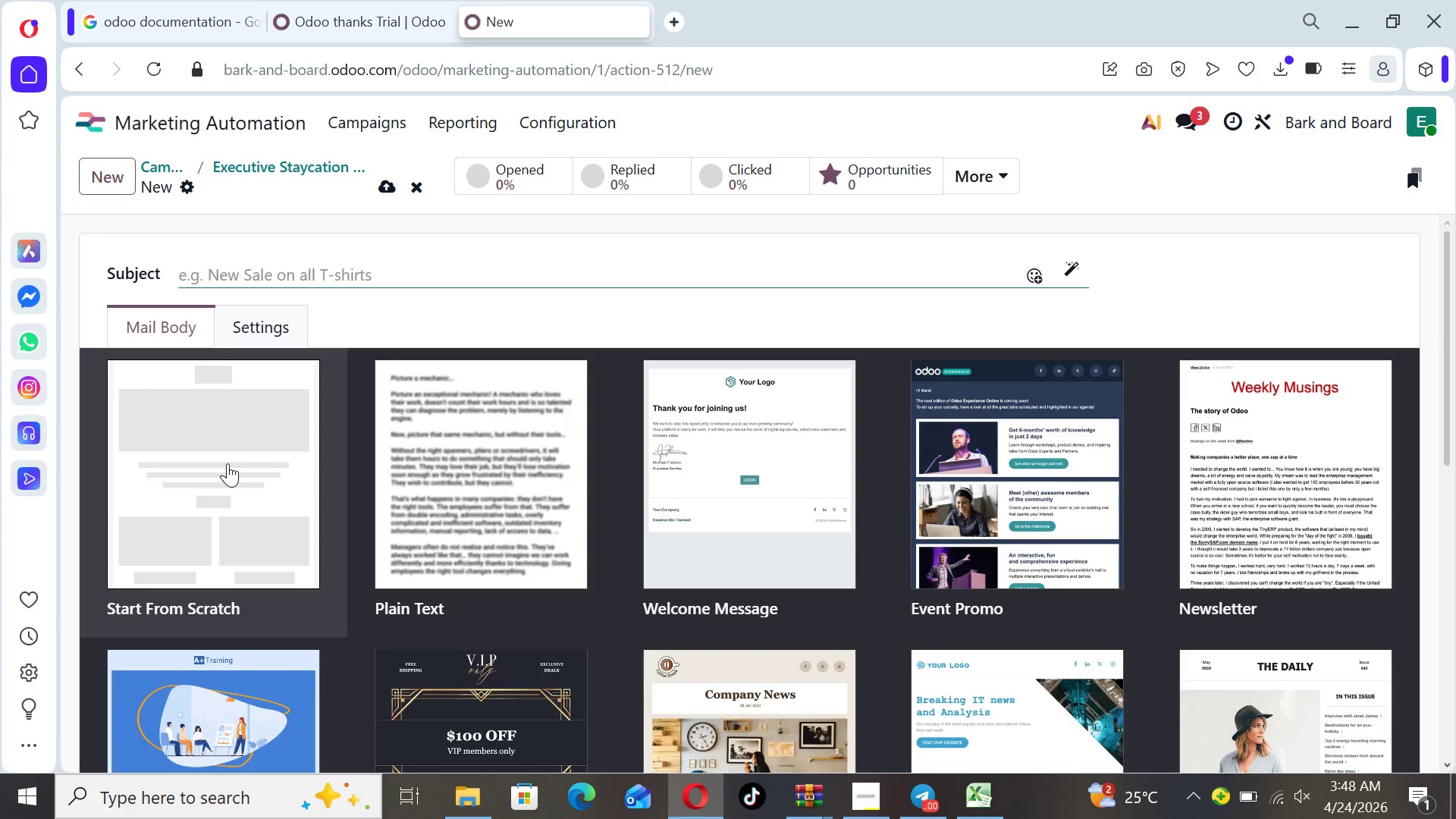 
wait(16.38)
 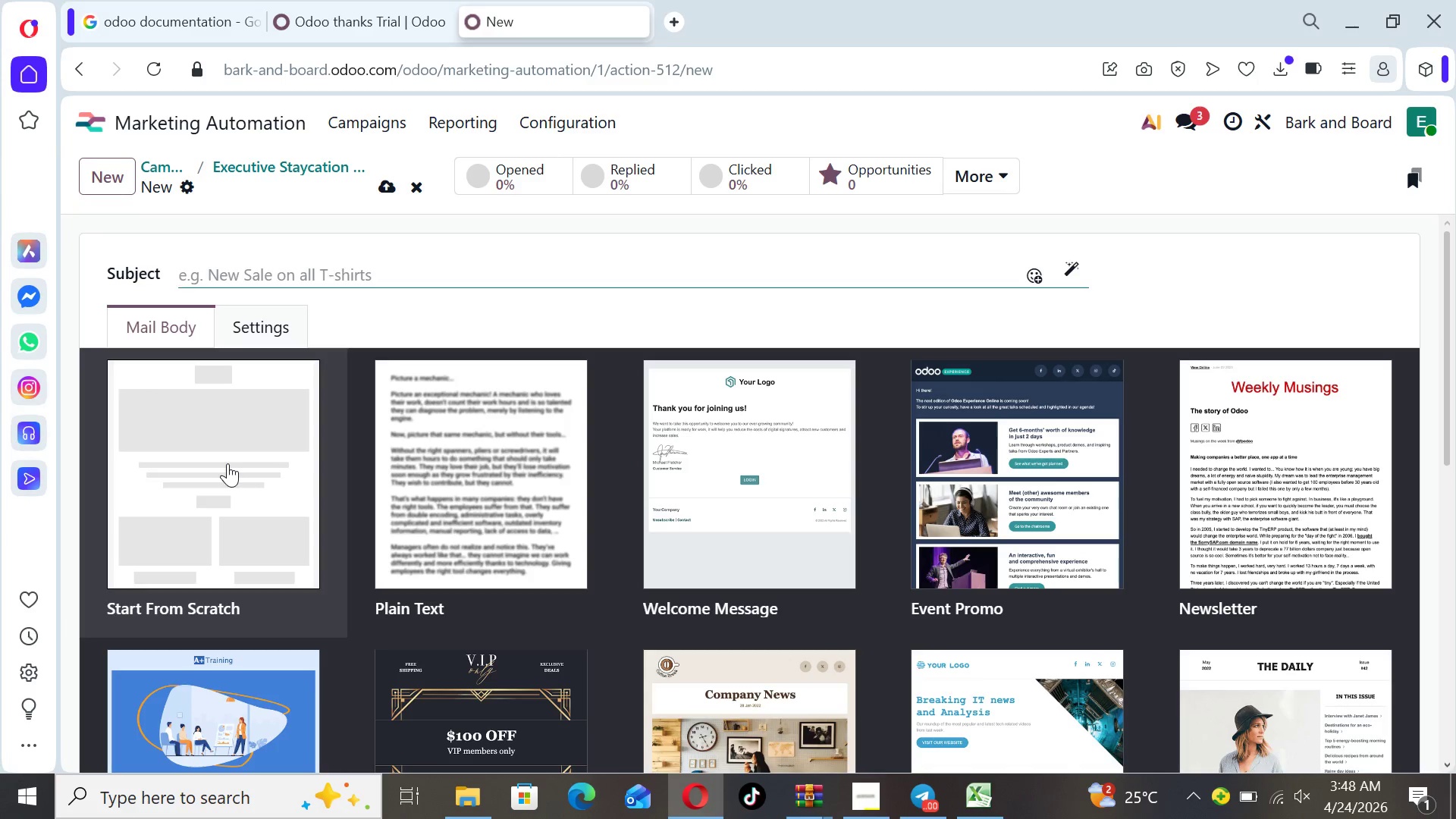 
type(A special return offer for)
 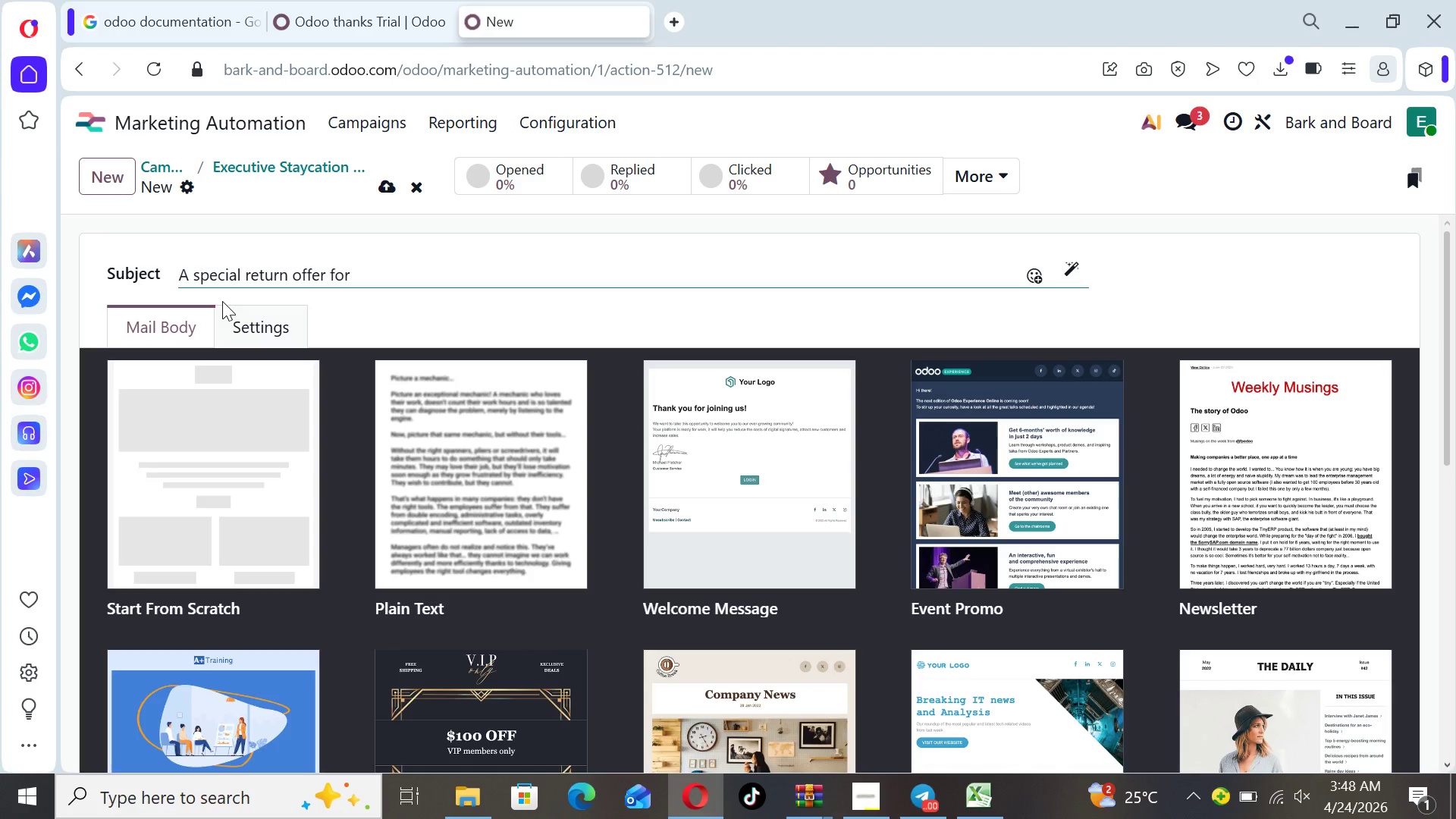 
type( {{ objecty)
key(Backspace)
type(.x_pet_NAME }})
 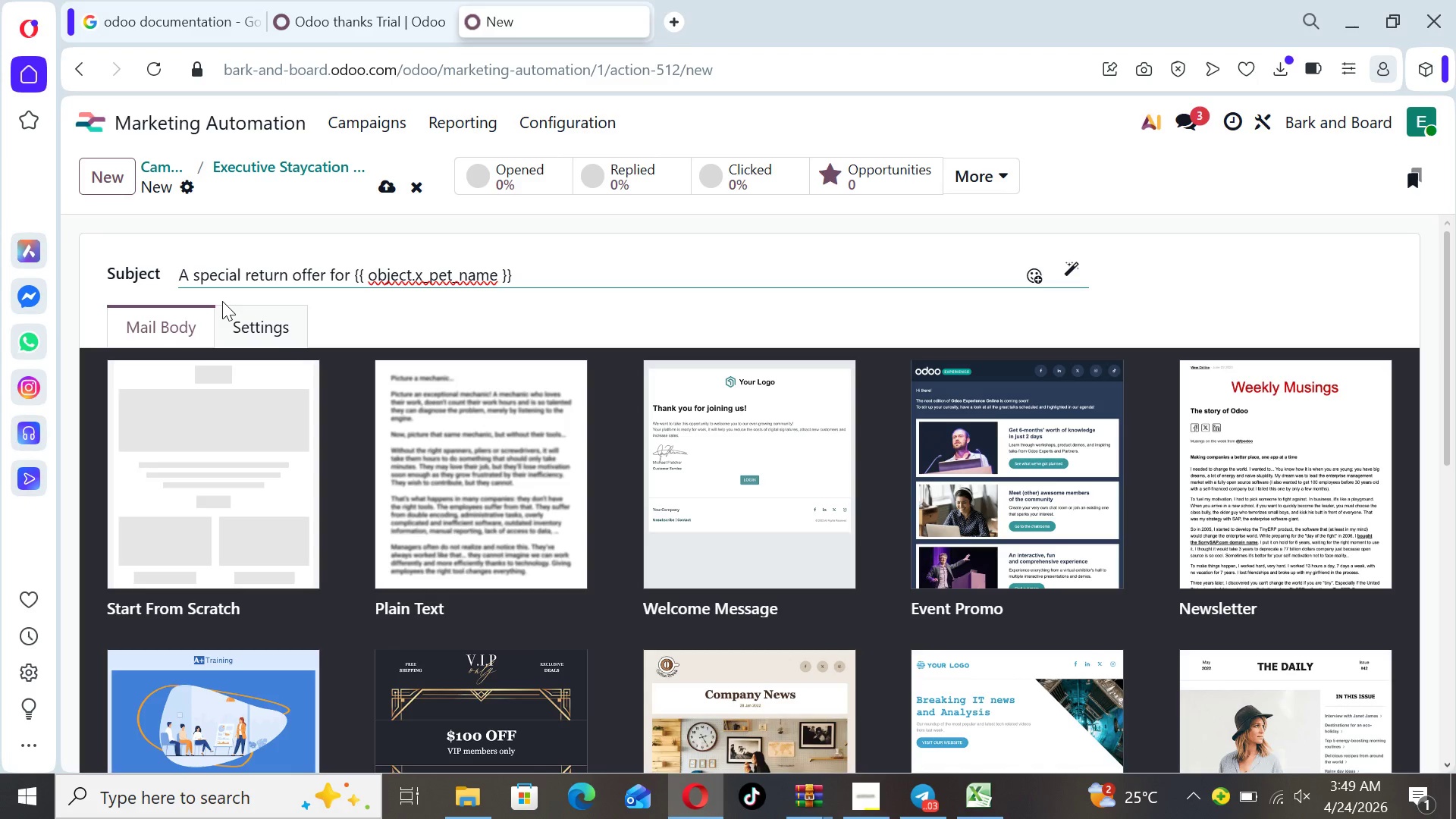 
wait(8.03)
 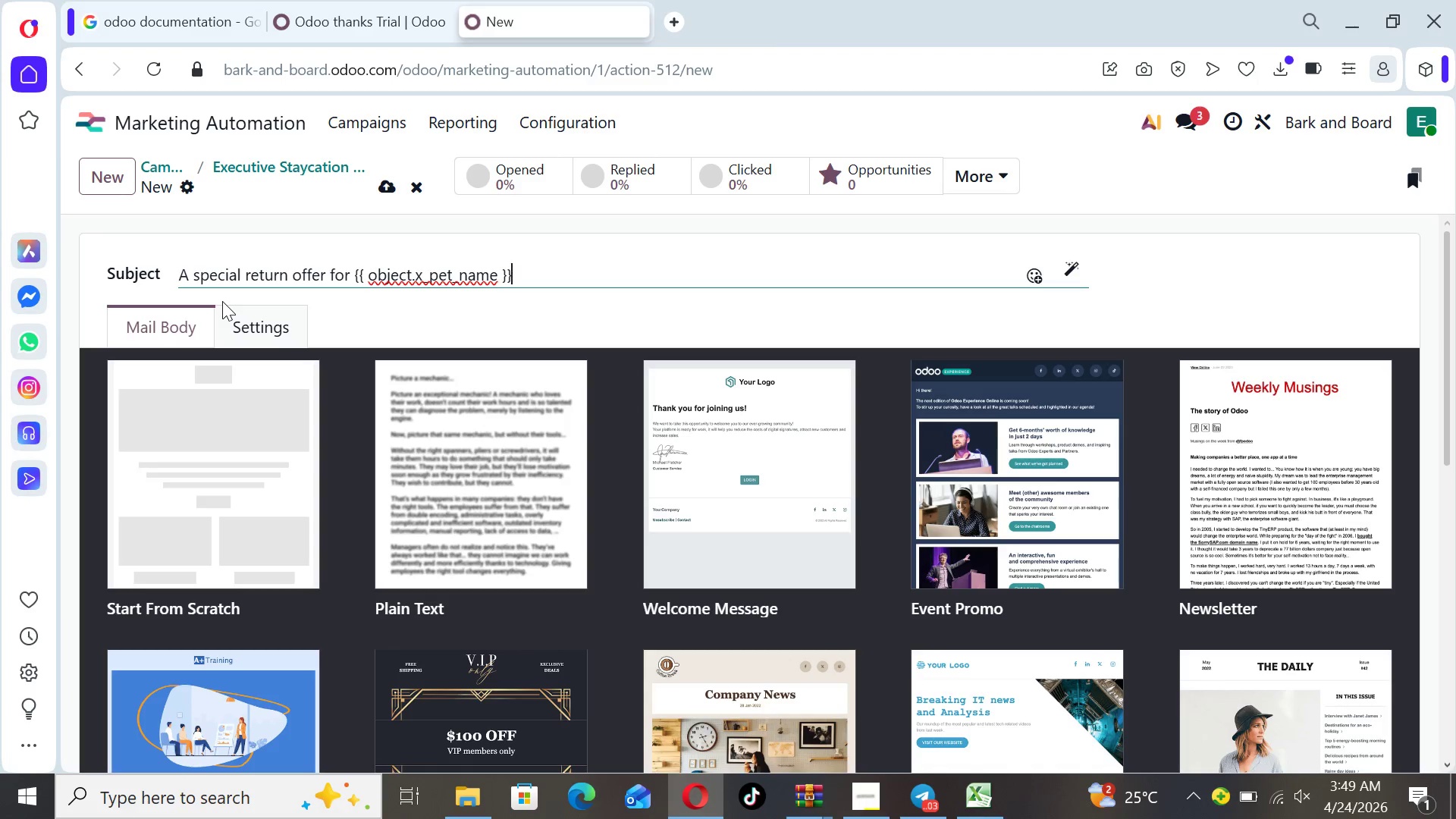 
type('s next Staycation)
 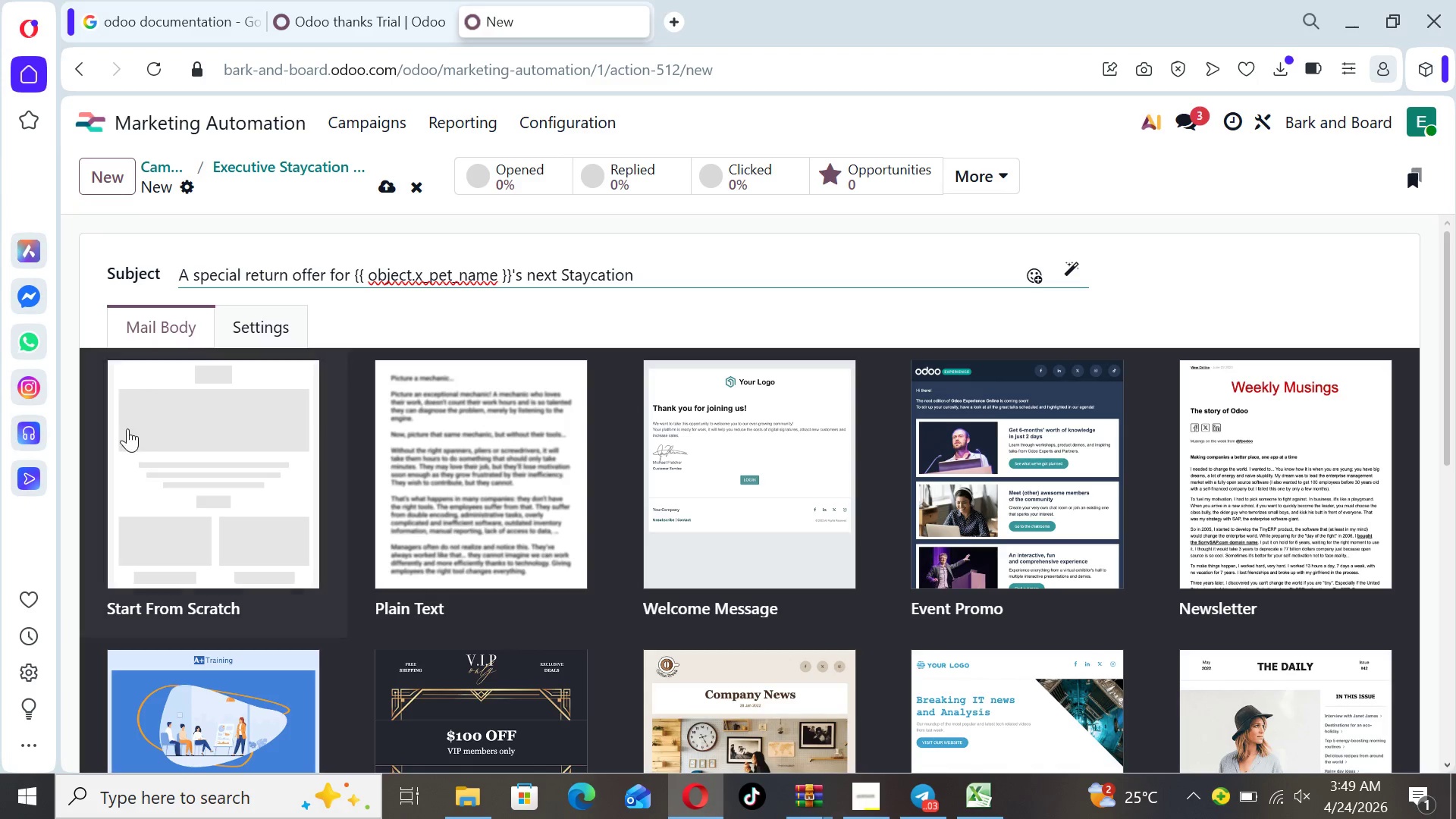 
left_click([190, 469])
 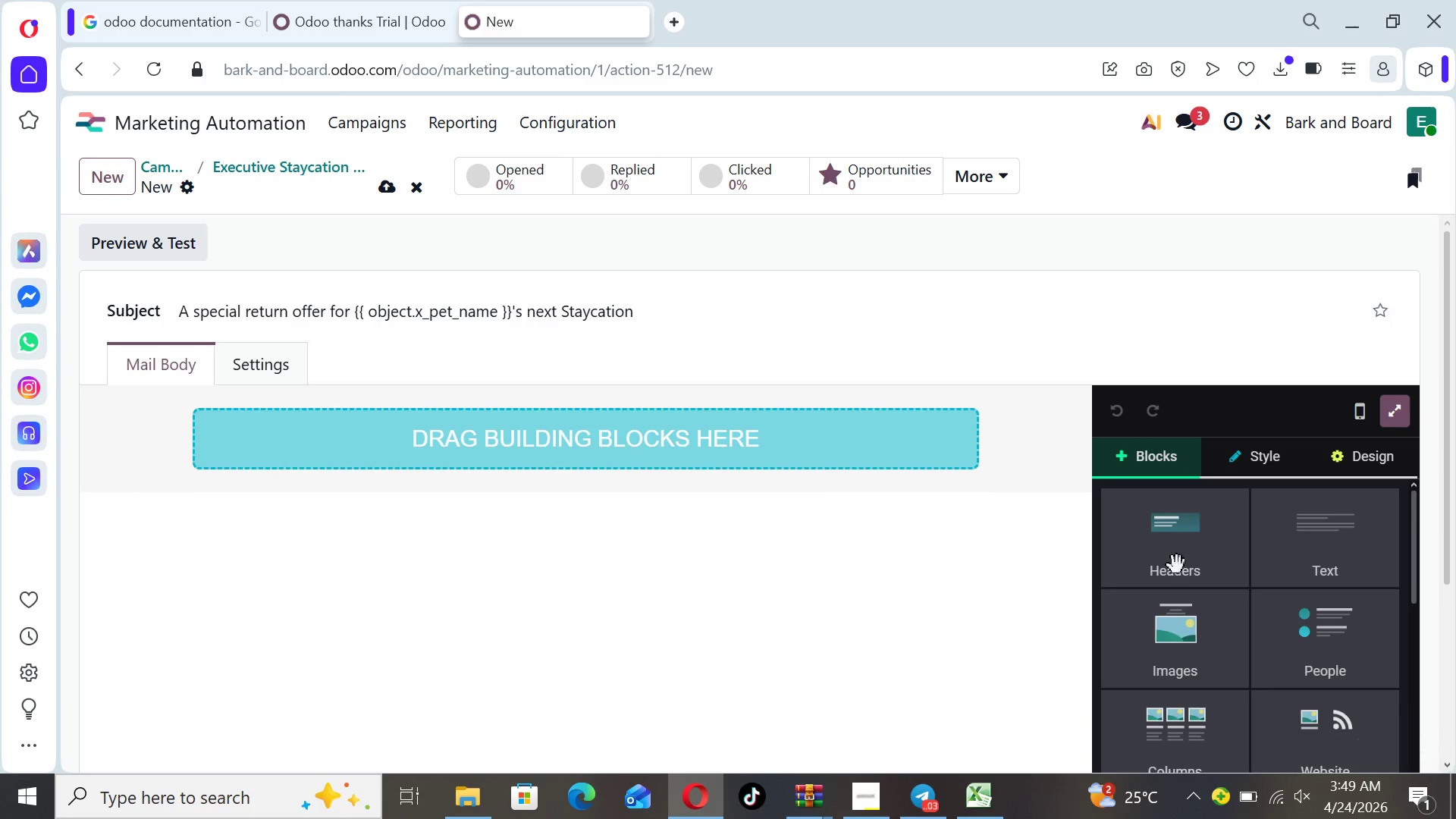 
left_click([1337, 545])
 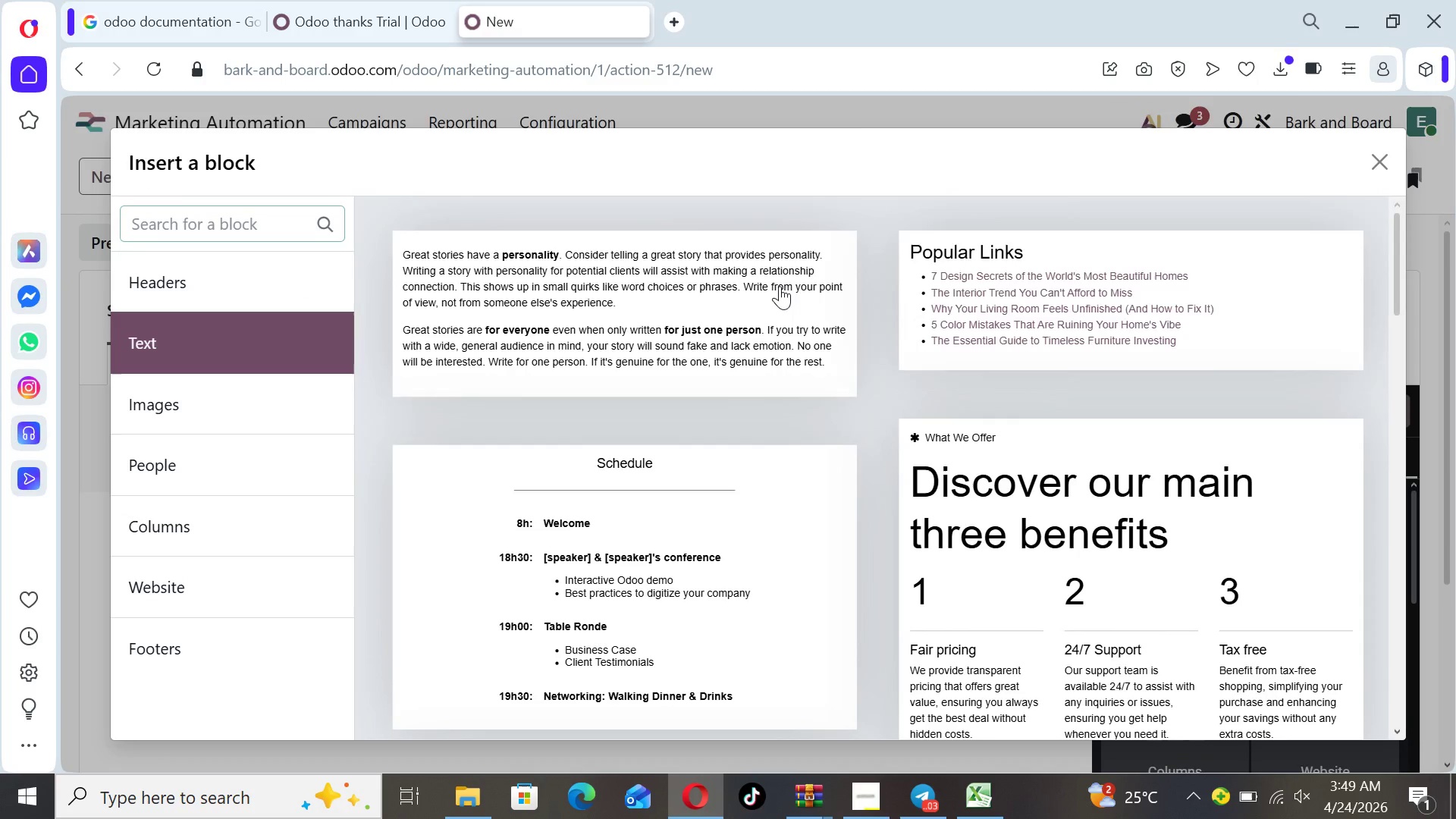 
left_click([752, 286])
 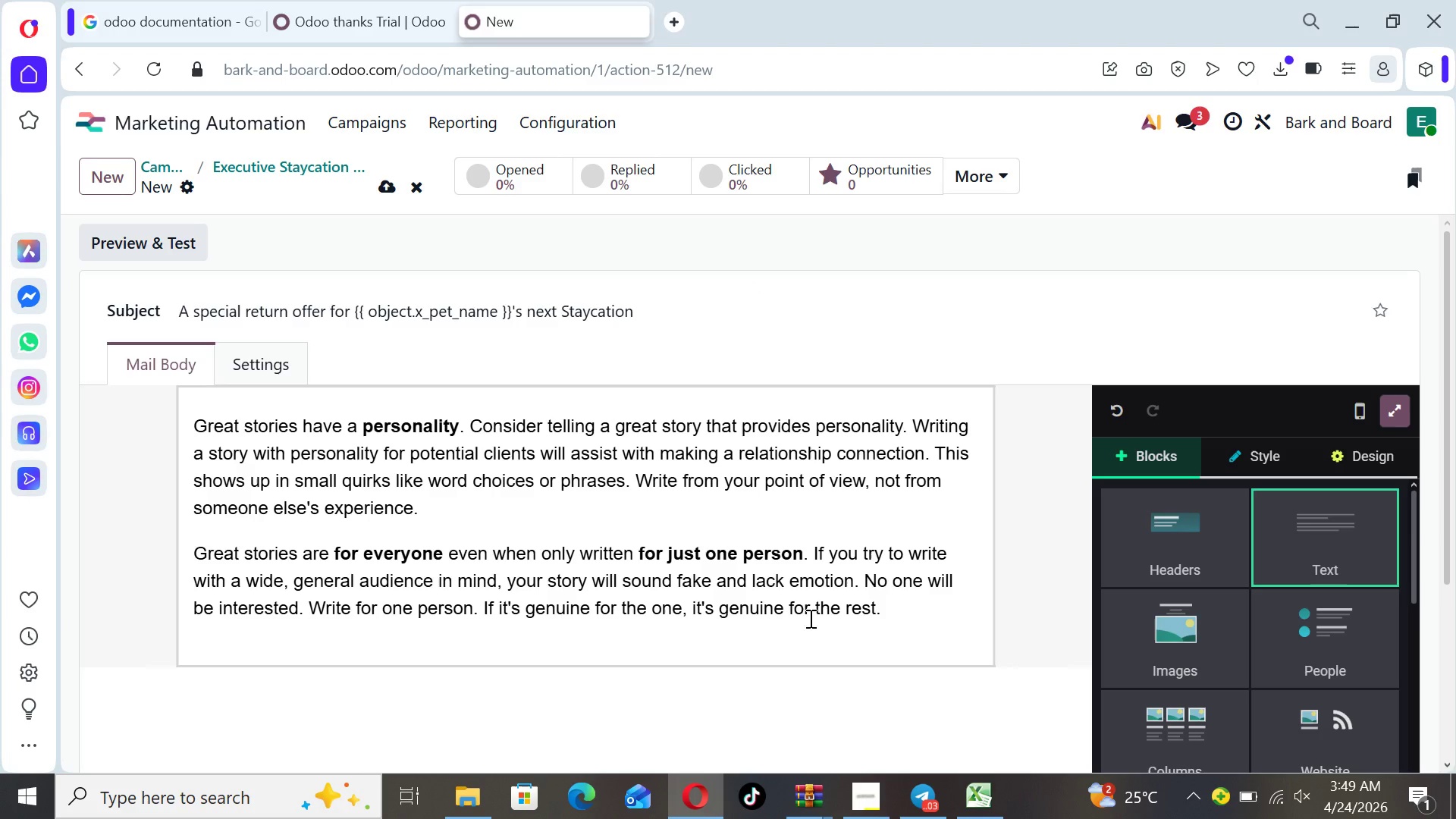 
left_click_drag(start_coordinate=[880, 610], to_coordinate=[192, 400])
 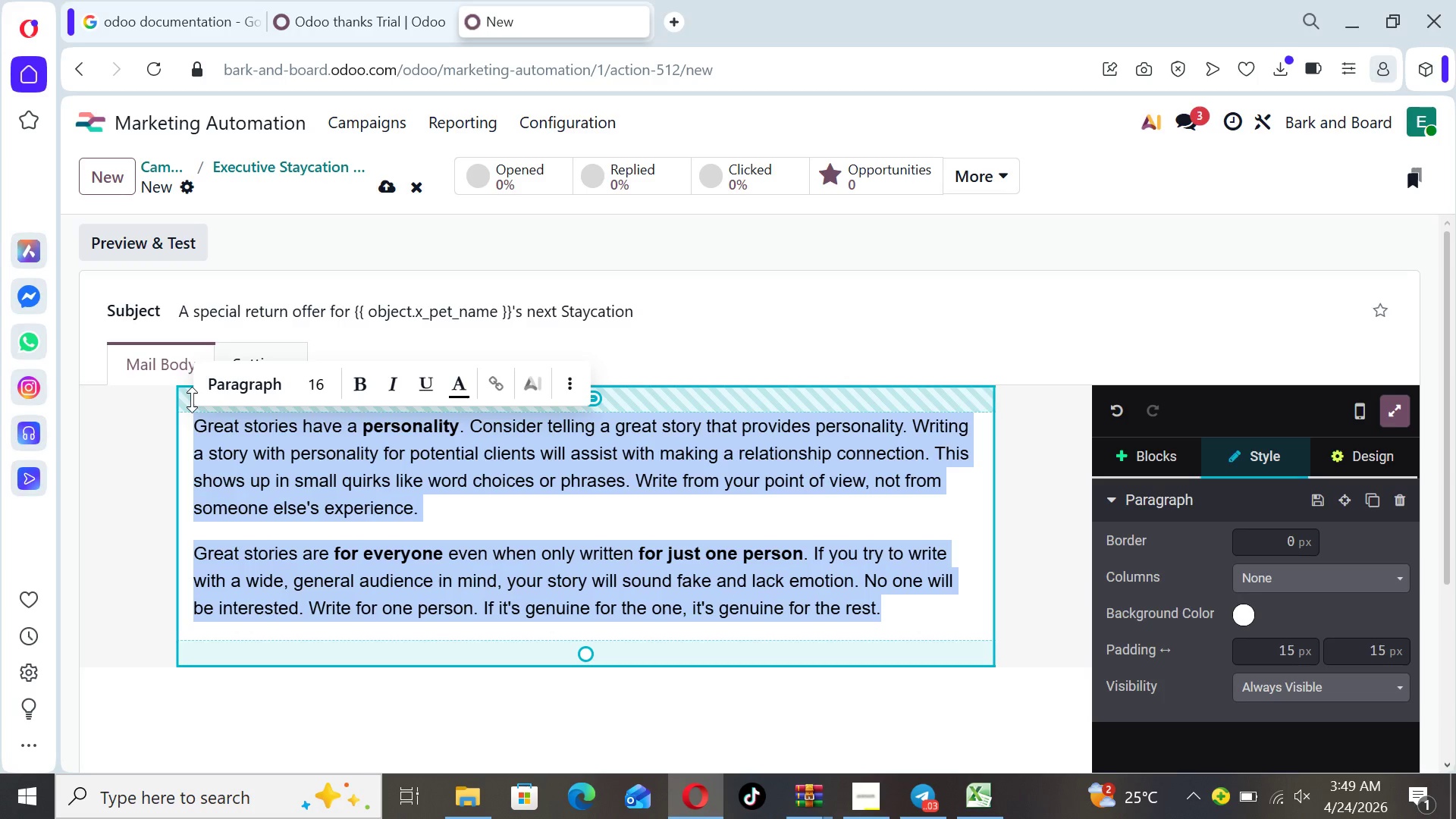 
type(Hi {{ object.nme)
key(Backspace)
key(Backspace)
type(ame }},)
 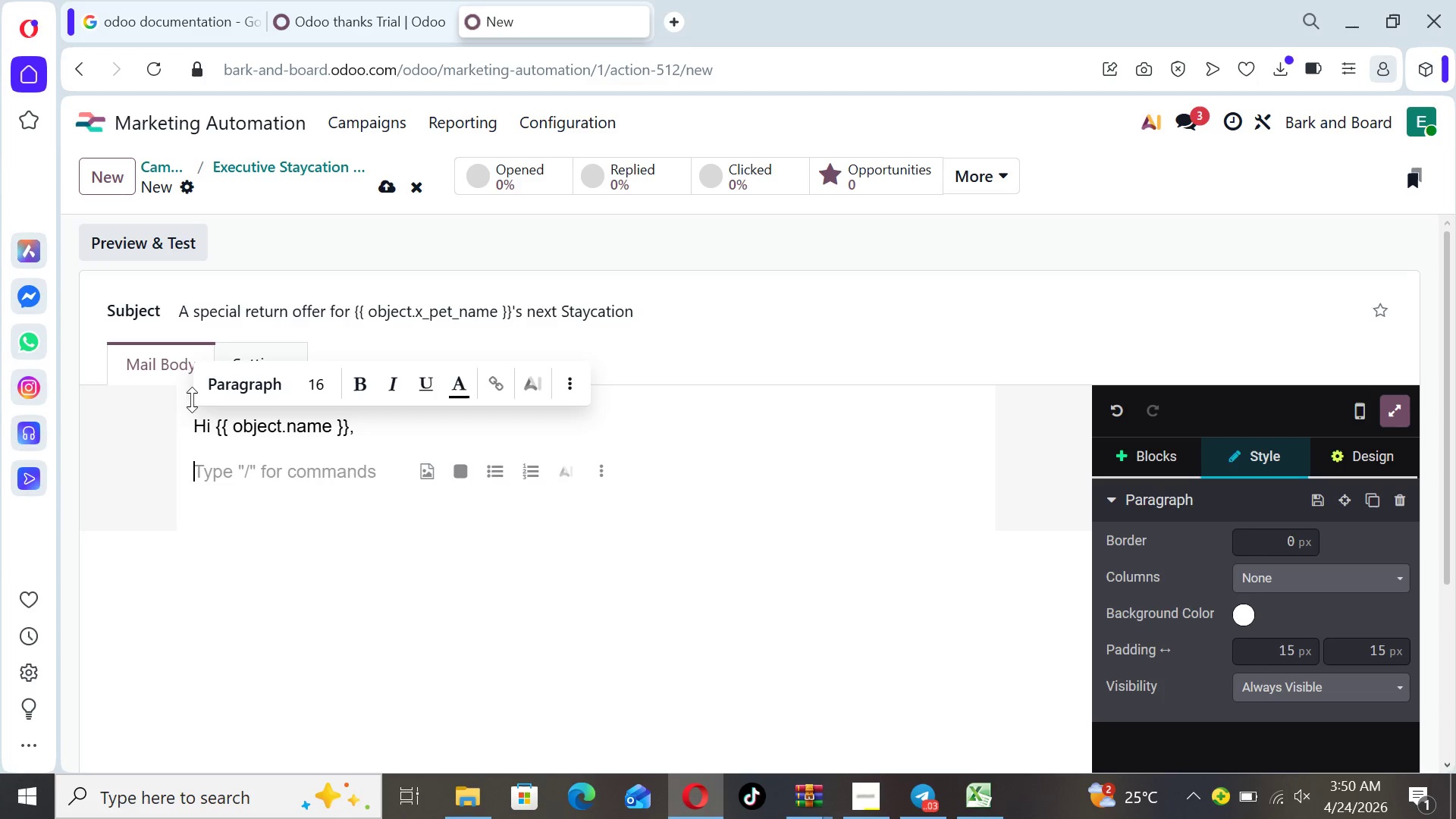 
 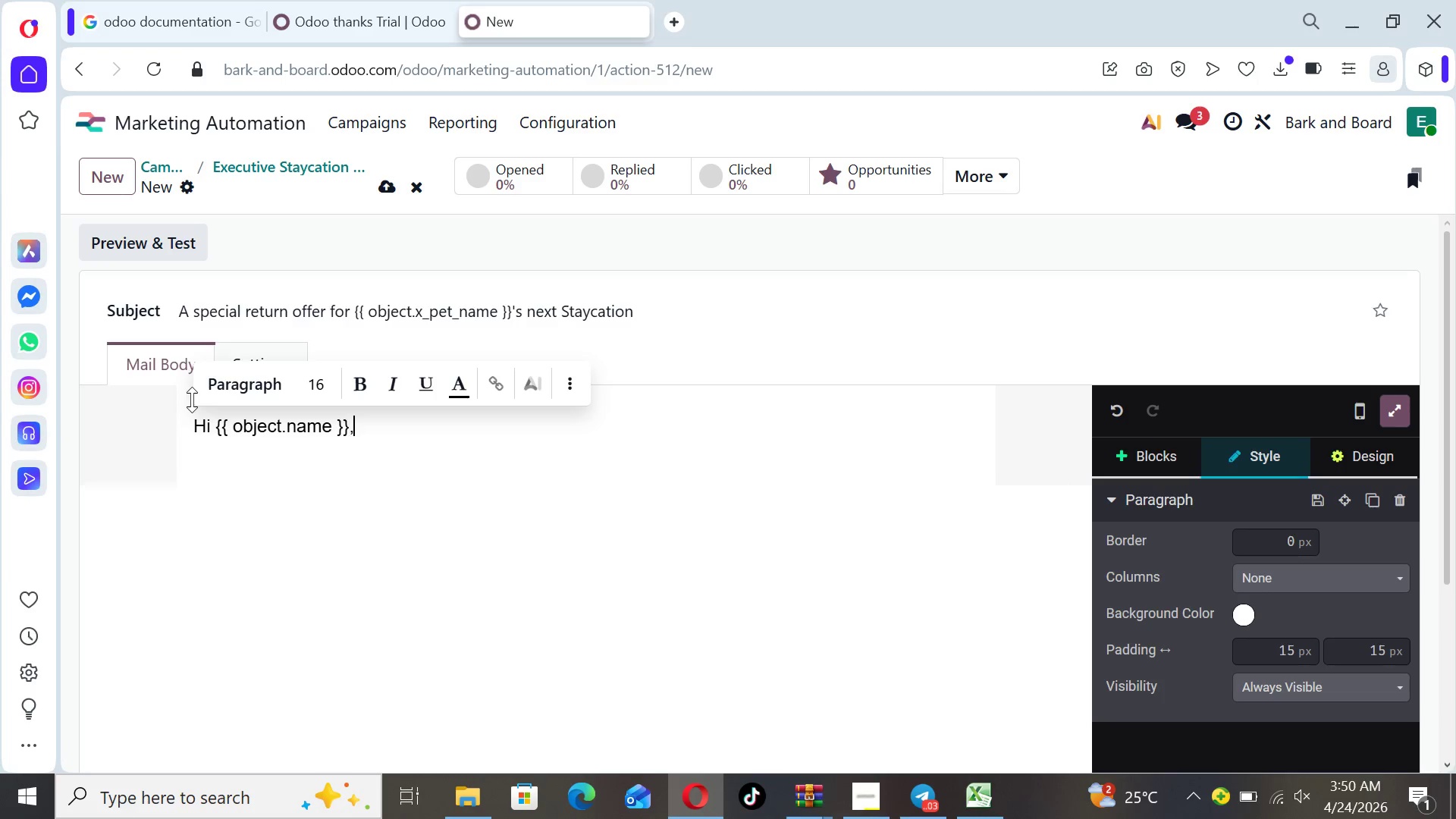 
key(Enter)
 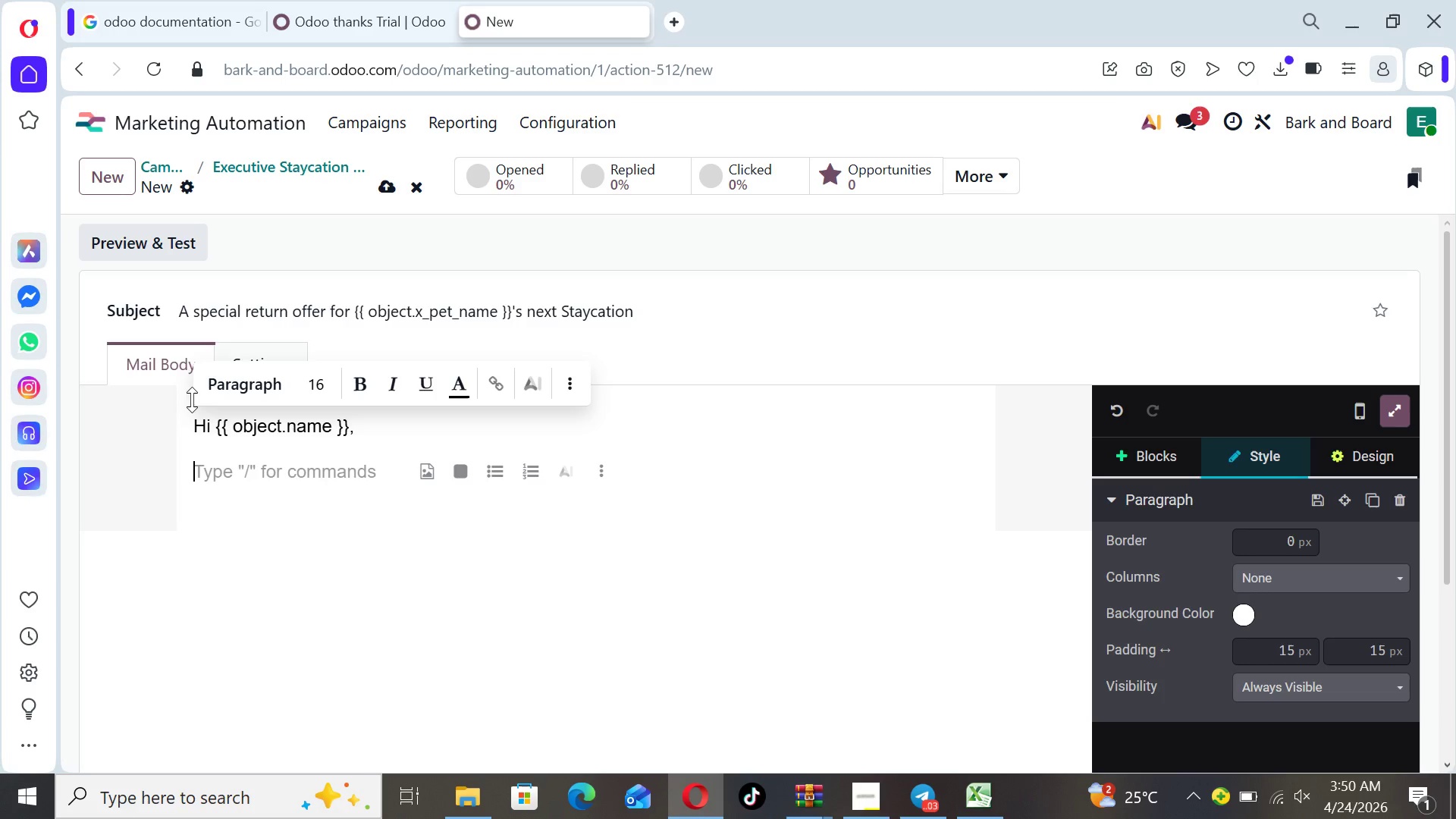 
type(We're glad you explore )
key(Backspace)
type(d )
 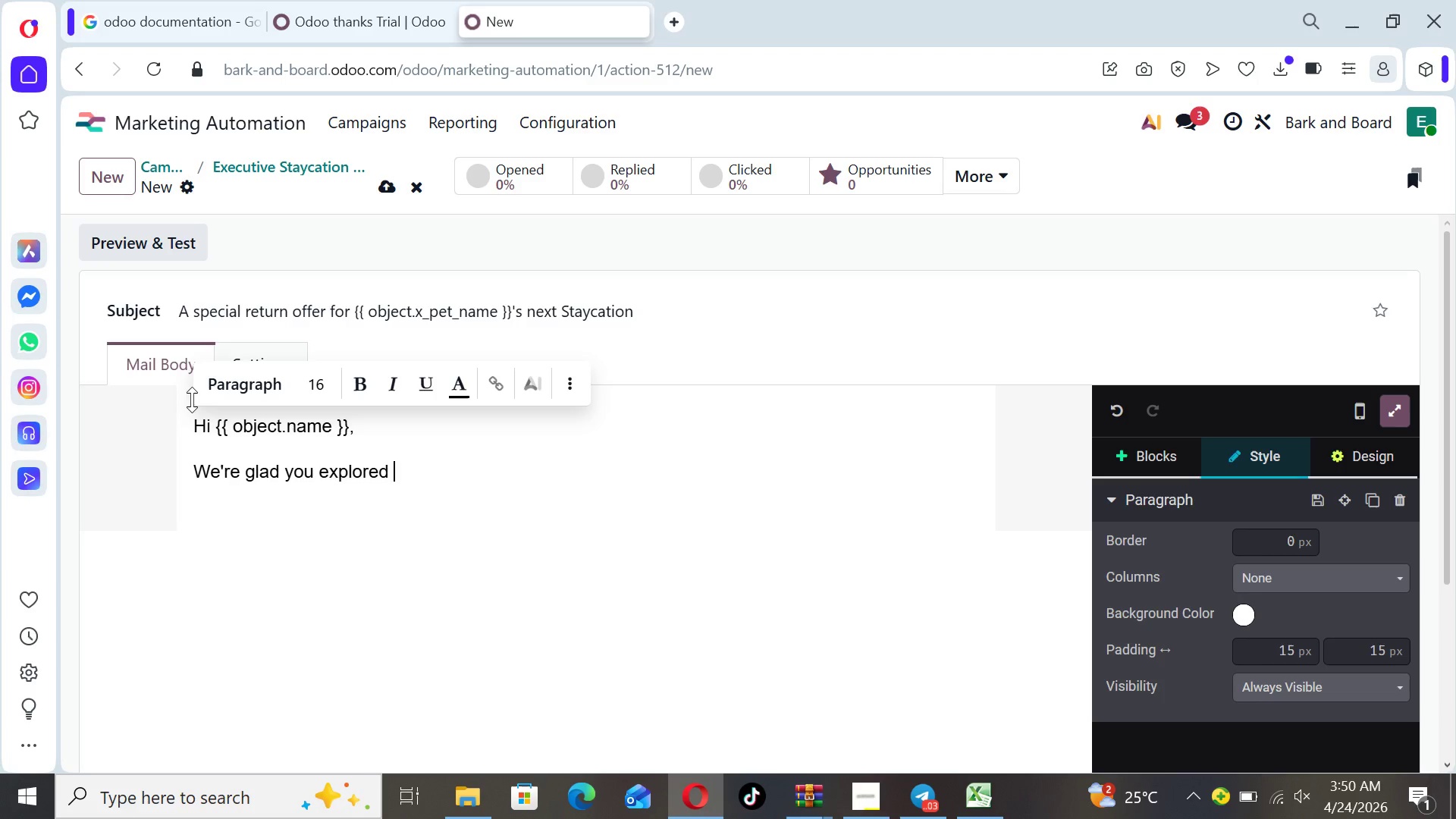 
wait(9.59)
 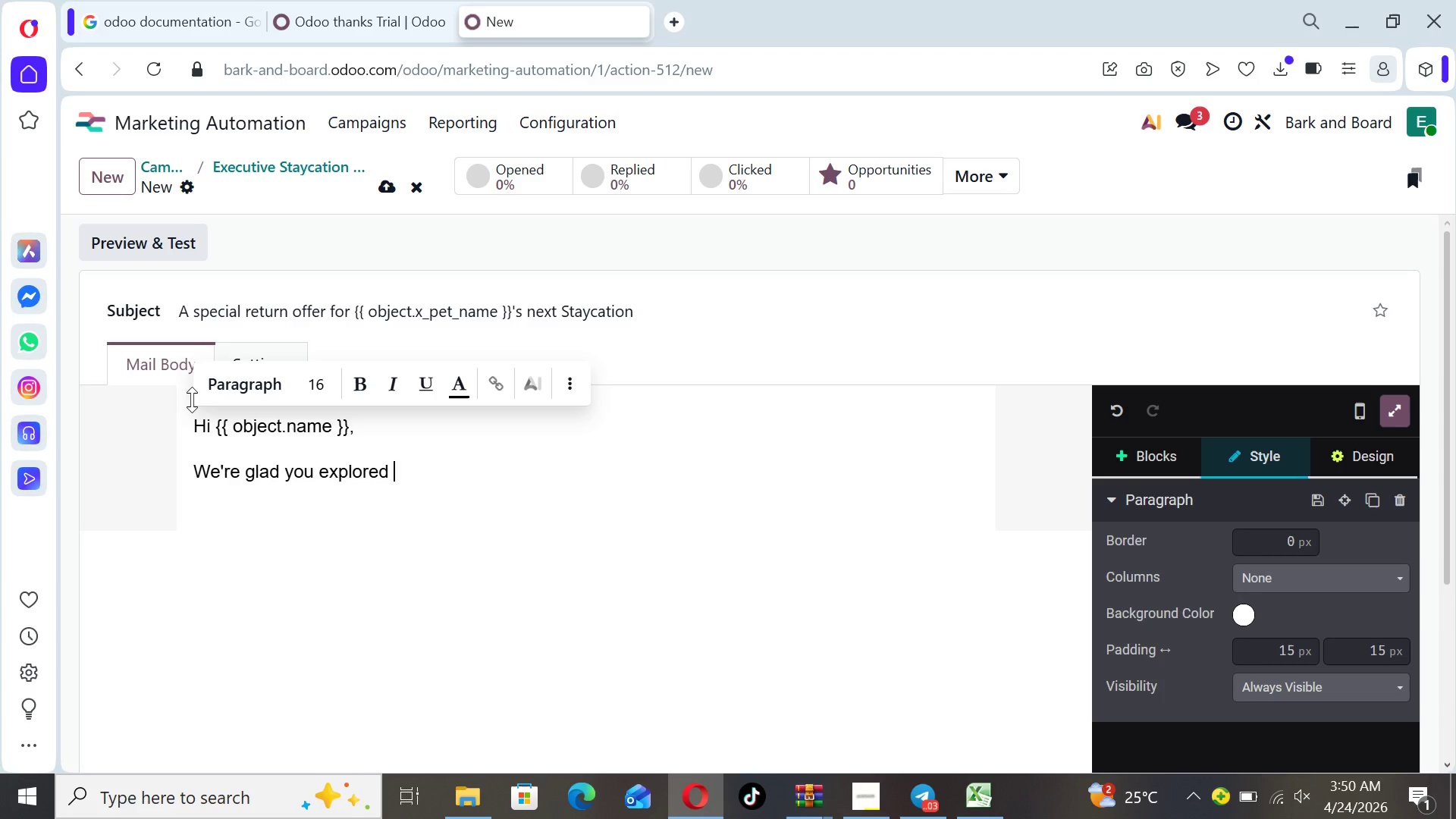 
type( the Executive Staycation)
 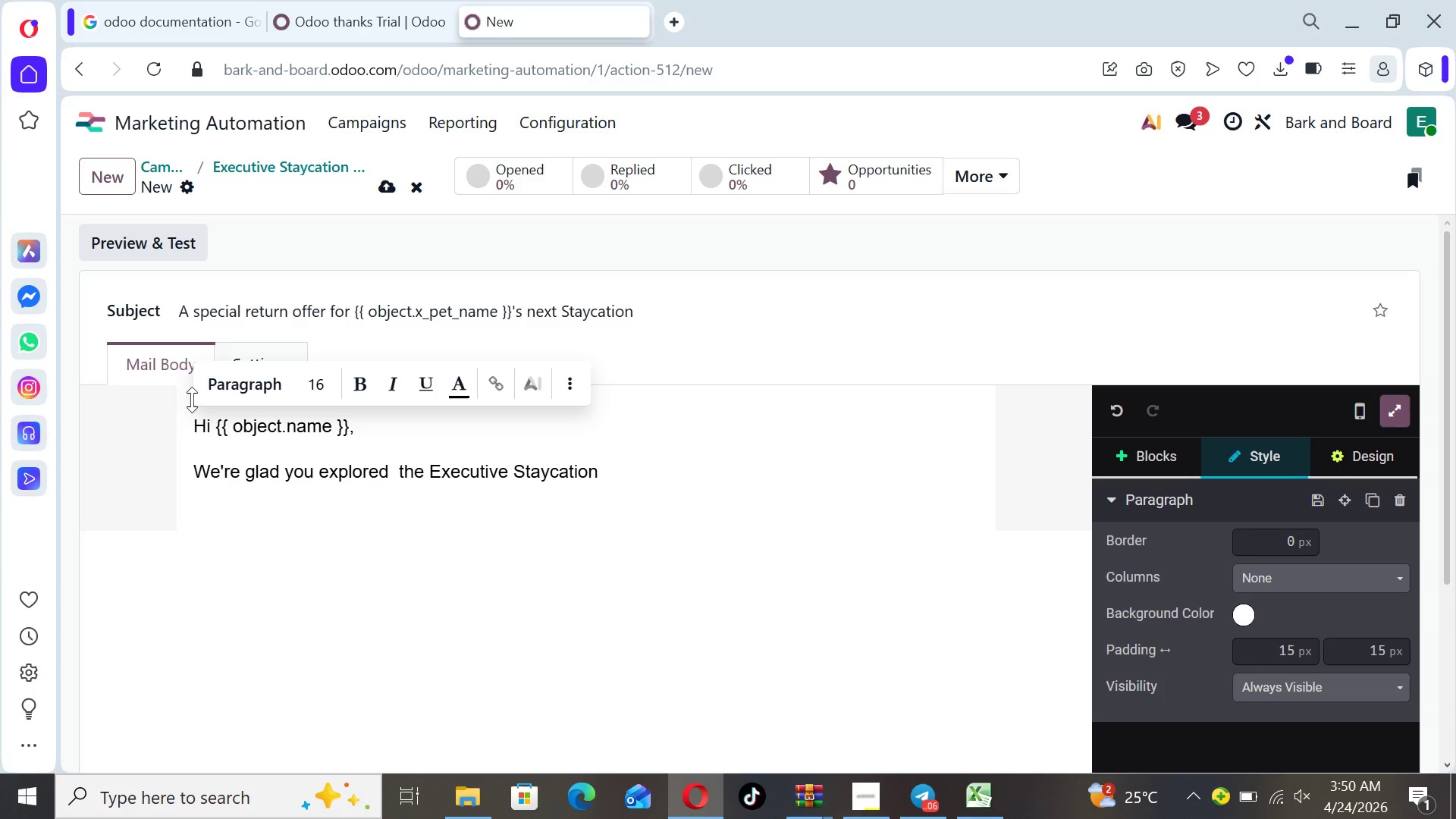 
type( for)
 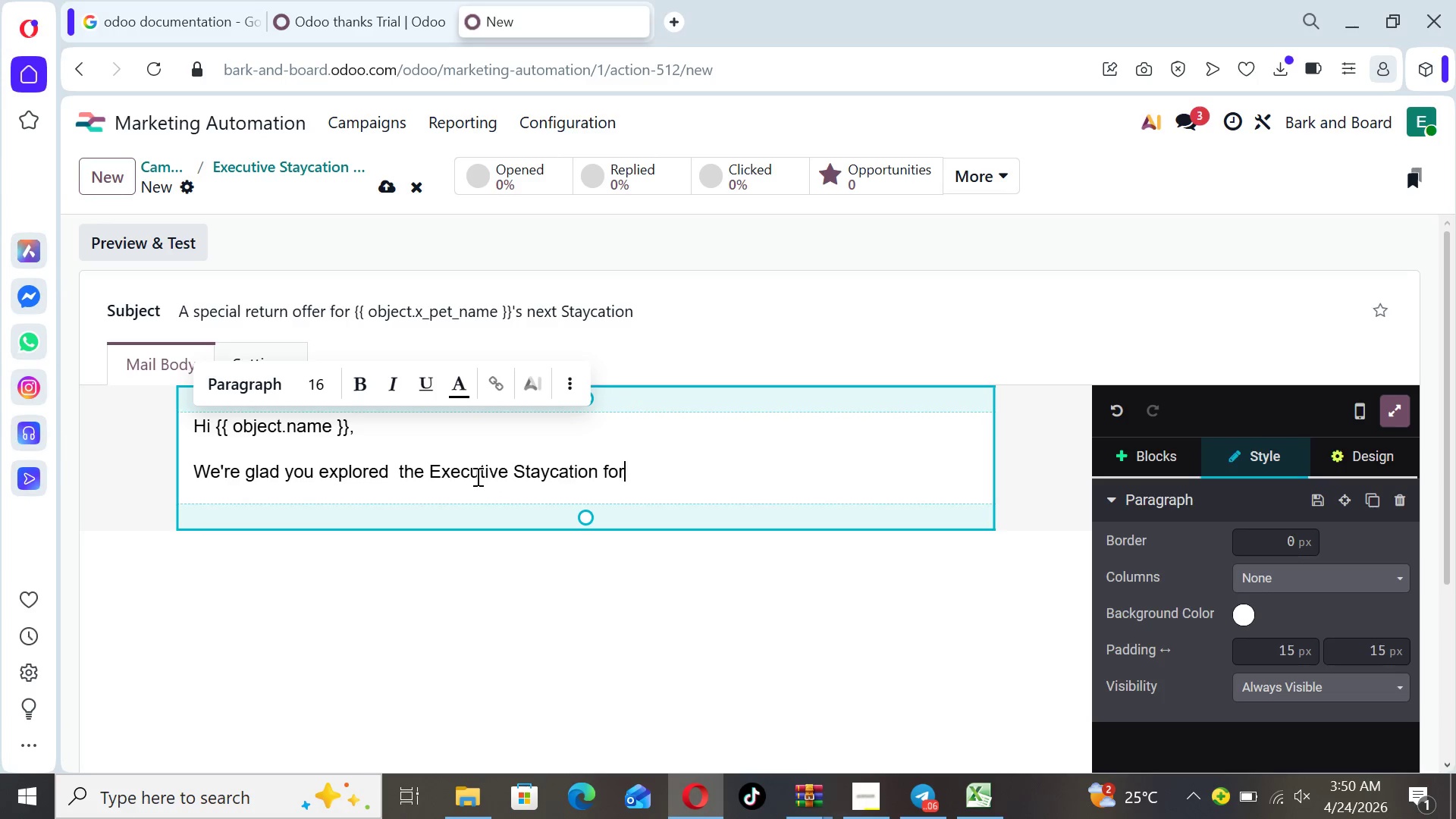 
left_click_drag(start_coordinate=[599, 473], to_coordinate=[431, 461])
 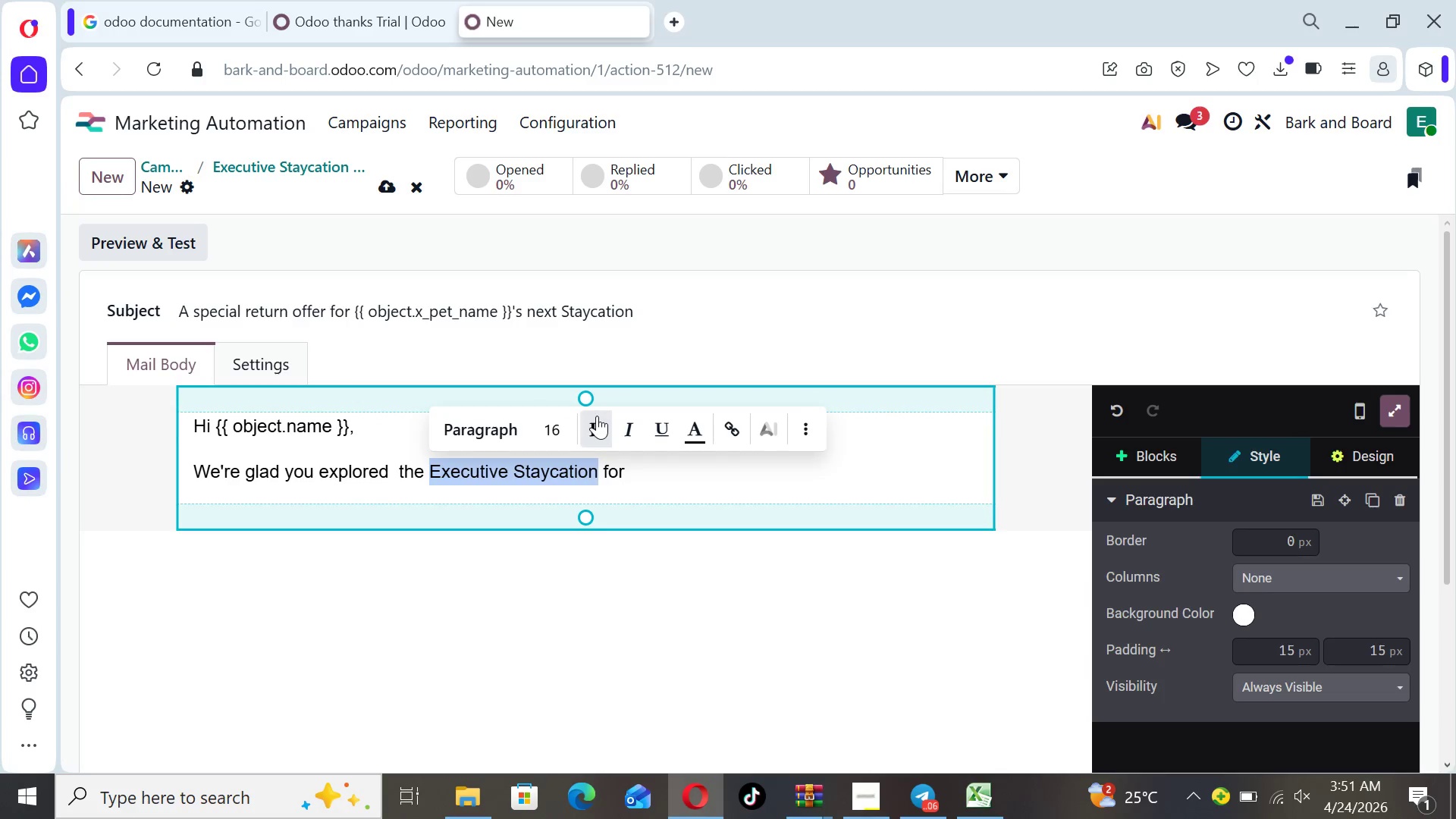 
left_click([597, 417])
 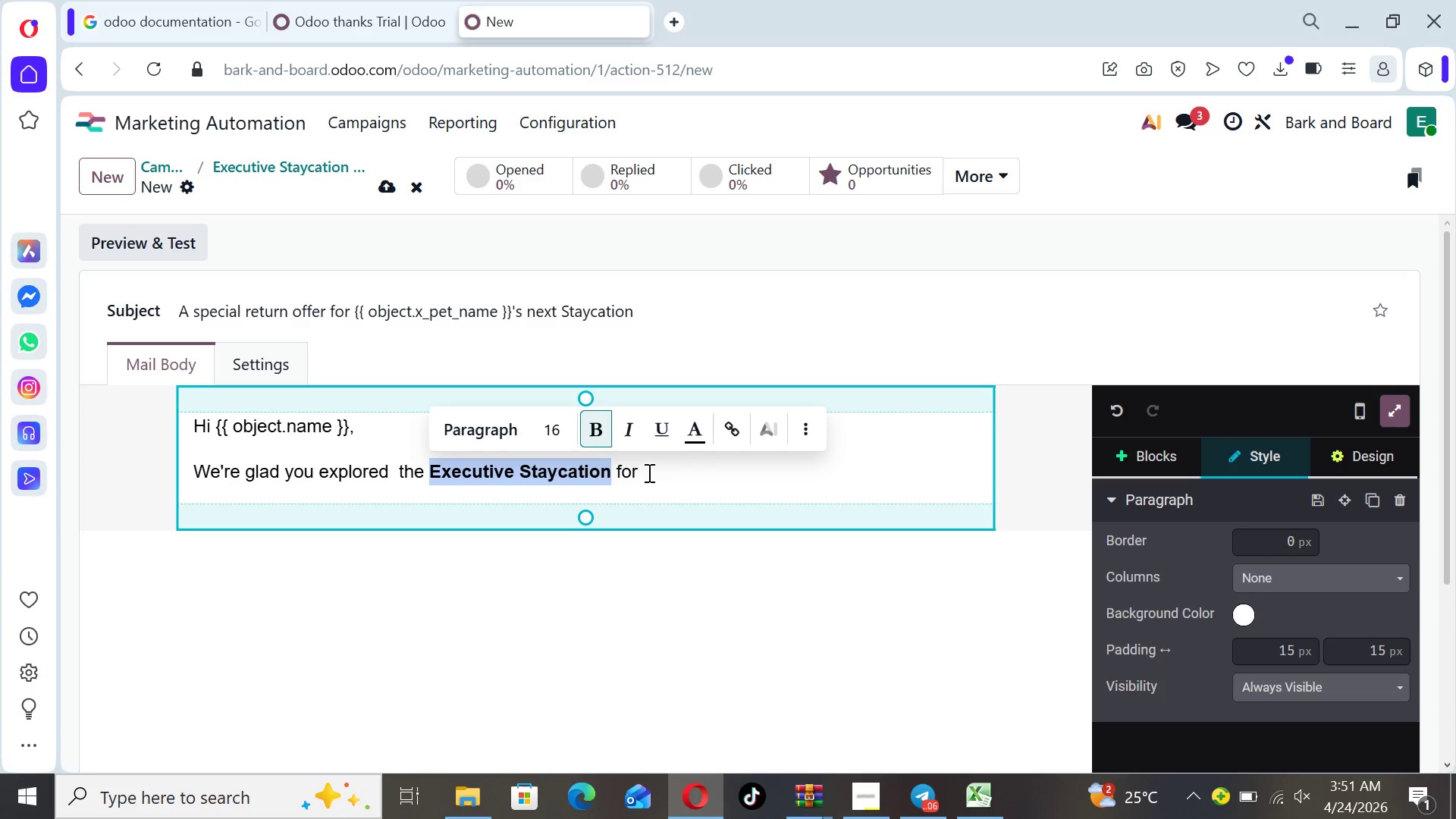 
left_click([648, 473])
 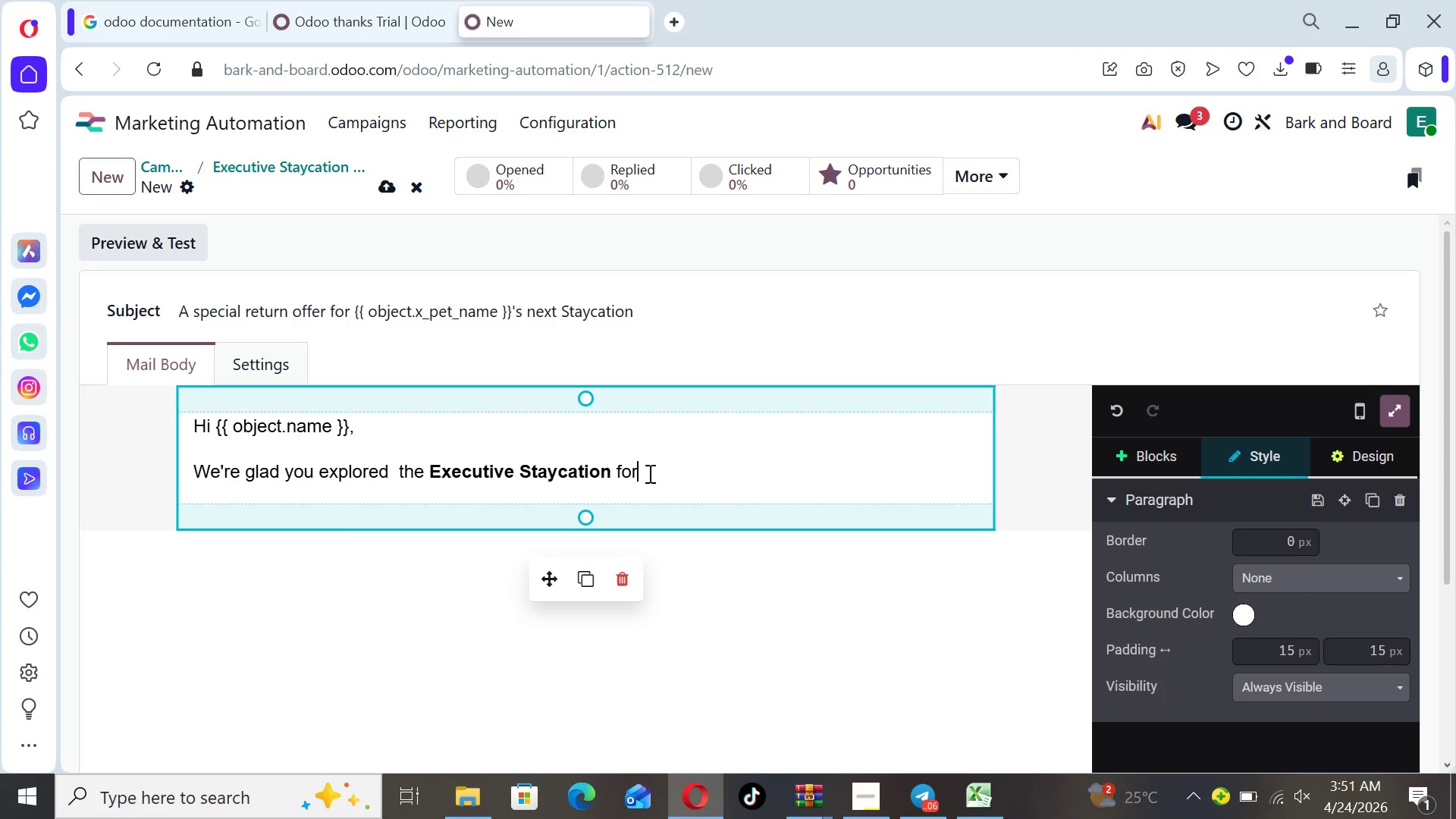 
key(Space)
 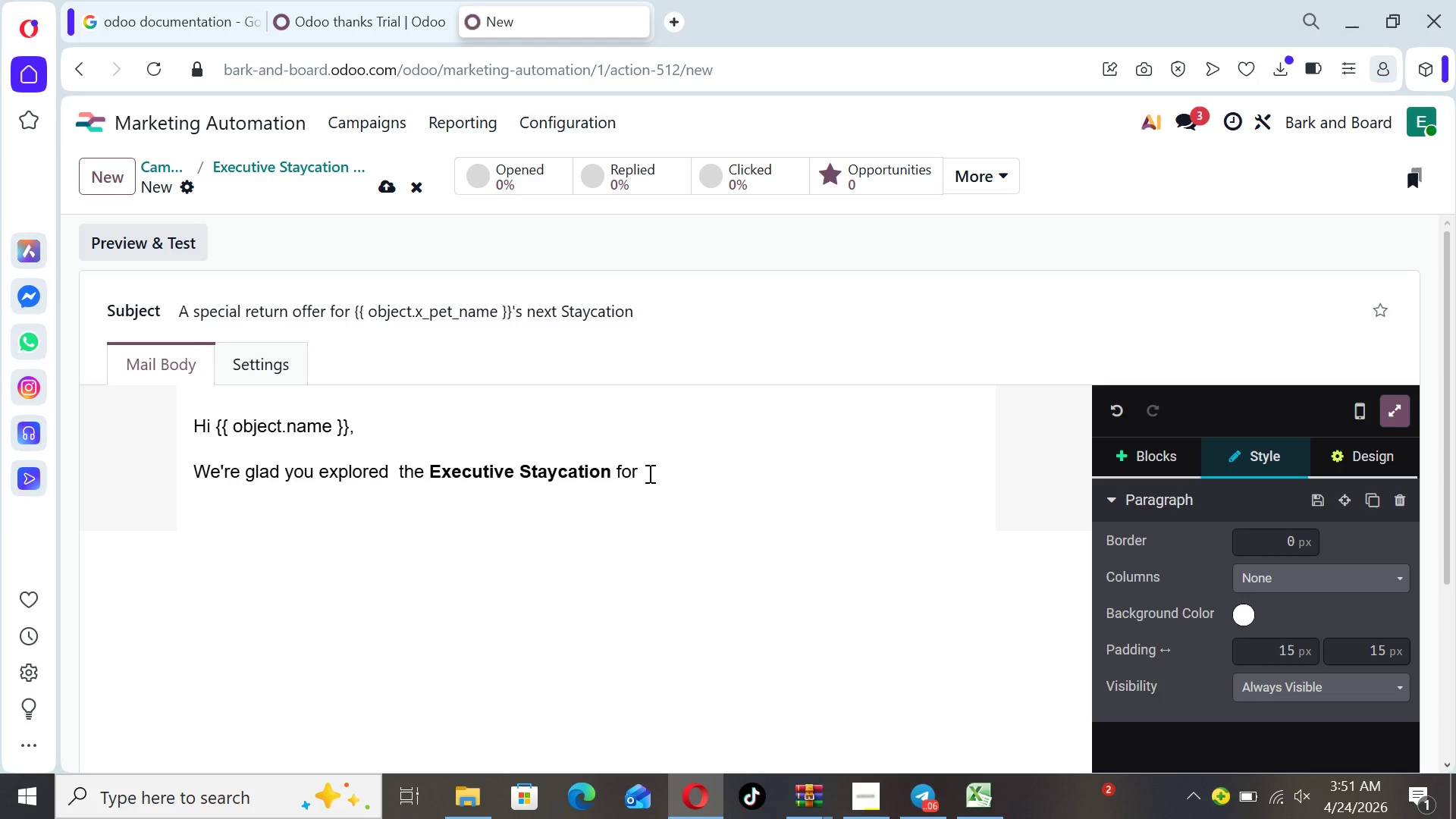 
key(Shift+BracketLeft)
 